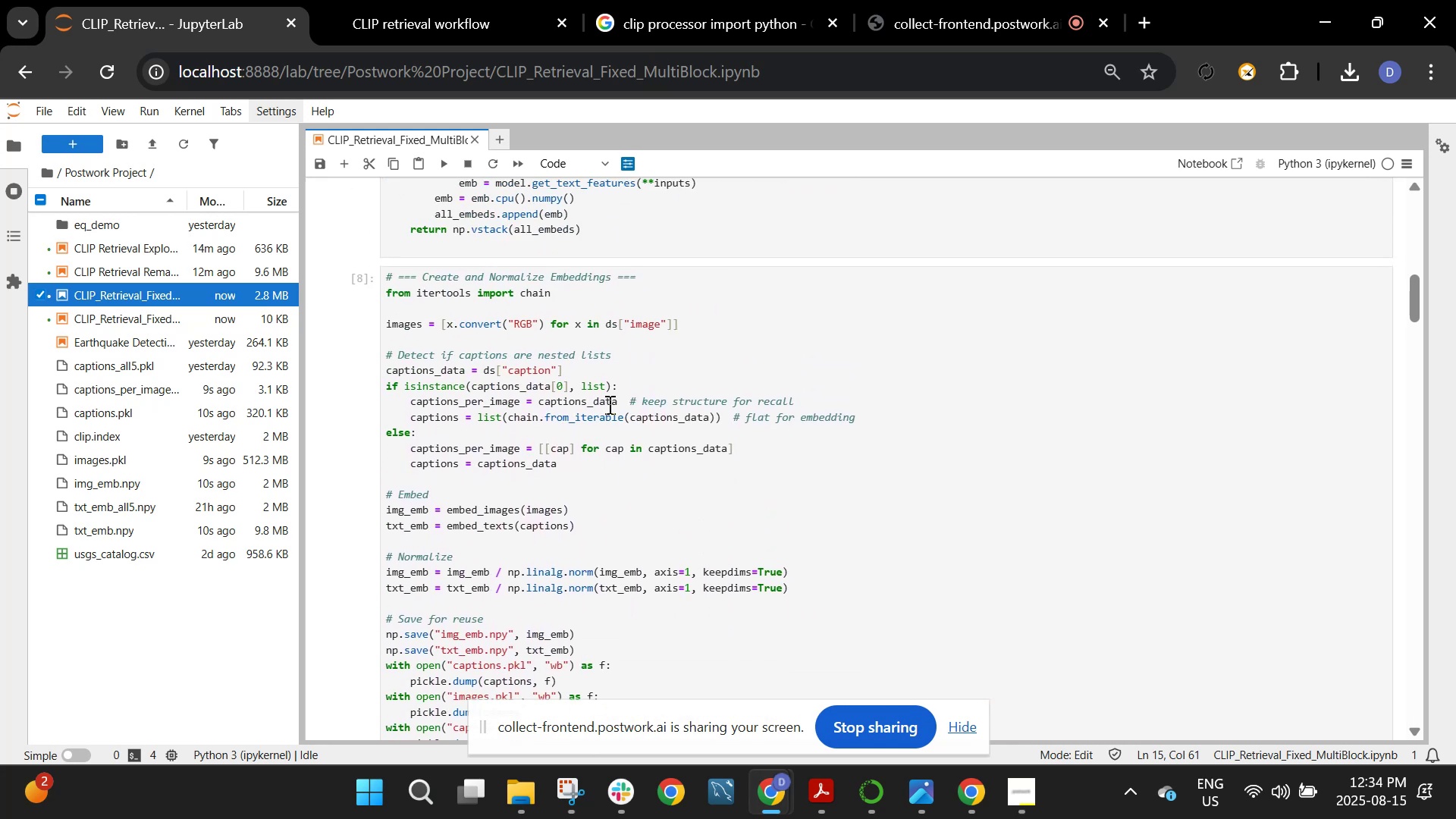 
scroll: coordinate [608, 404], scroll_direction: down, amount: 5.0
 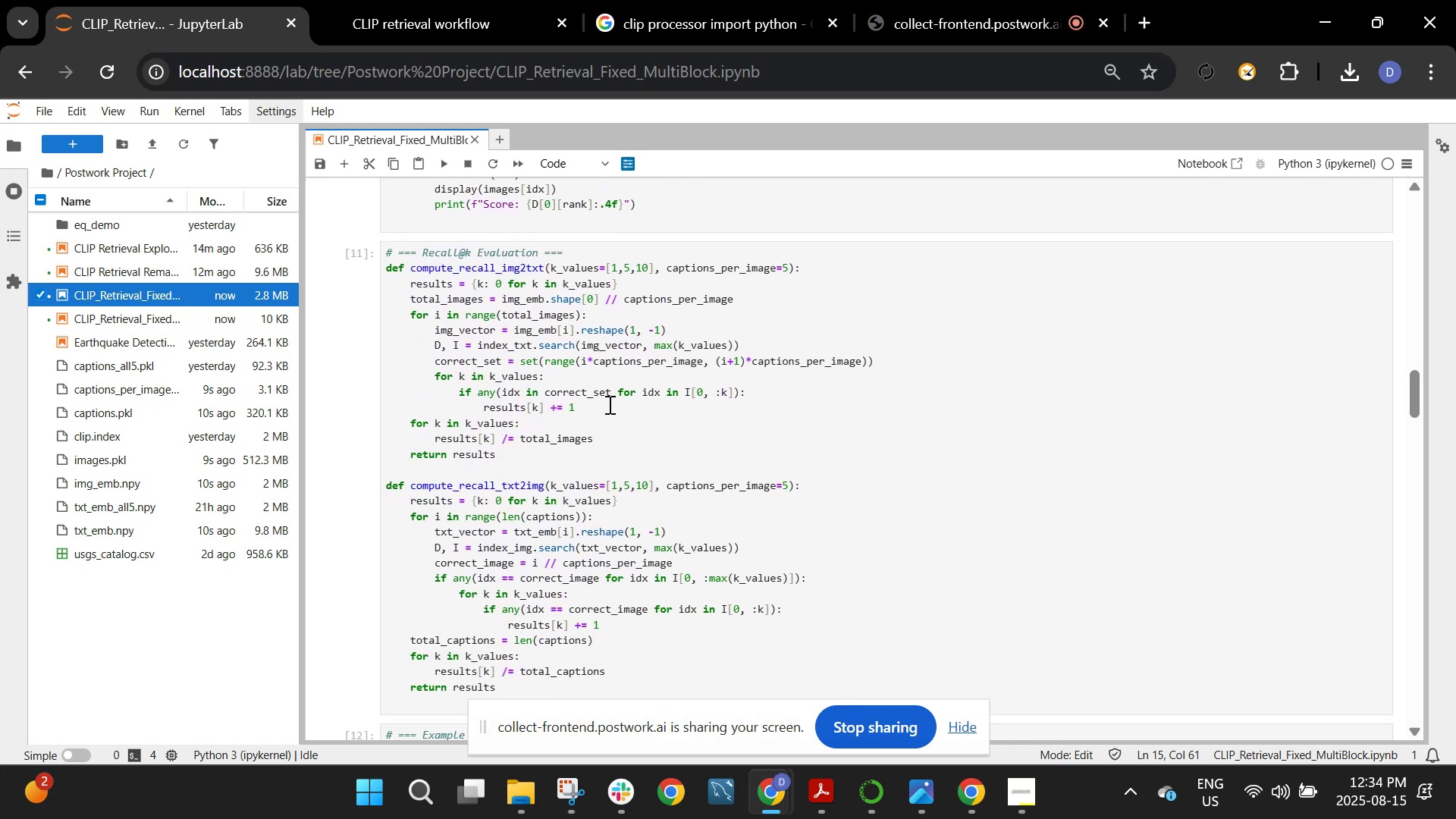 
wait(5.11)
 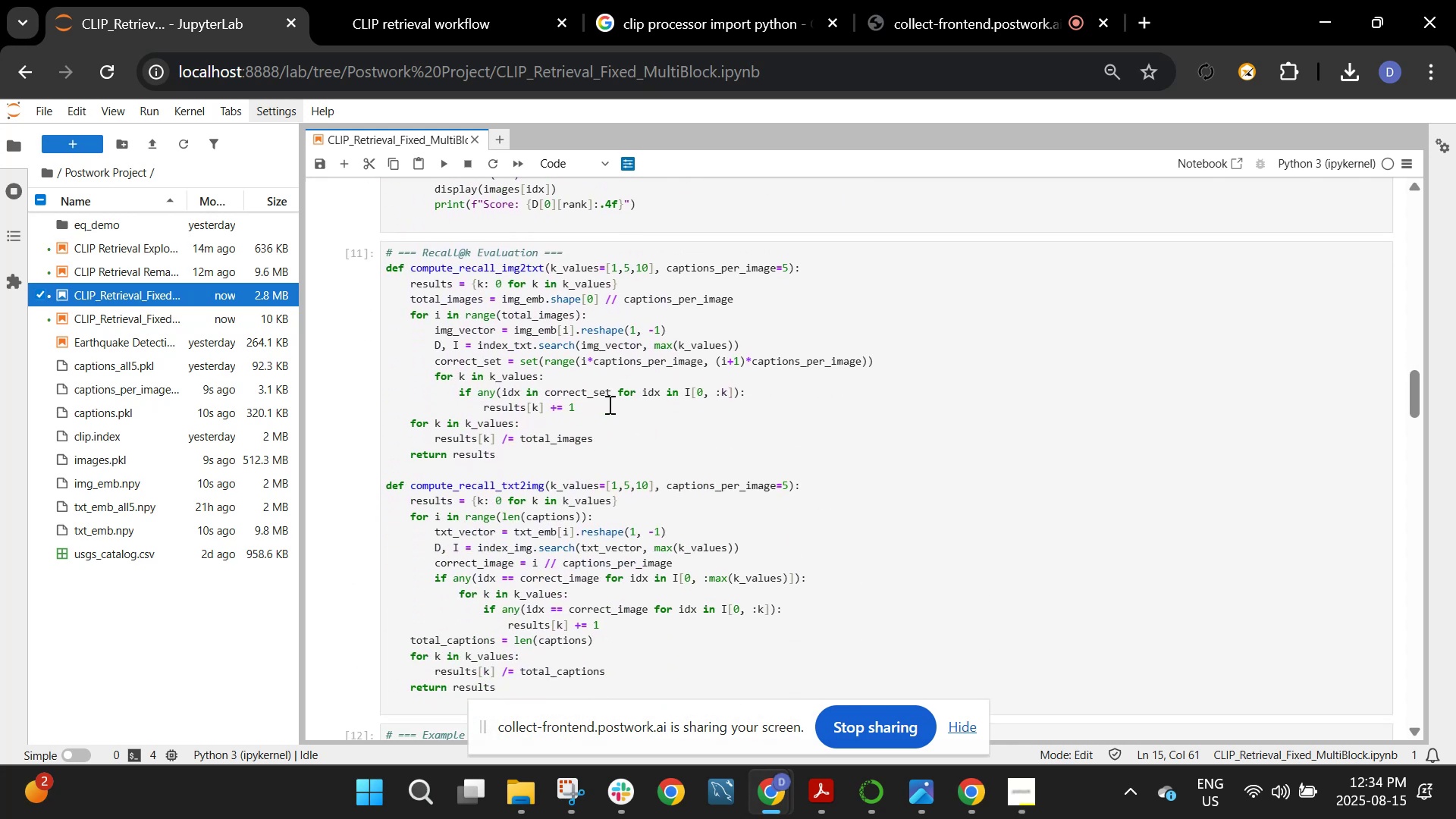 
scroll: coordinate [608, 404], scroll_direction: down, amount: 2.0
 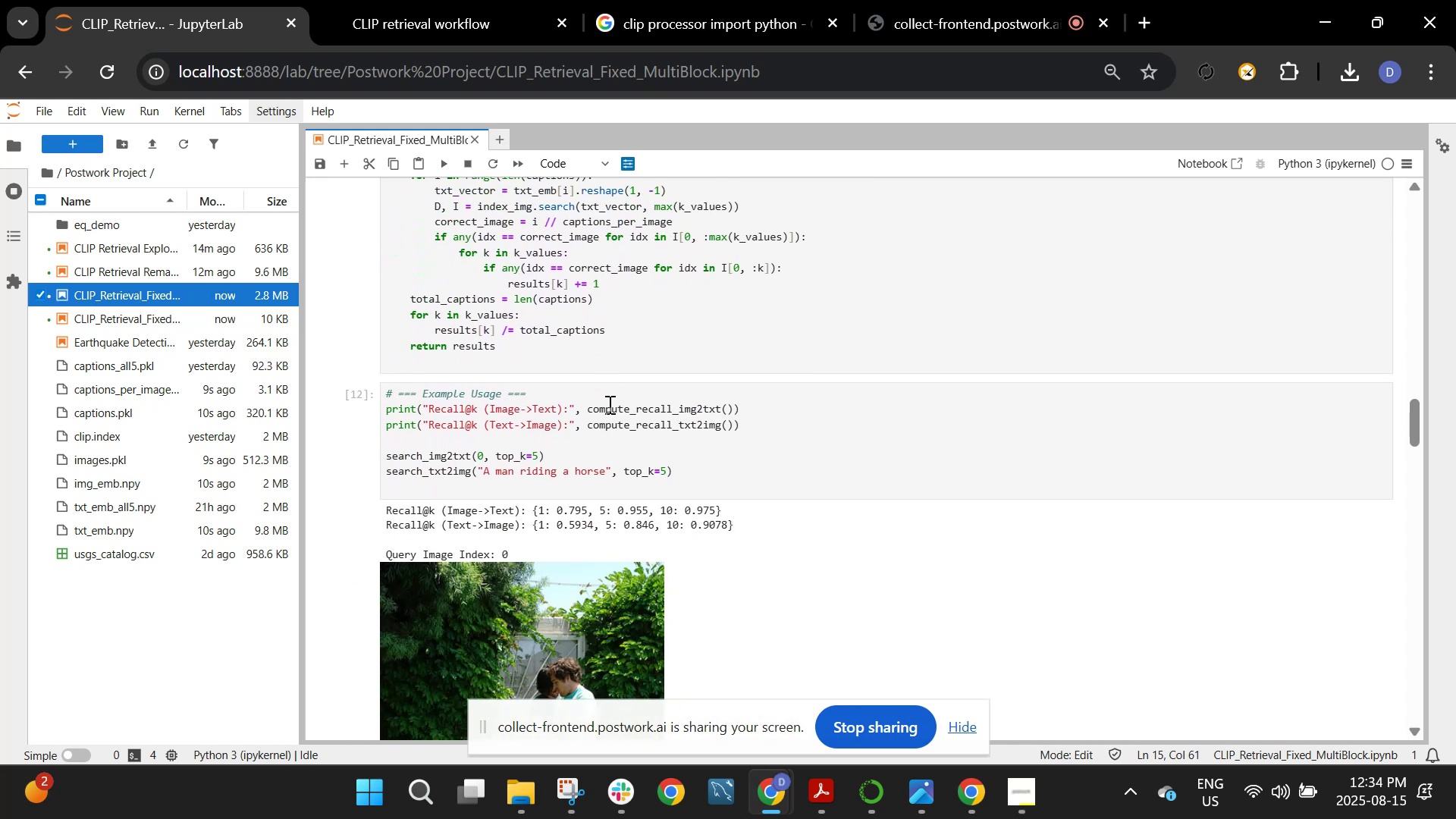 
scroll: coordinate [608, 404], scroll_direction: up, amount: 5.0
 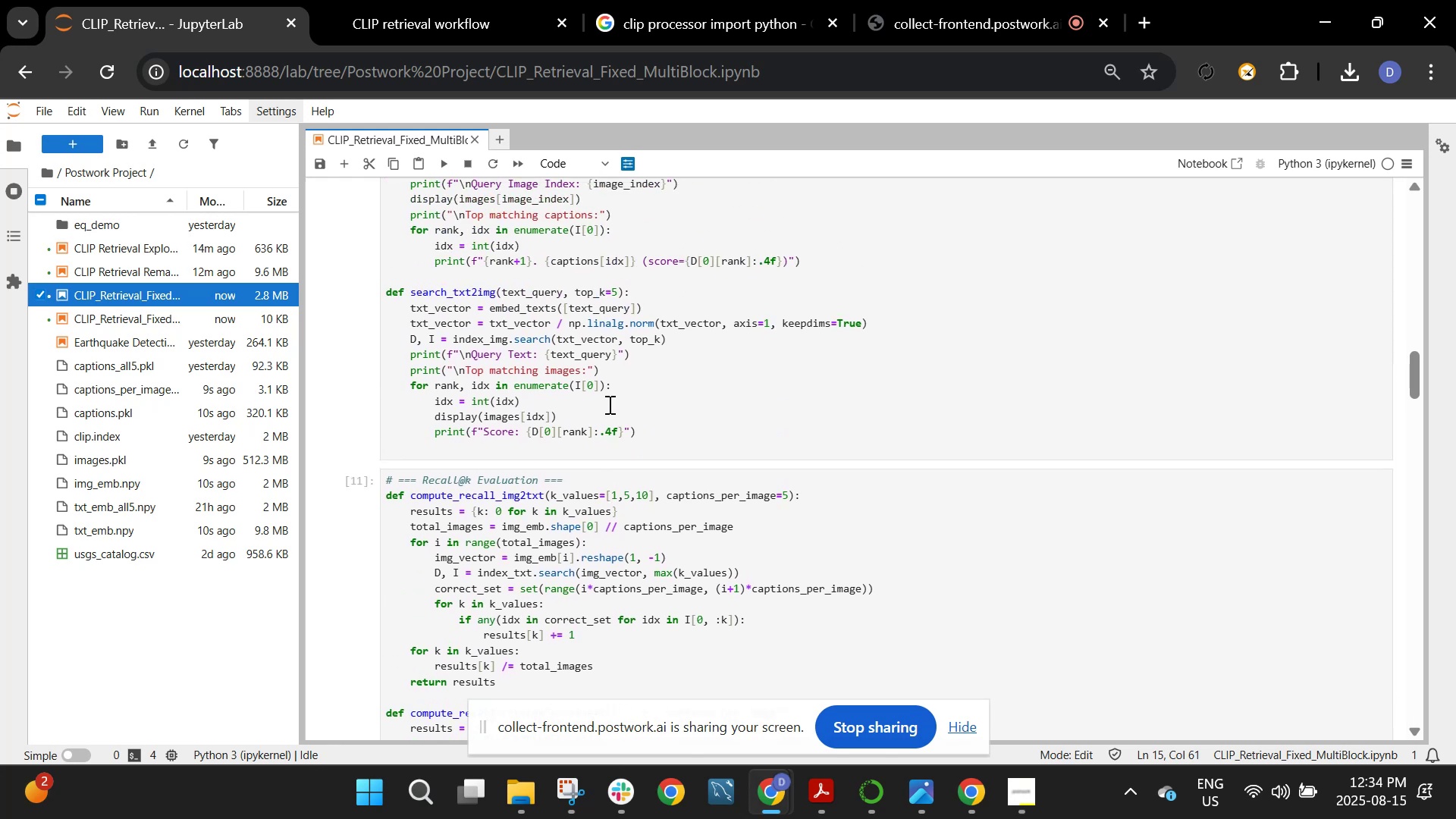 
scroll: coordinate [608, 404], scroll_direction: down, amount: 3.0
 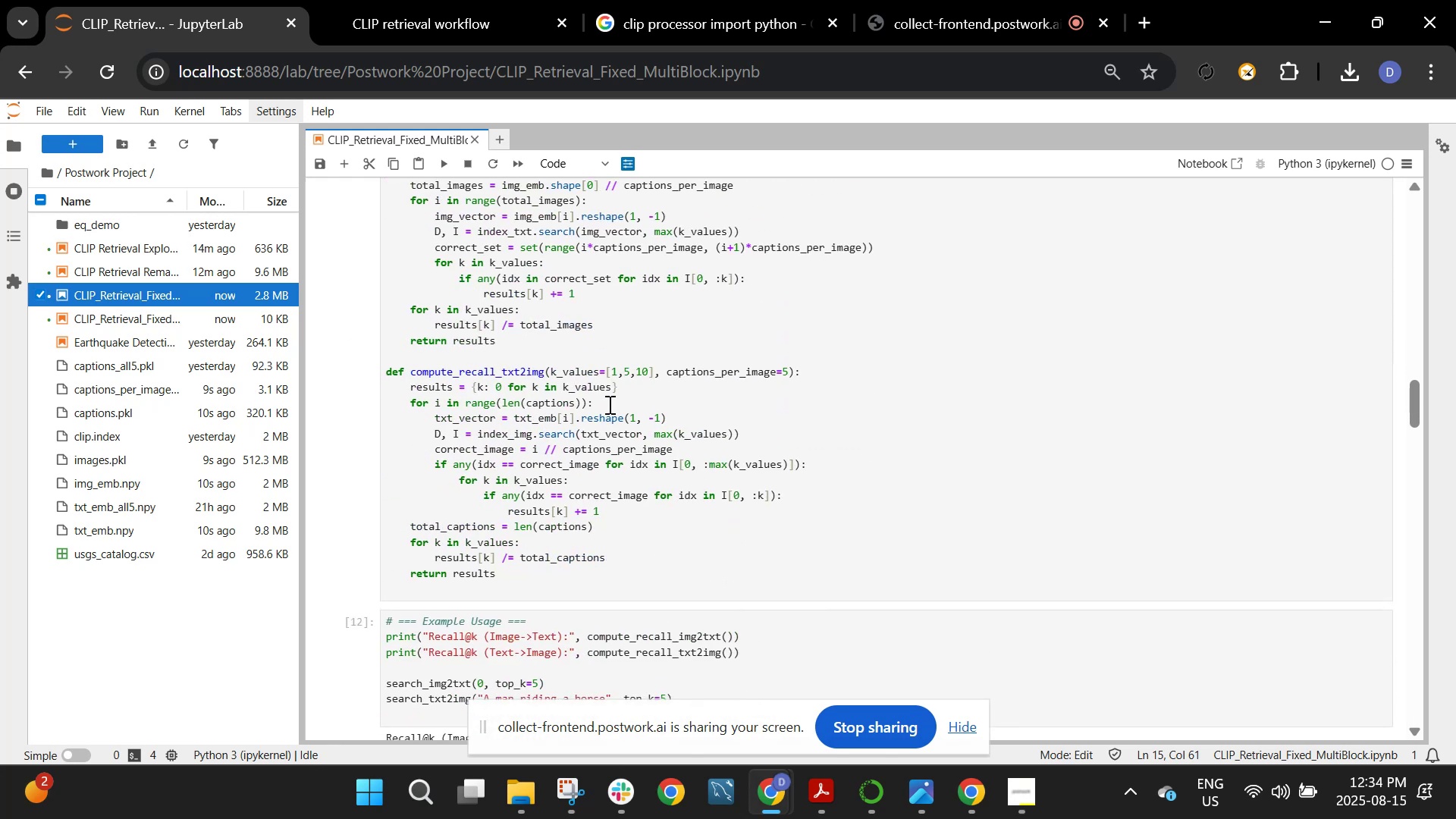 
wait(10.48)
 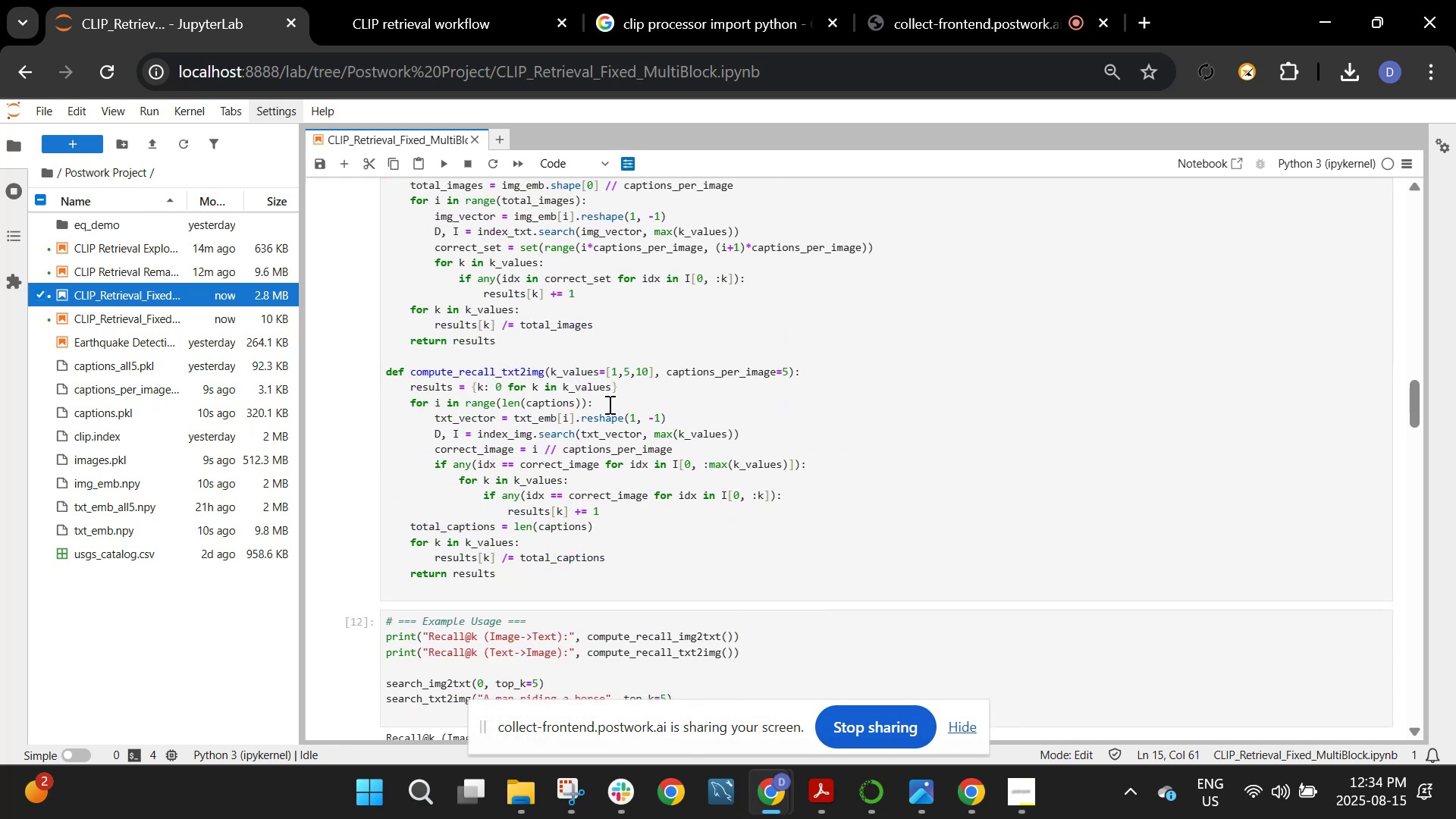 
scroll: coordinate [603, 519], scroll_direction: down, amount: 2.0
 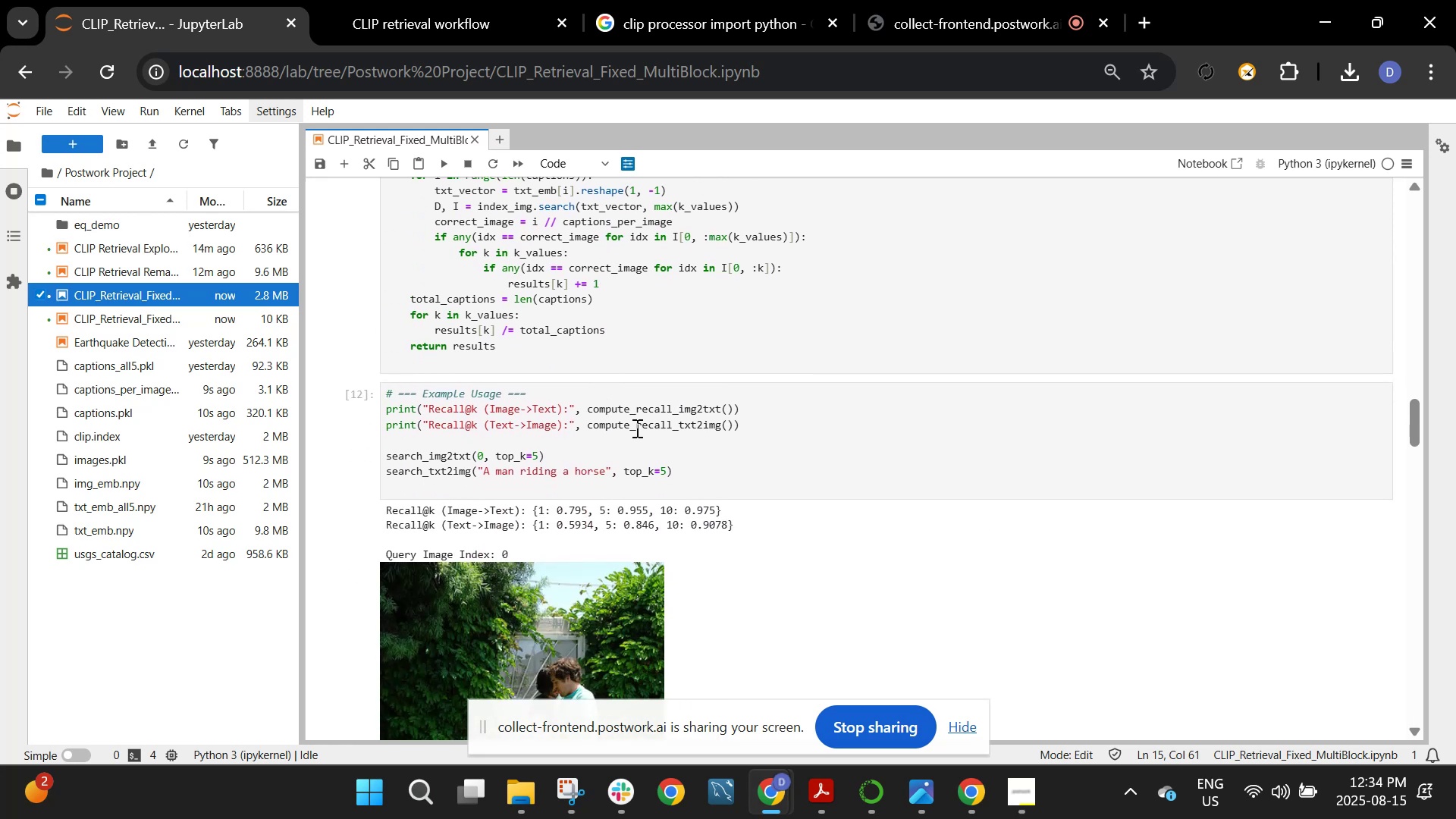 
left_click([635, 428])
 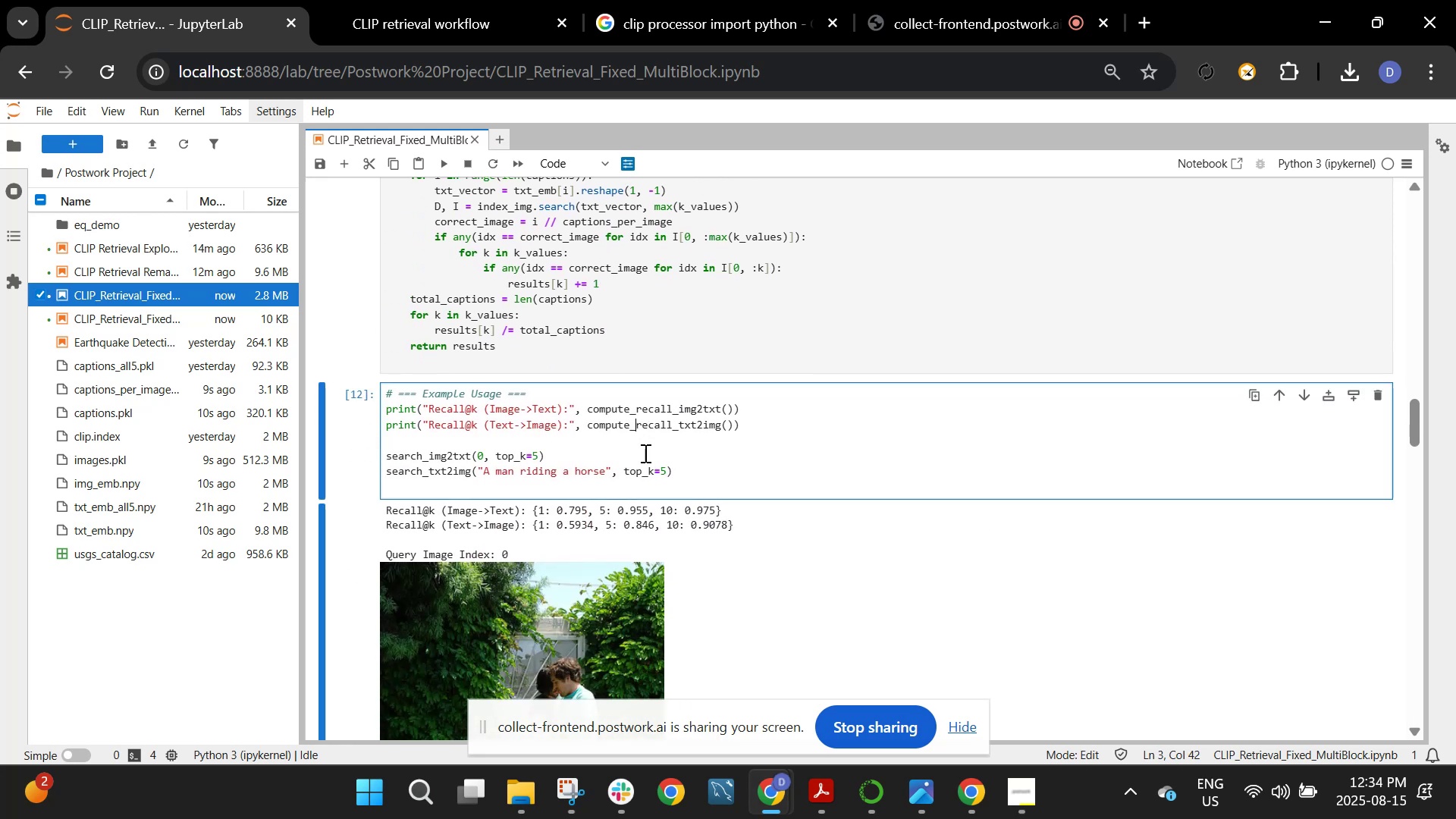 
scroll: coordinate [651, 513], scroll_direction: down, amount: 24.0
 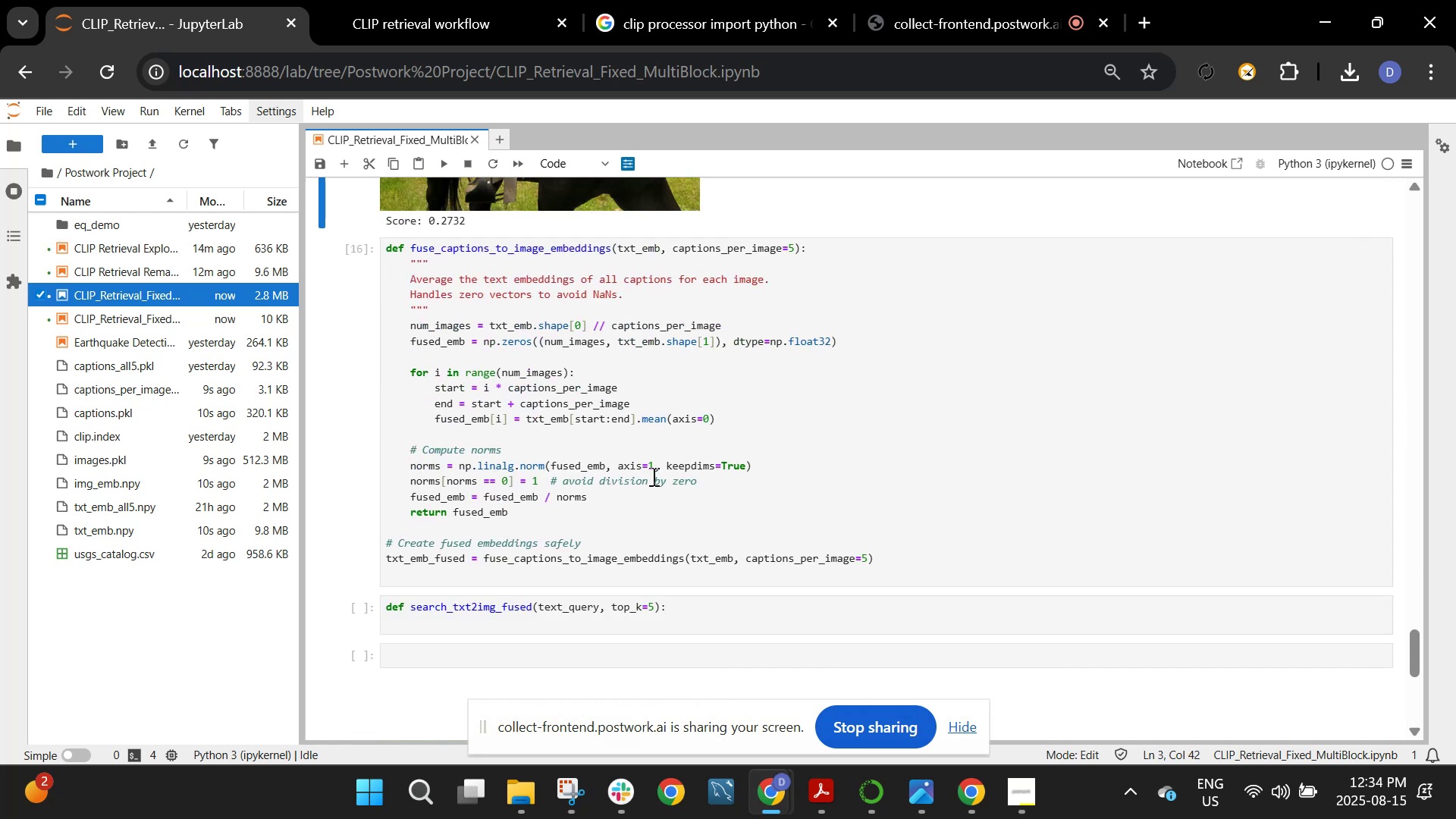 
left_click([652, 476])
 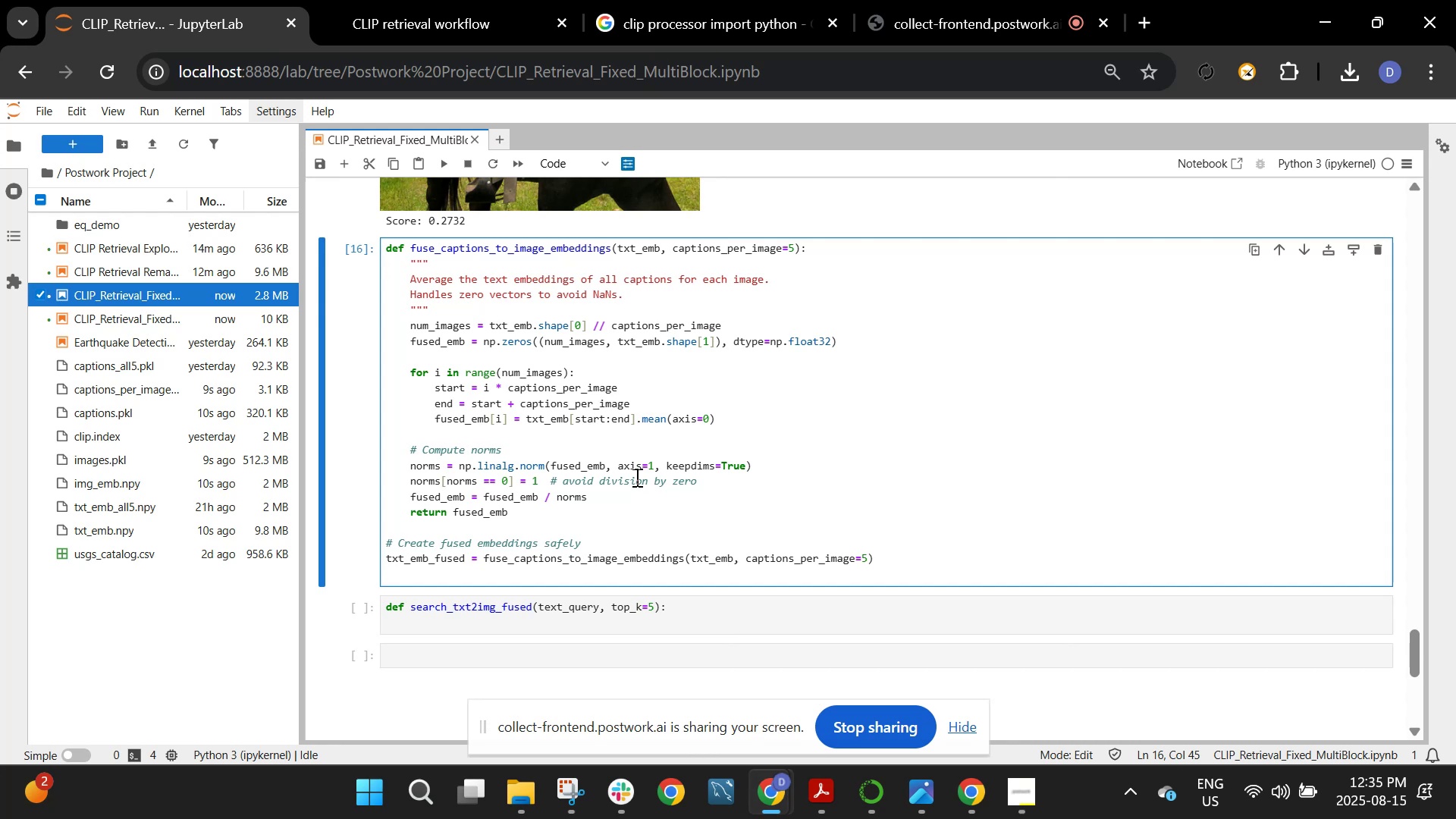 
wait(28.32)
 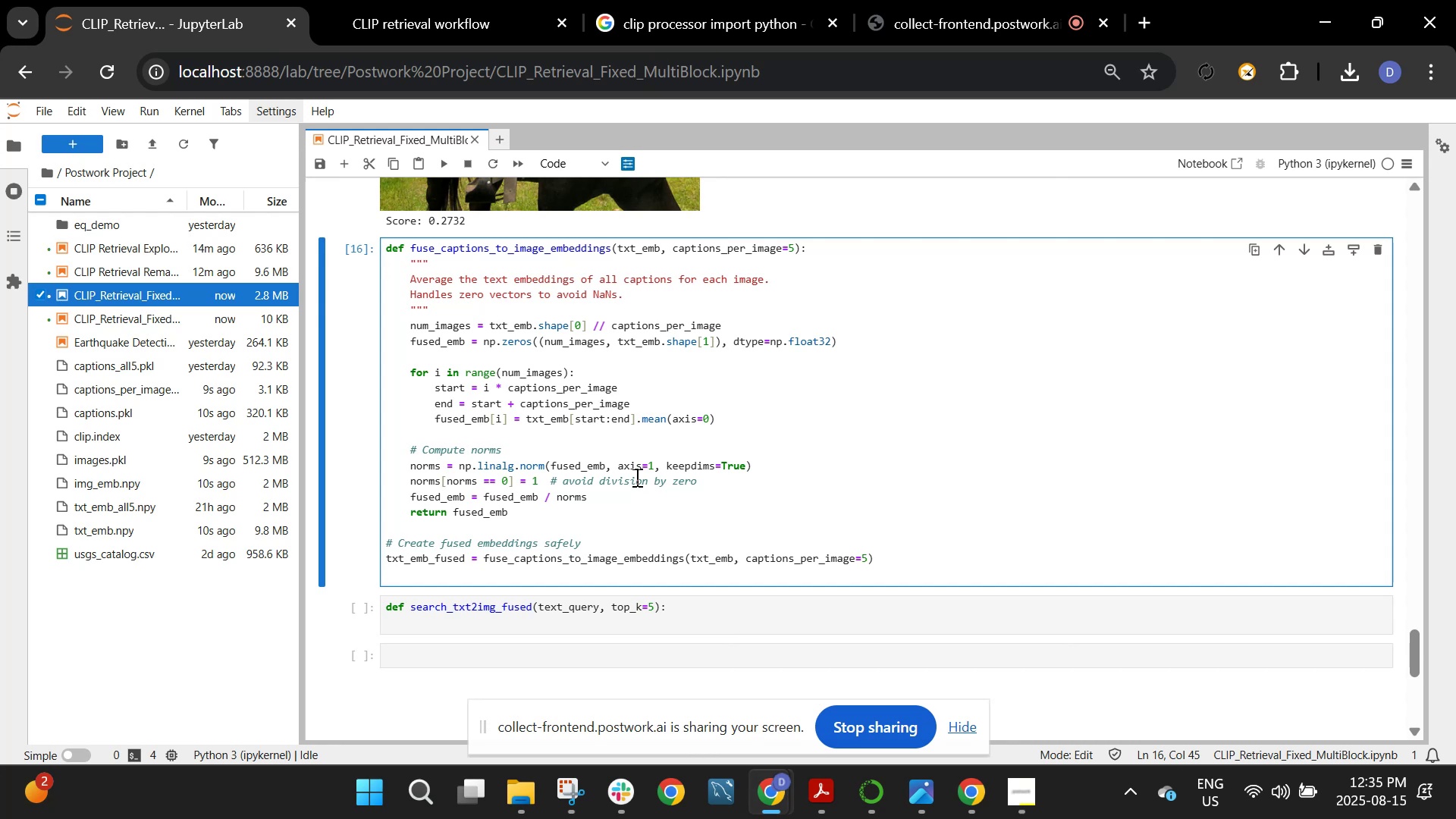 
left_click([736, 400])
 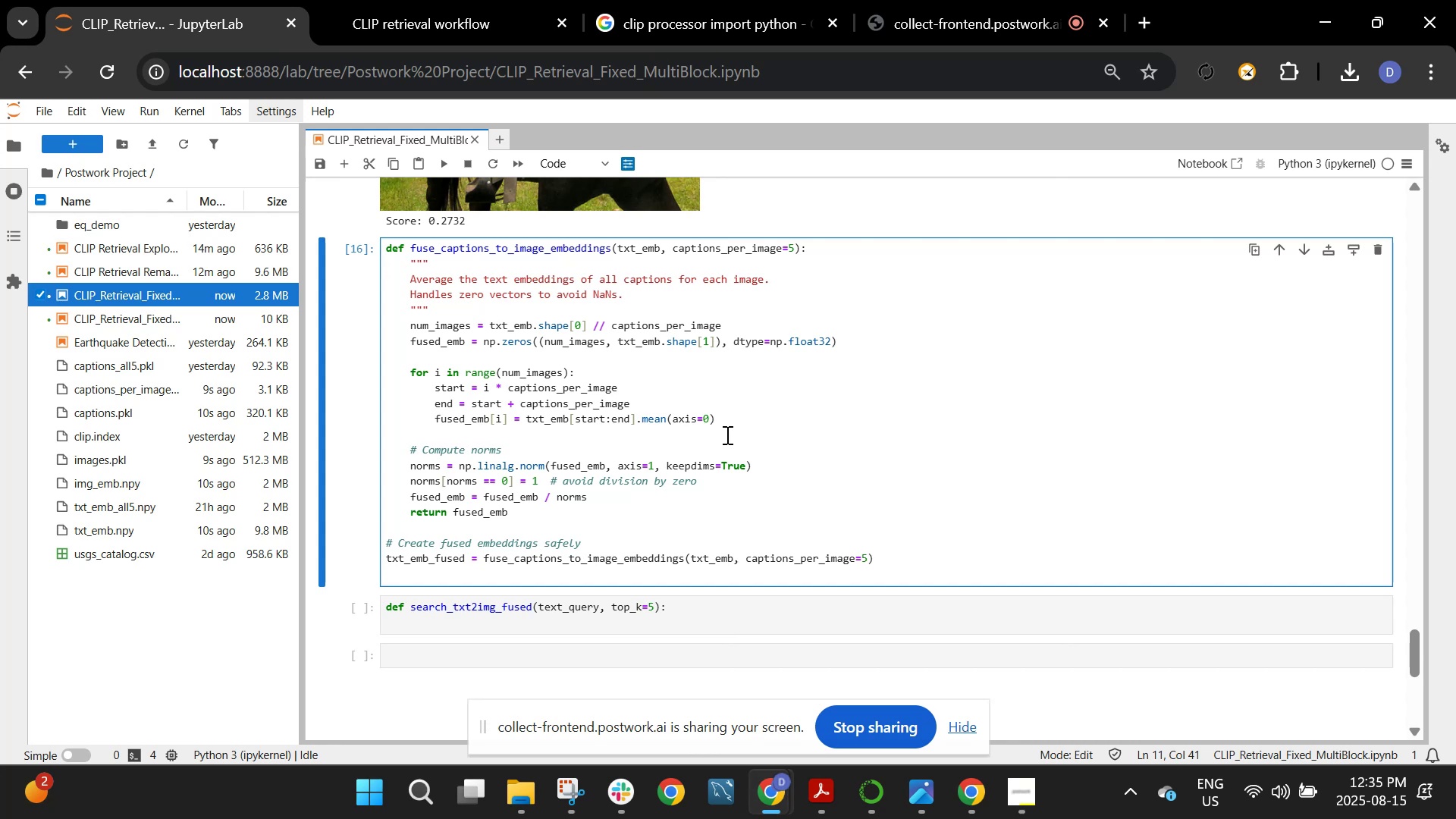 
wait(5.72)
 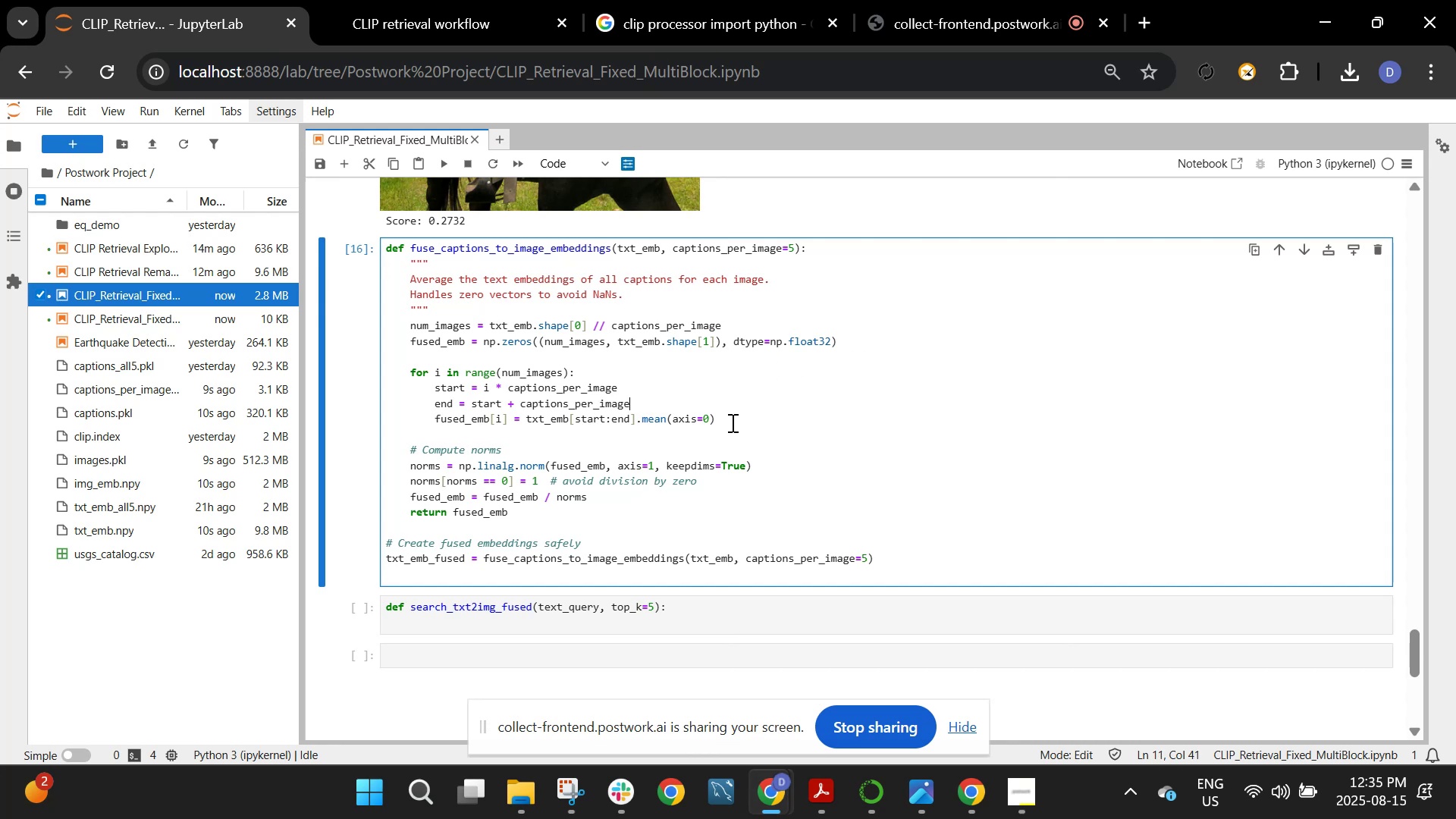 
left_click([562, 507])
 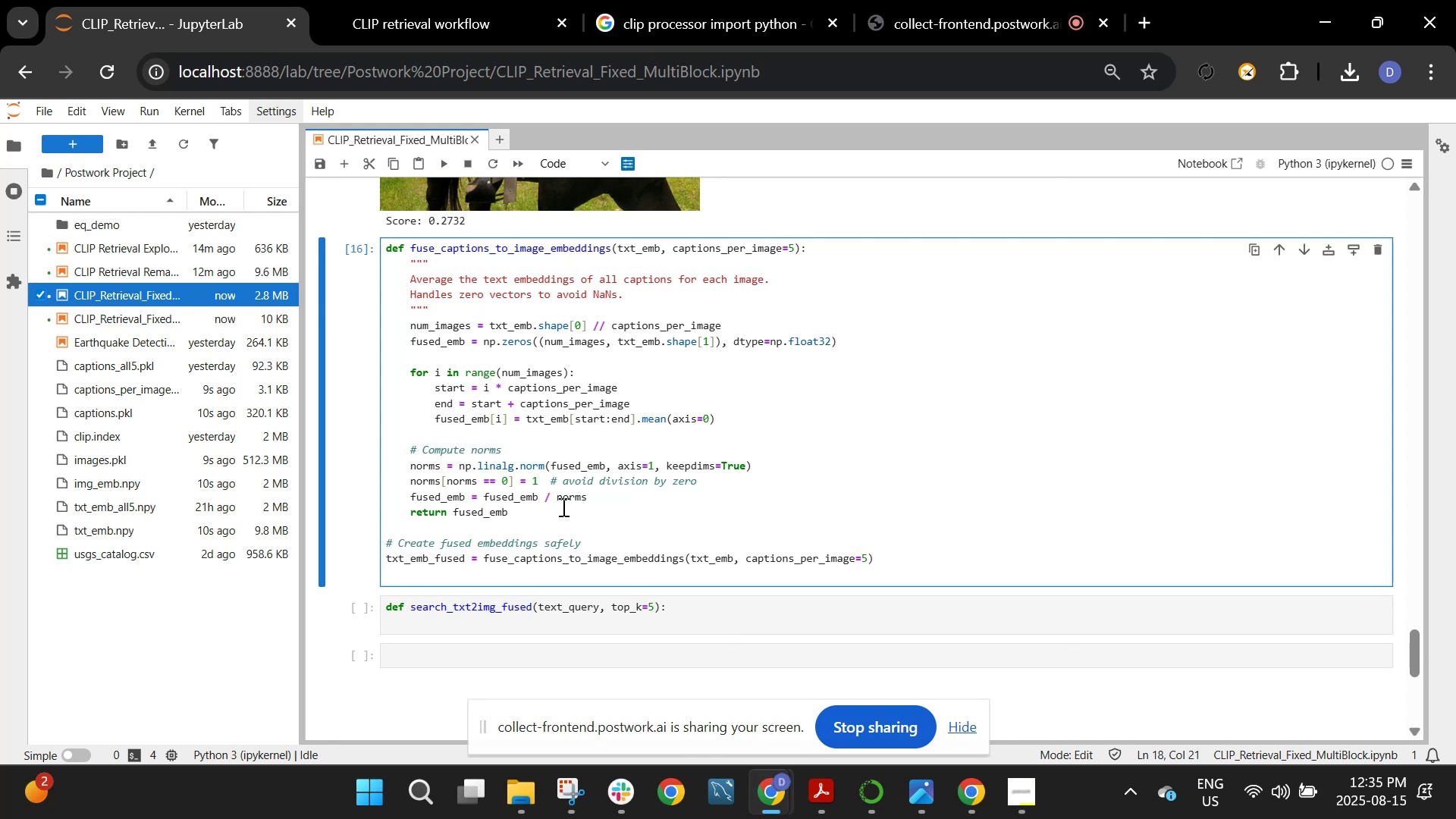 
key(Enter)
 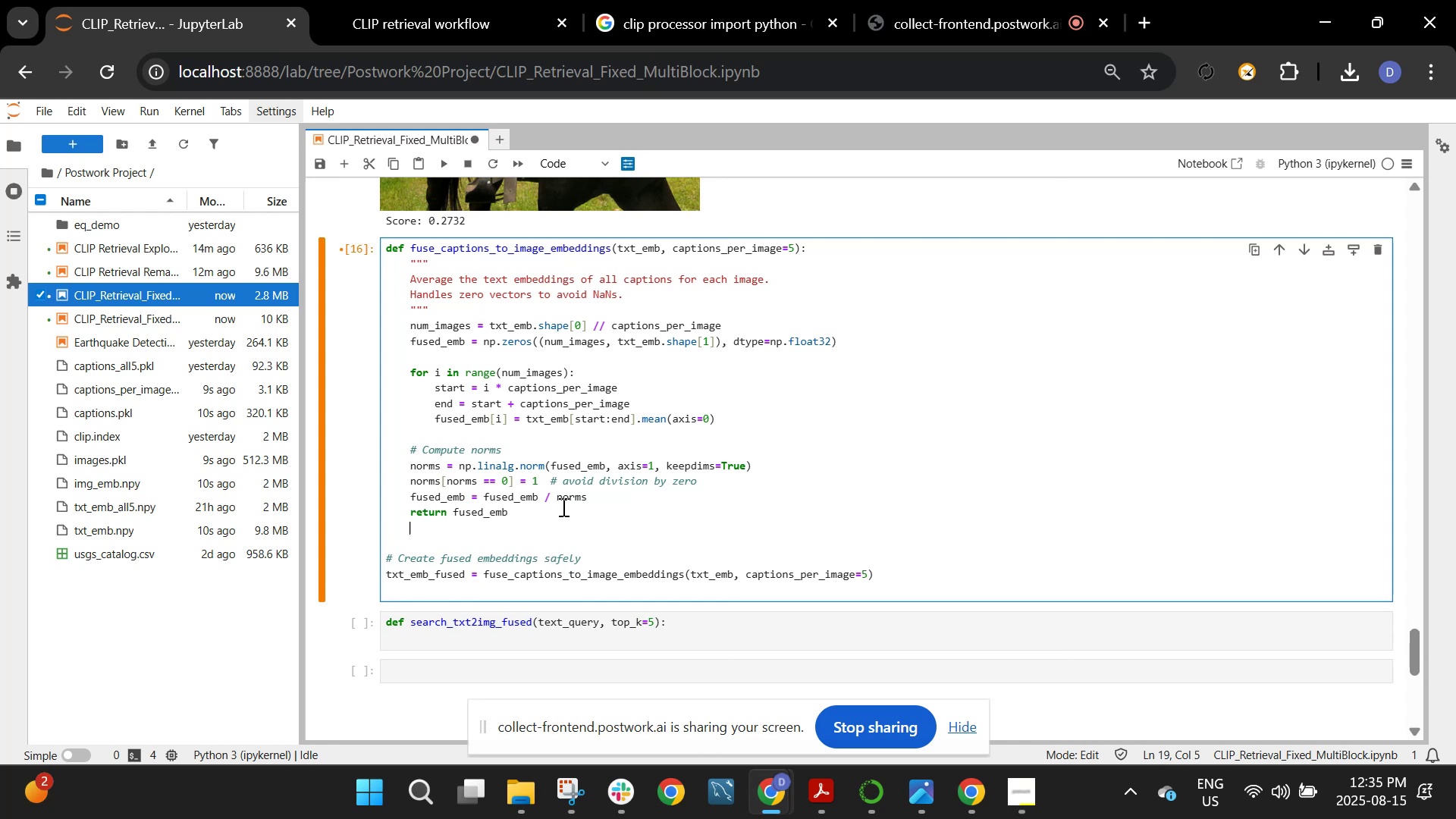 
key(Enter)
 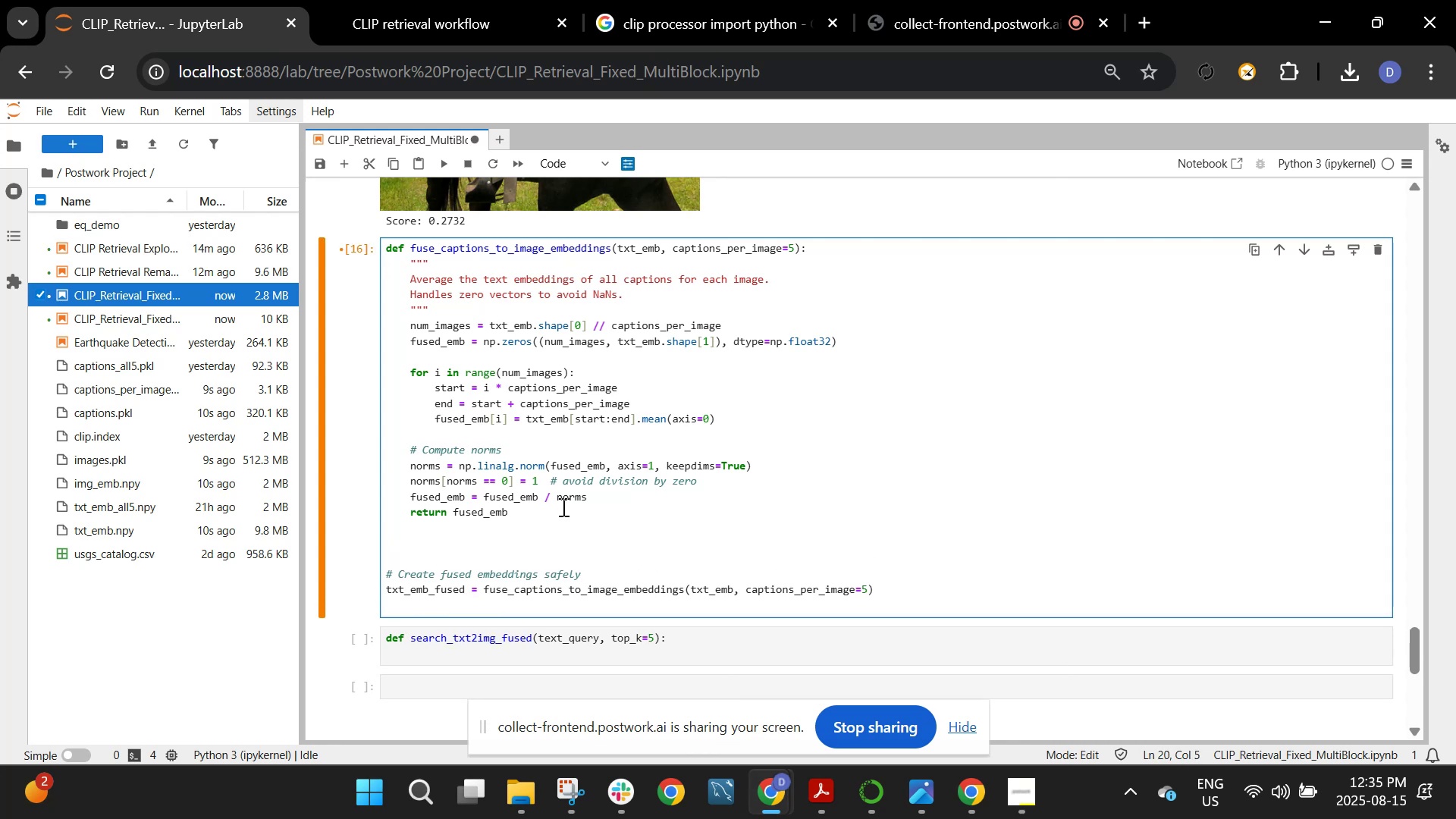 
type(captio)
 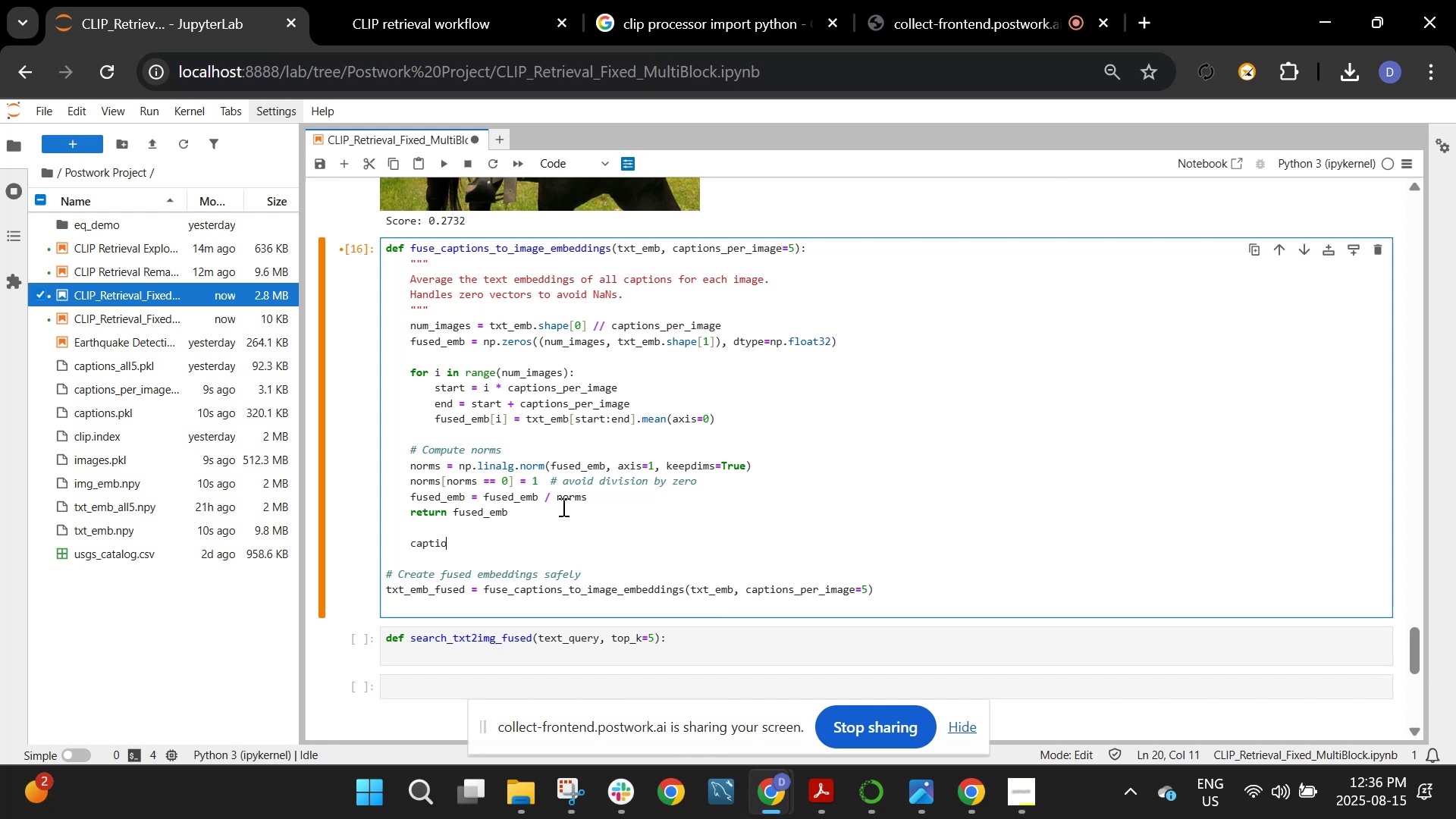 
wait(43.55)
 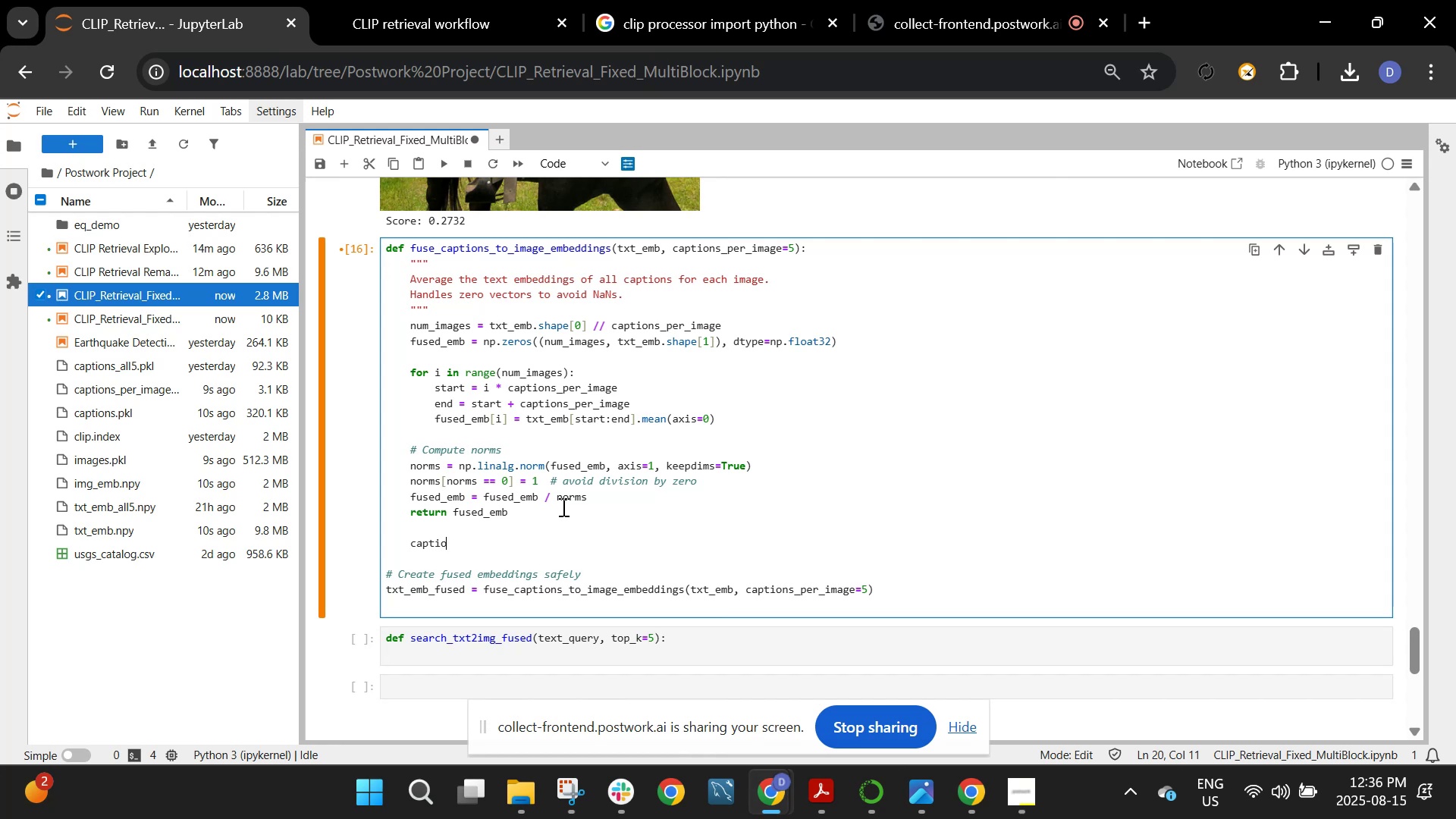 
scroll: coordinate [598, 538], scroll_direction: up, amount: 47.0
 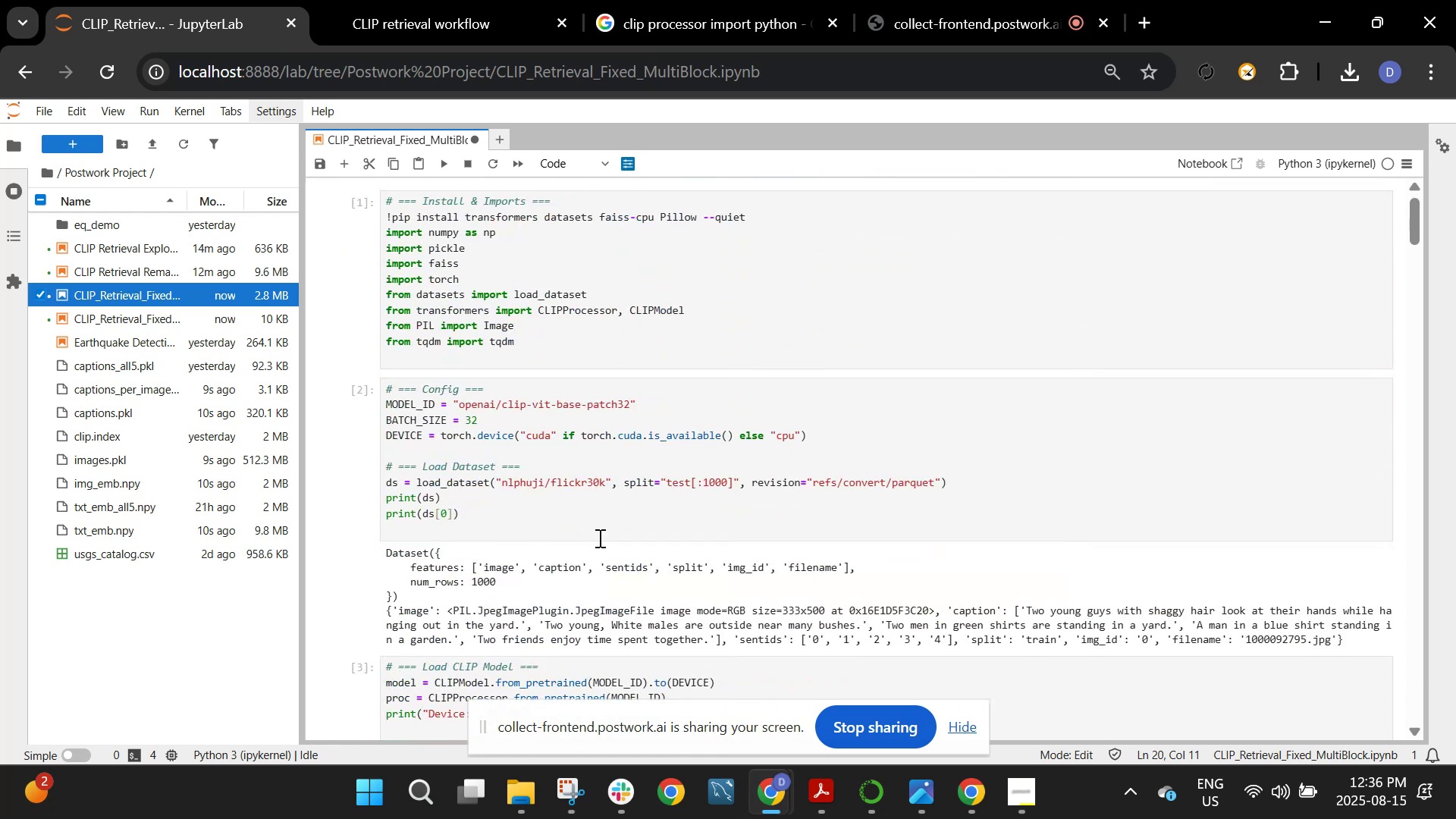 
scroll: coordinate [601, 544], scroll_direction: down, amount: 14.0
 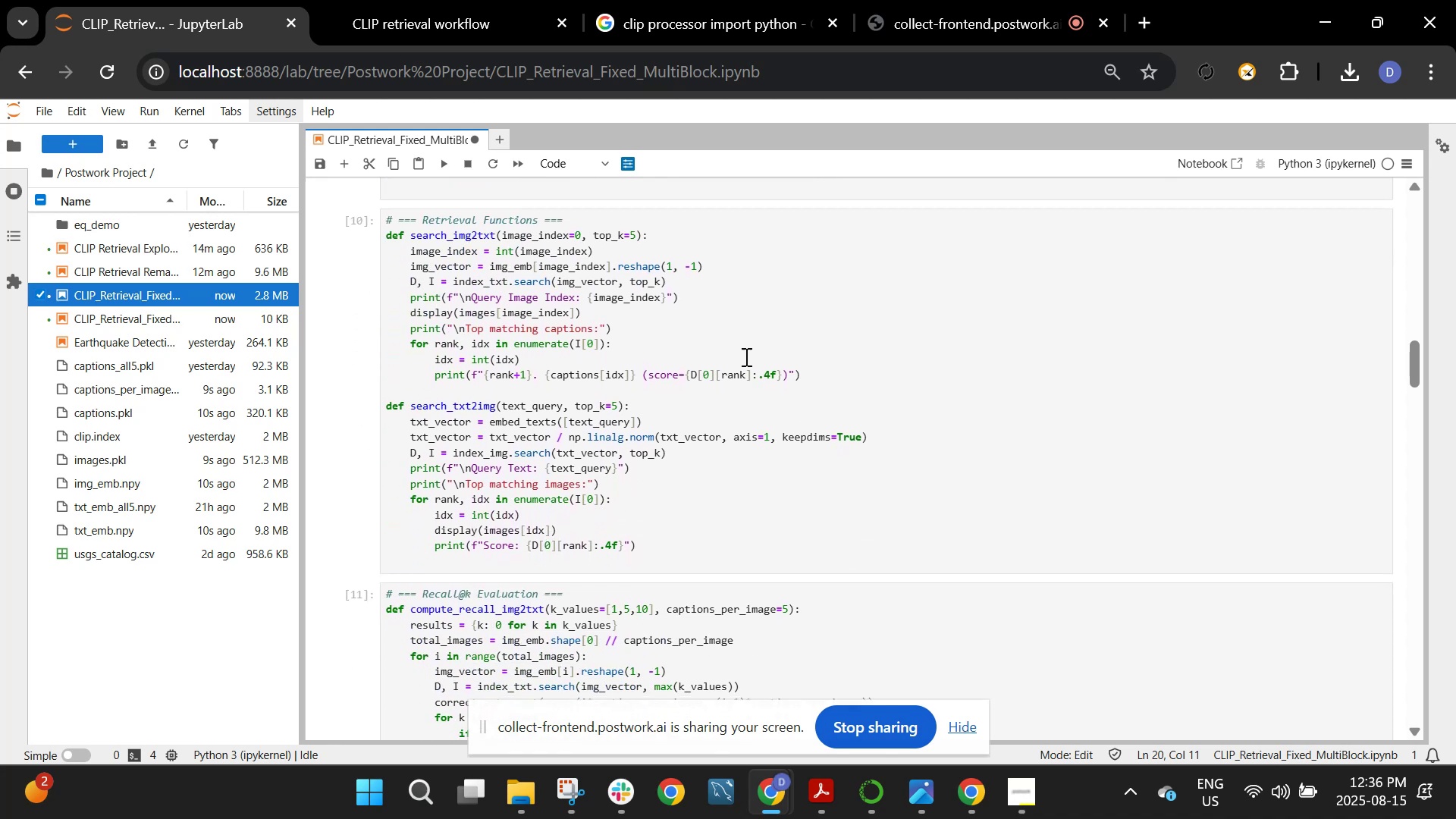 
wait(11.0)
 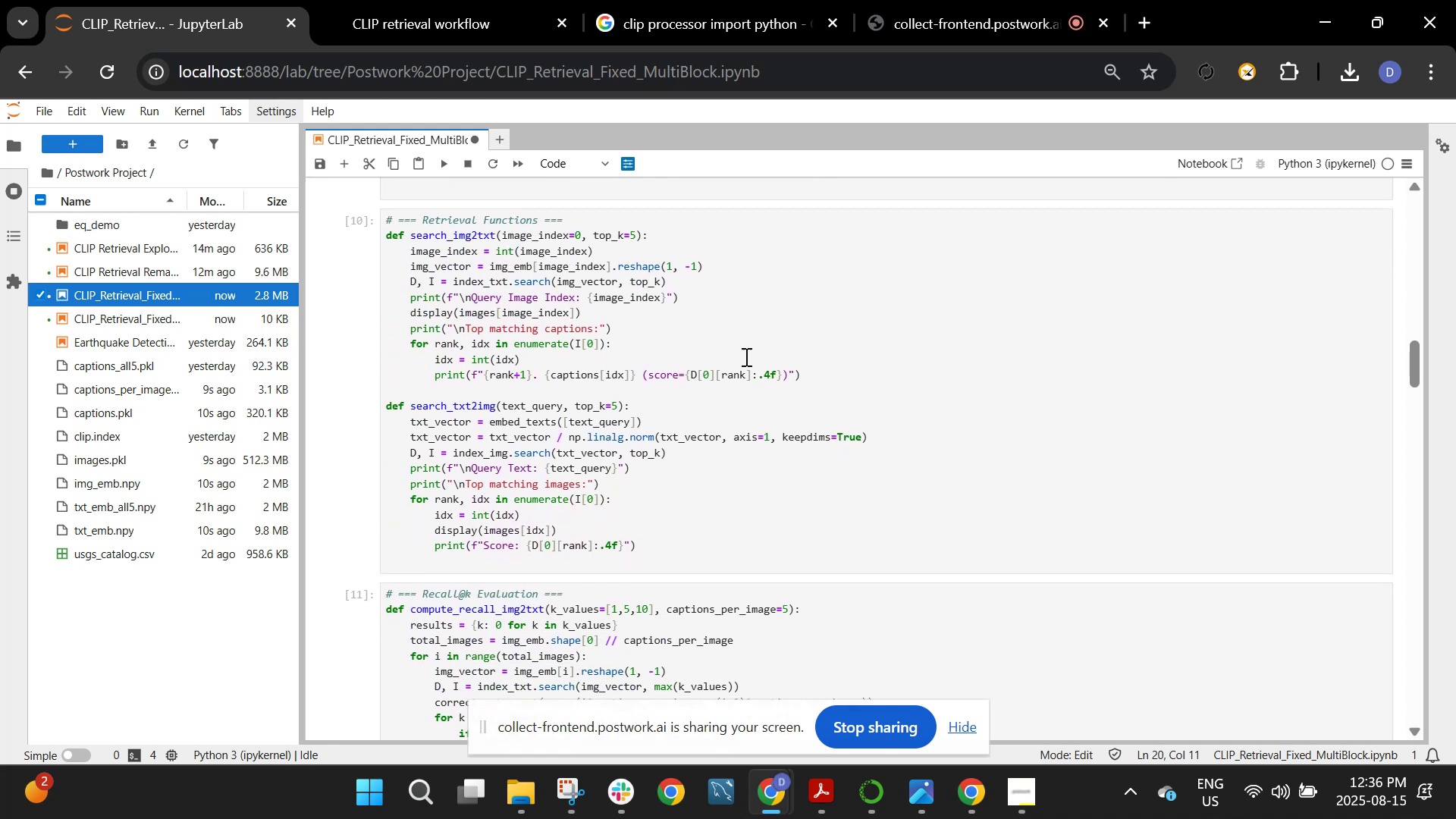 
scroll: coordinate [510, 513], scroll_direction: down, amount: 1.0
 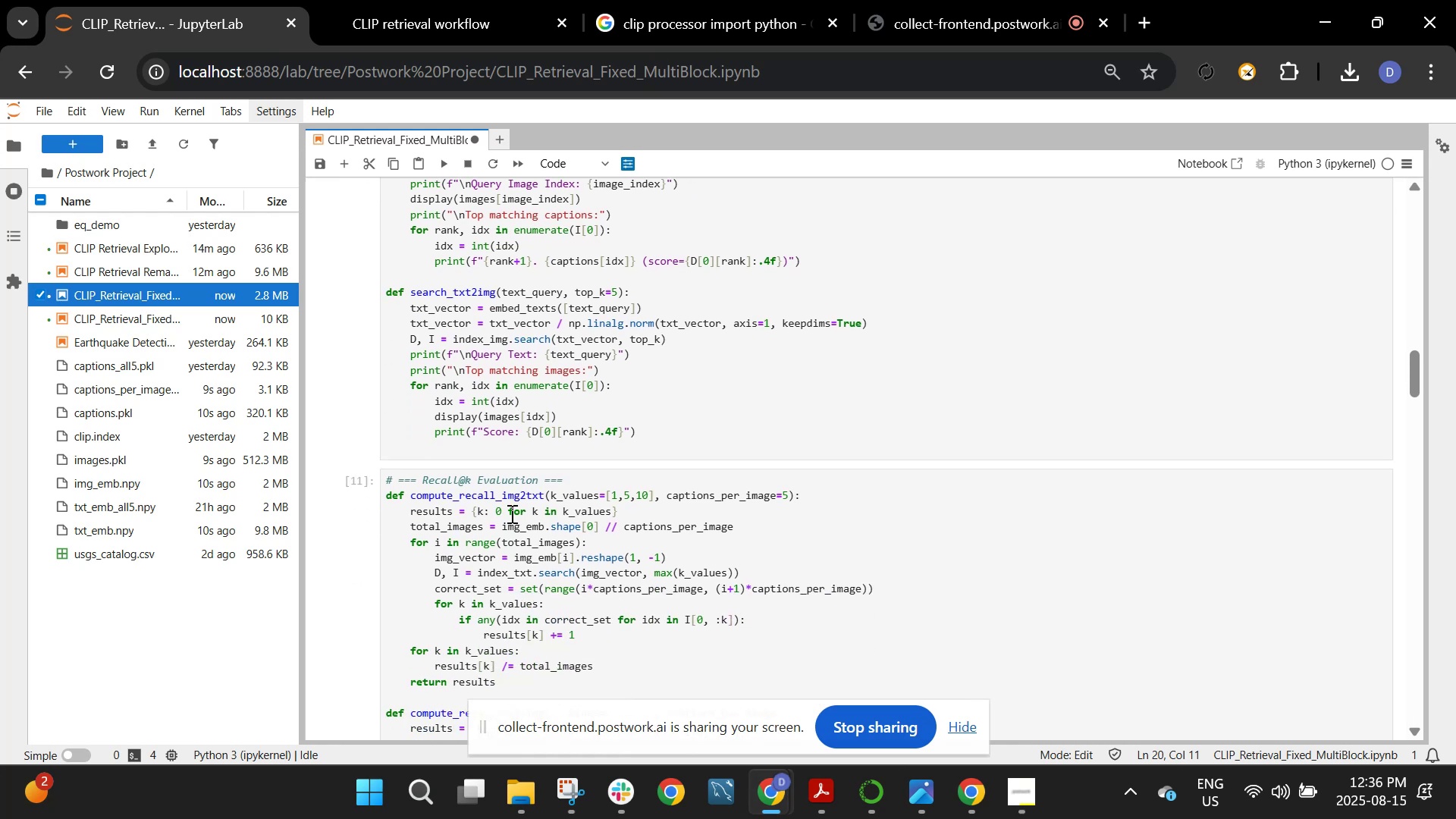 
scroll: coordinate [513, 386], scroll_direction: up, amount: 3.0
 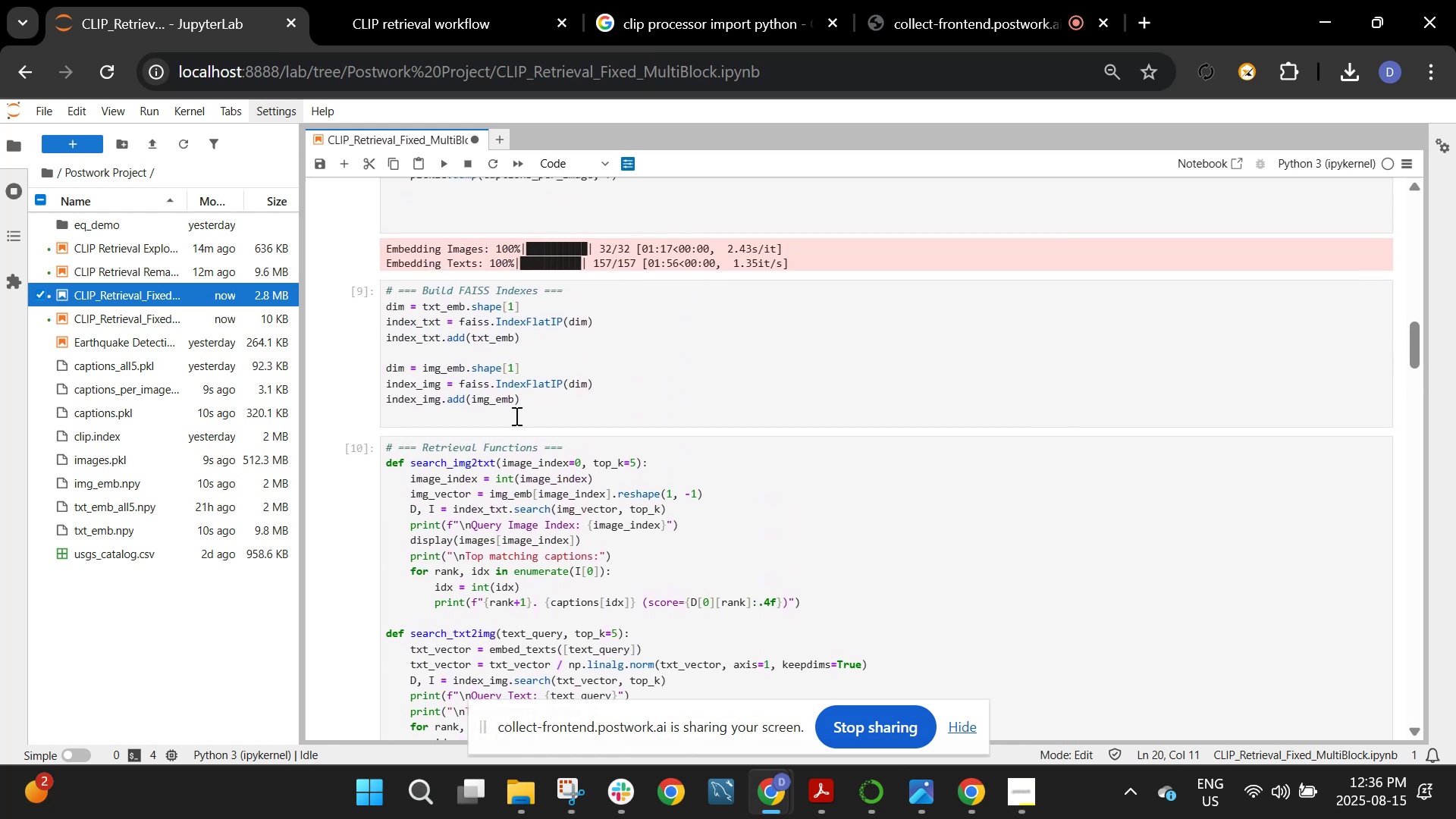 
scroll: coordinate [519, 430], scroll_direction: down, amount: 1.0
 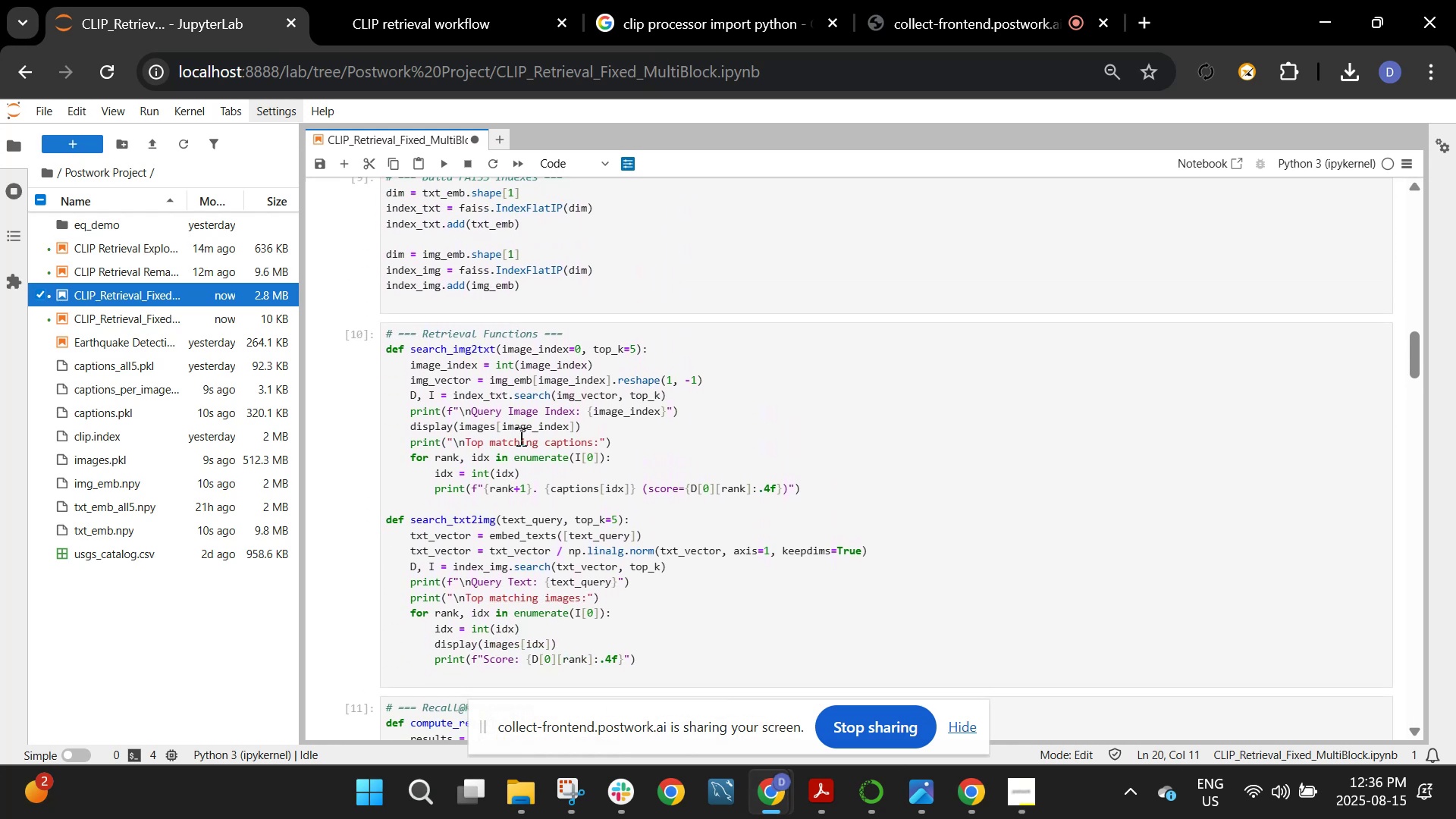 
left_click([519, 436])
 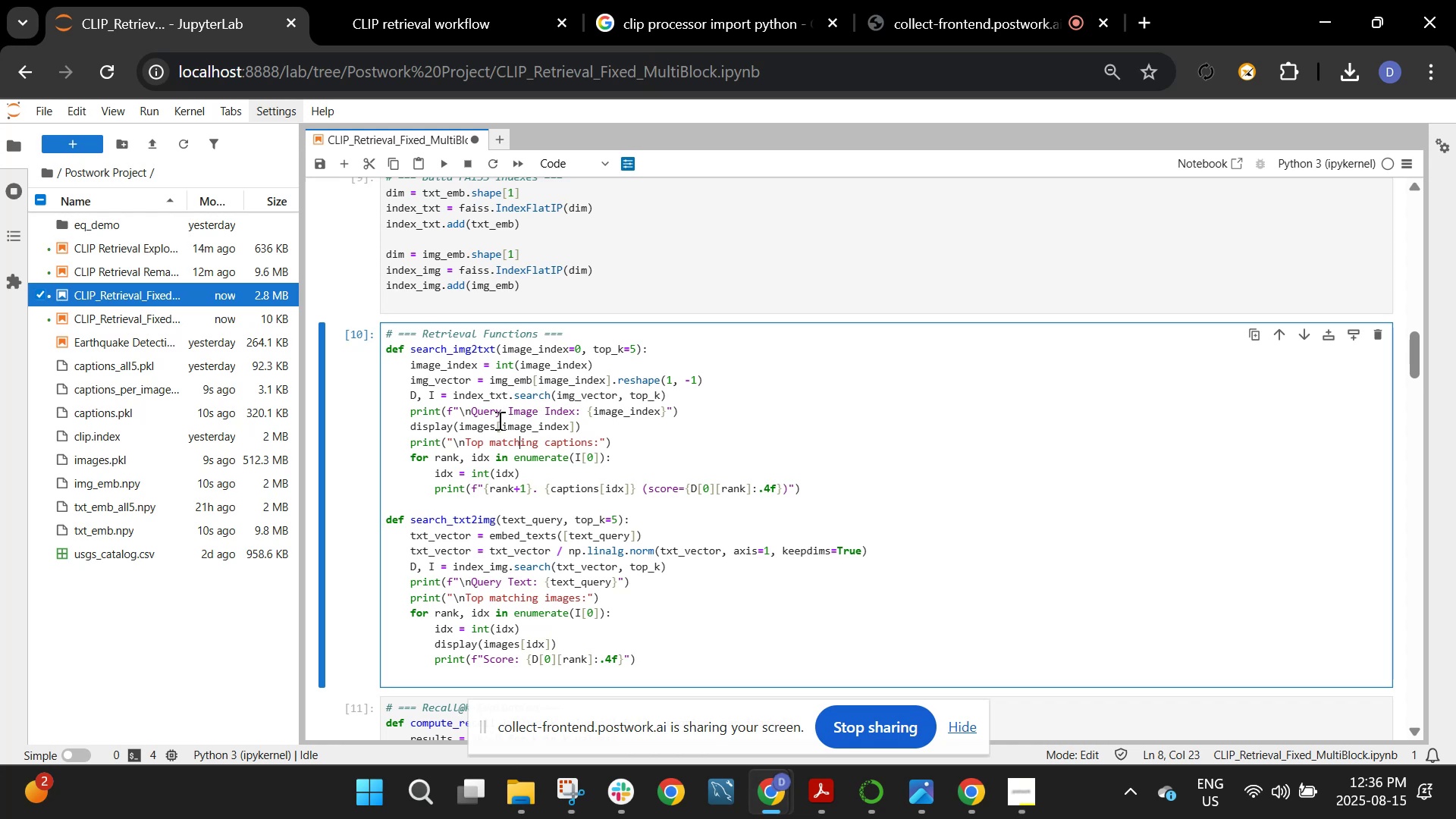 
wait(10.05)
 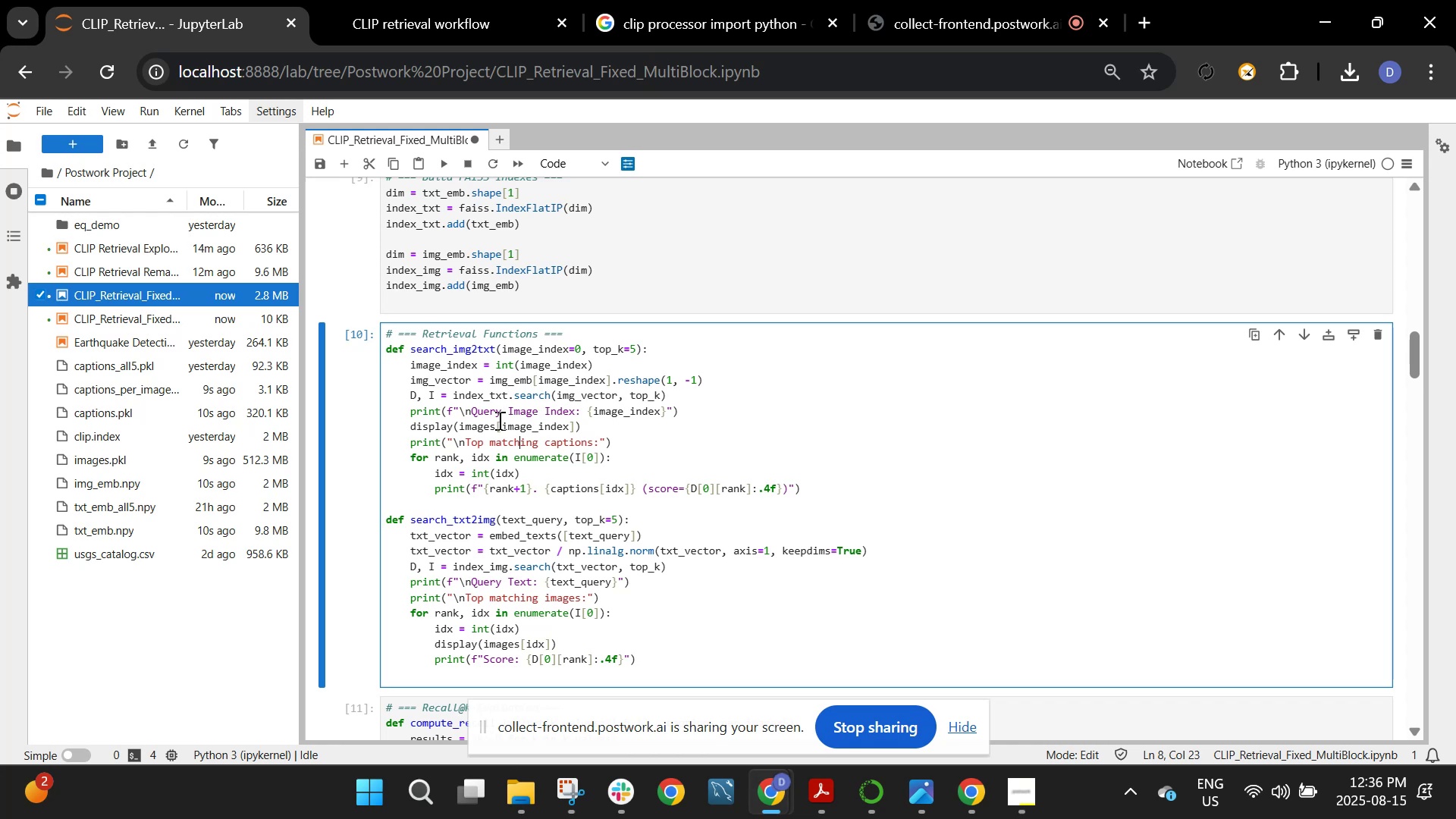 
left_click([843, 483])
 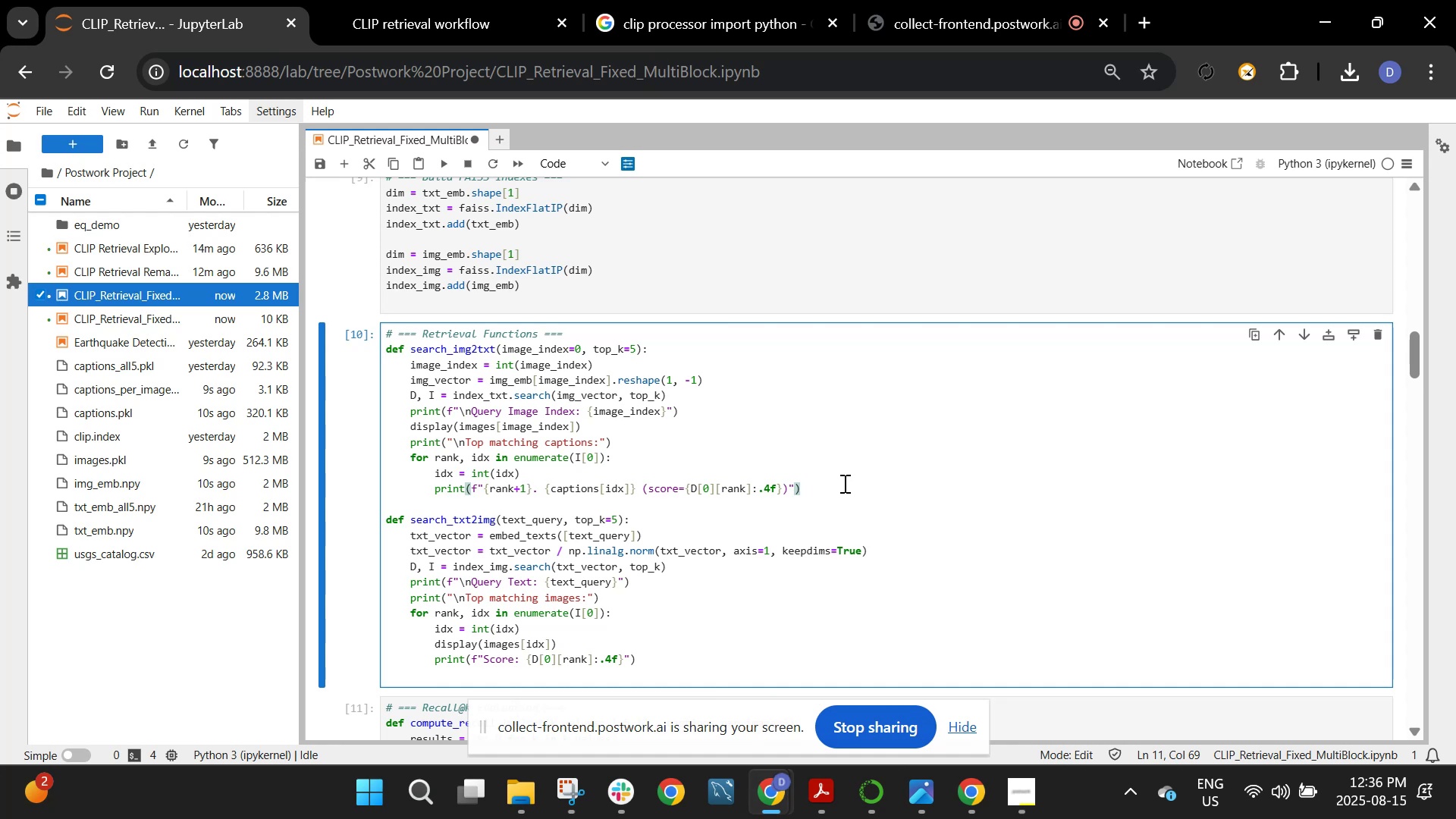 
wait(10.43)
 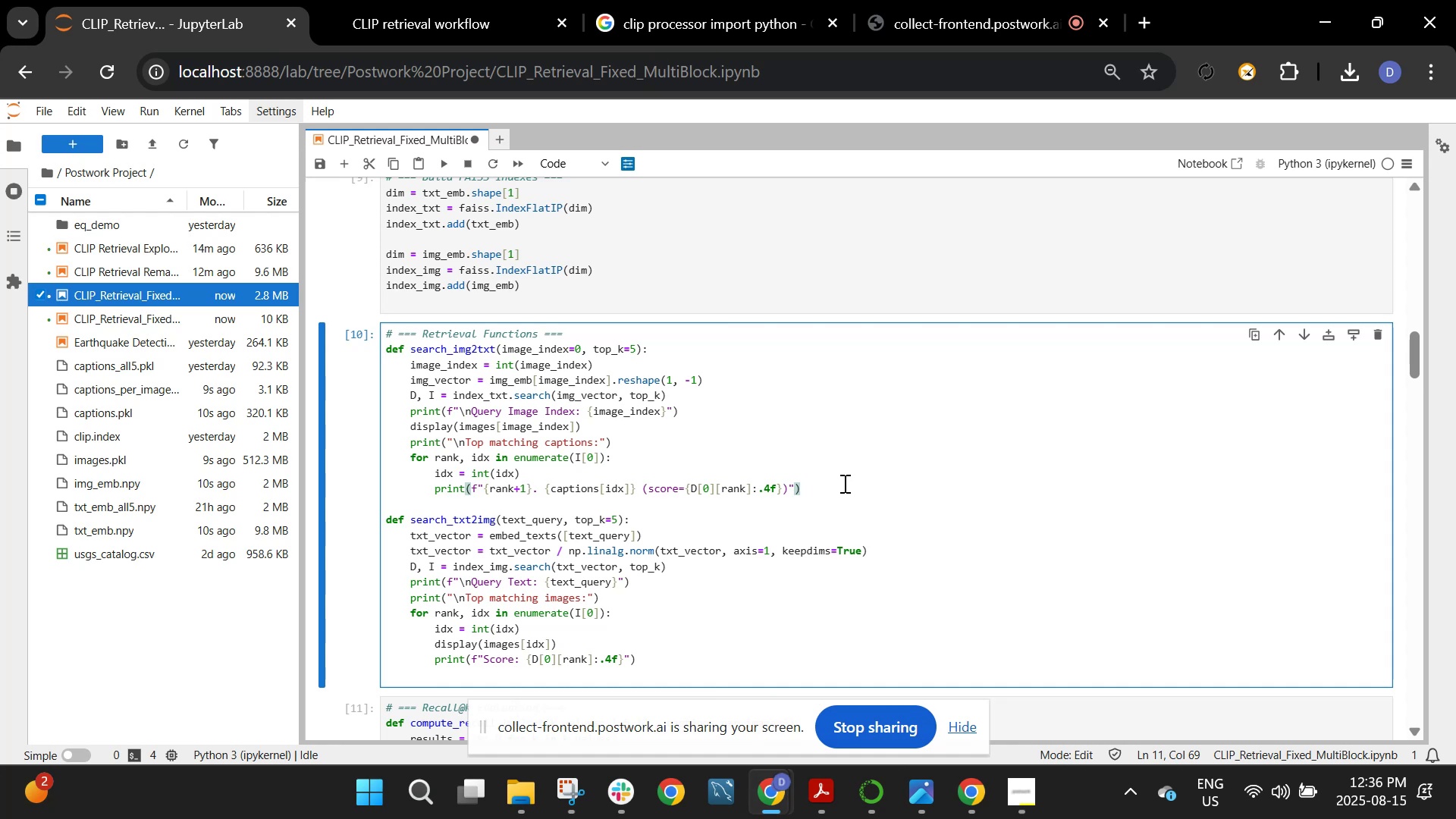 
left_click([617, 519])
 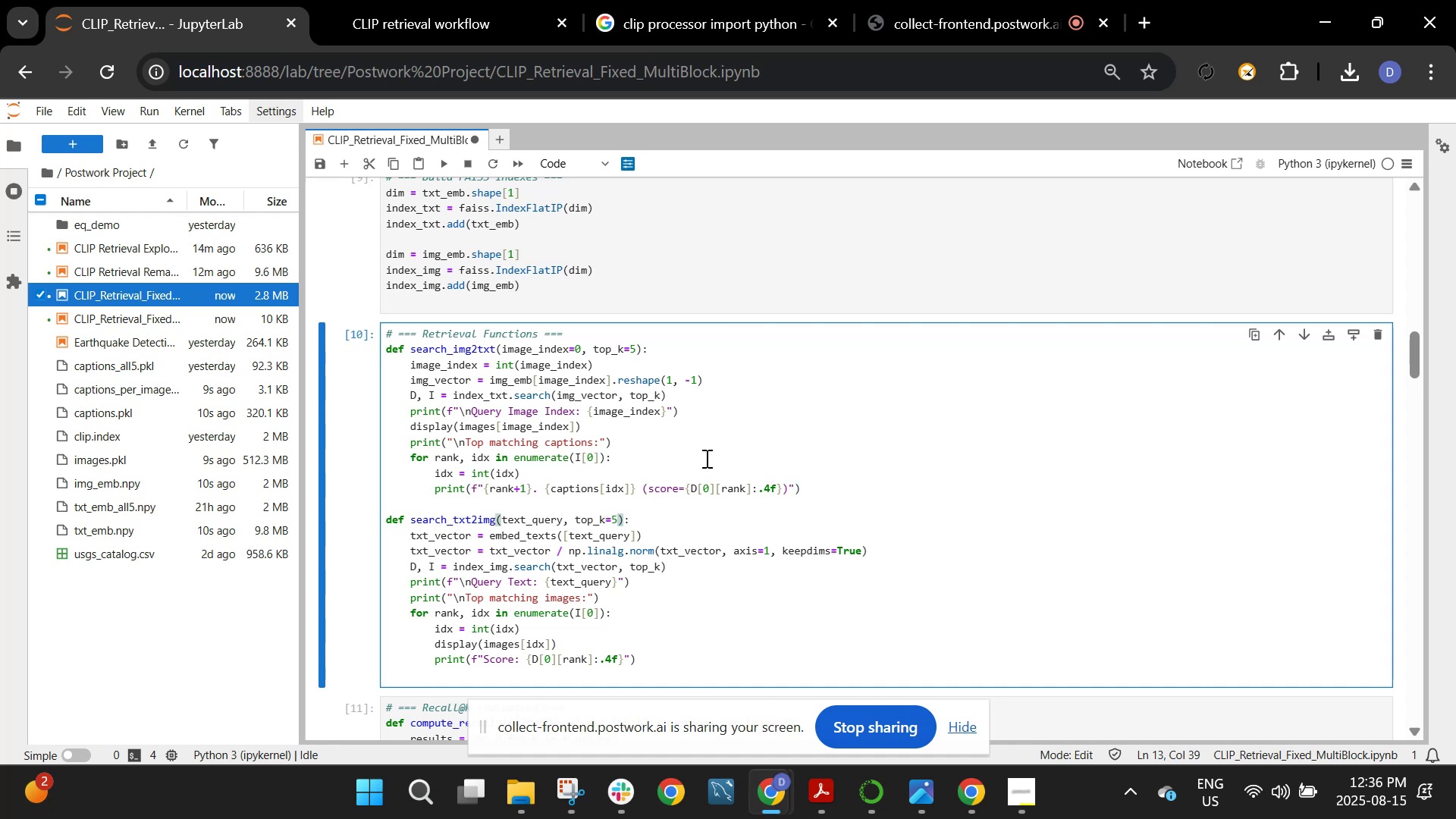 
type(, use_fusion=False)
 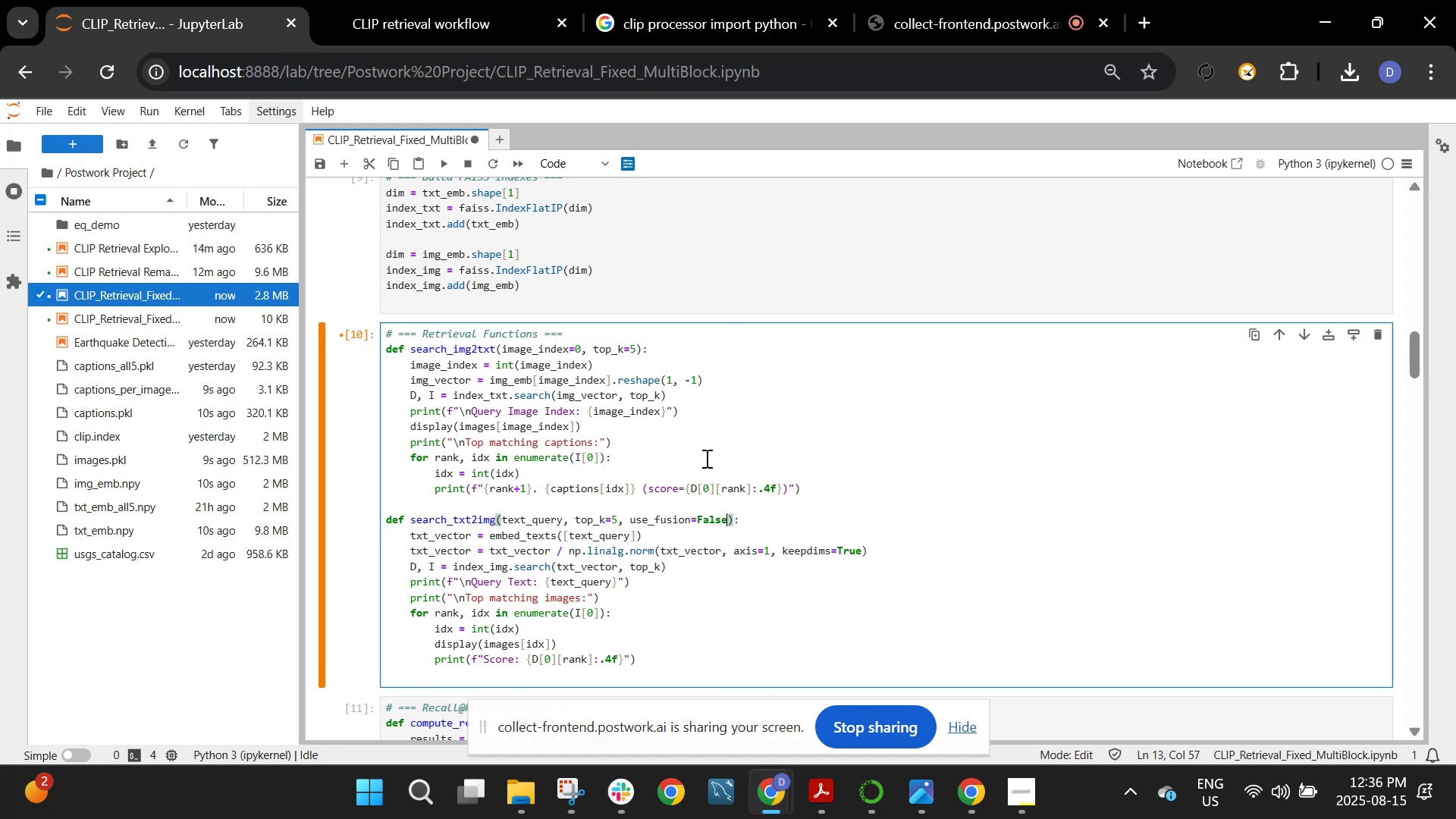 
left_click([731, 550])
 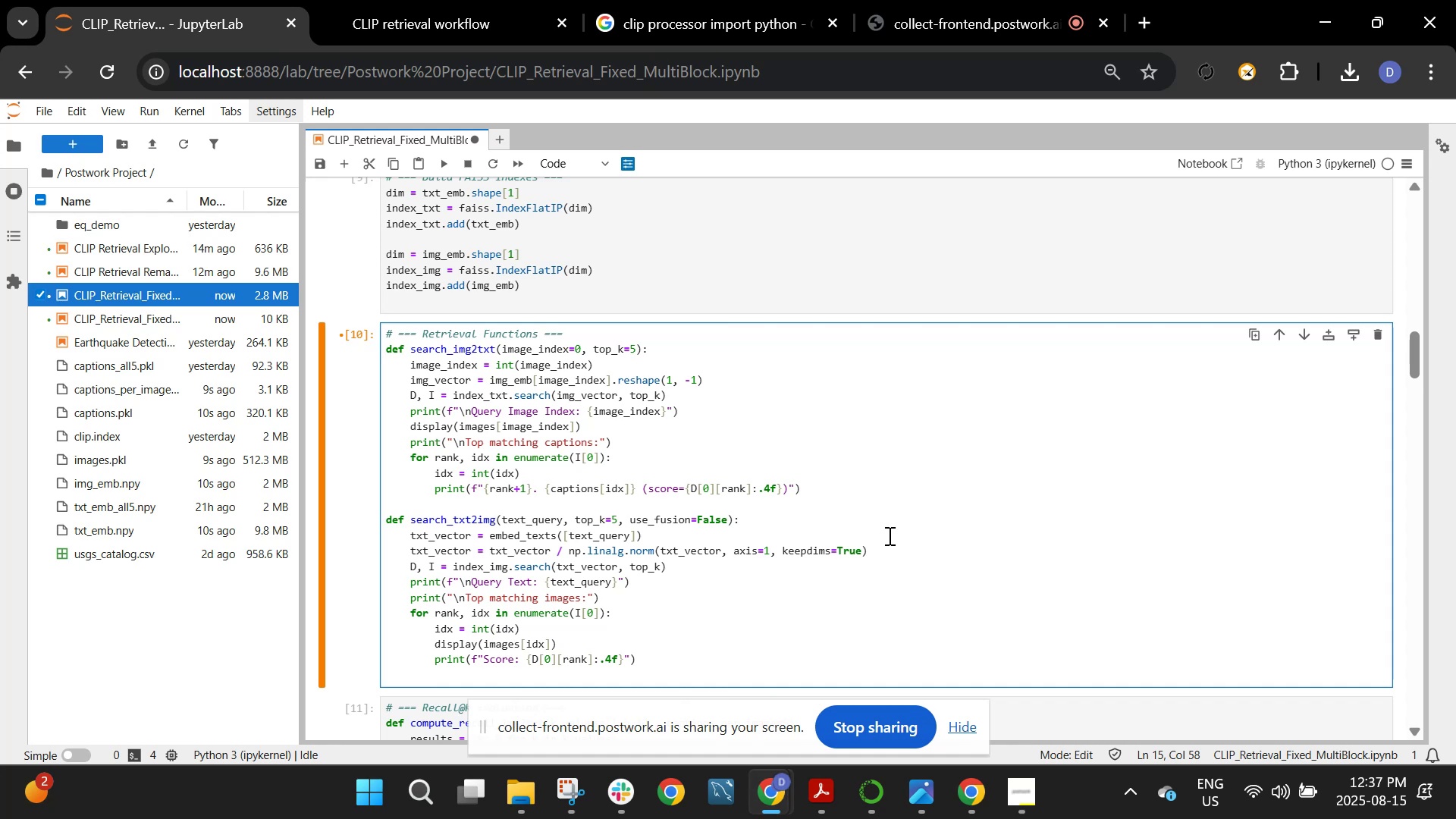 
left_click([888, 535])
 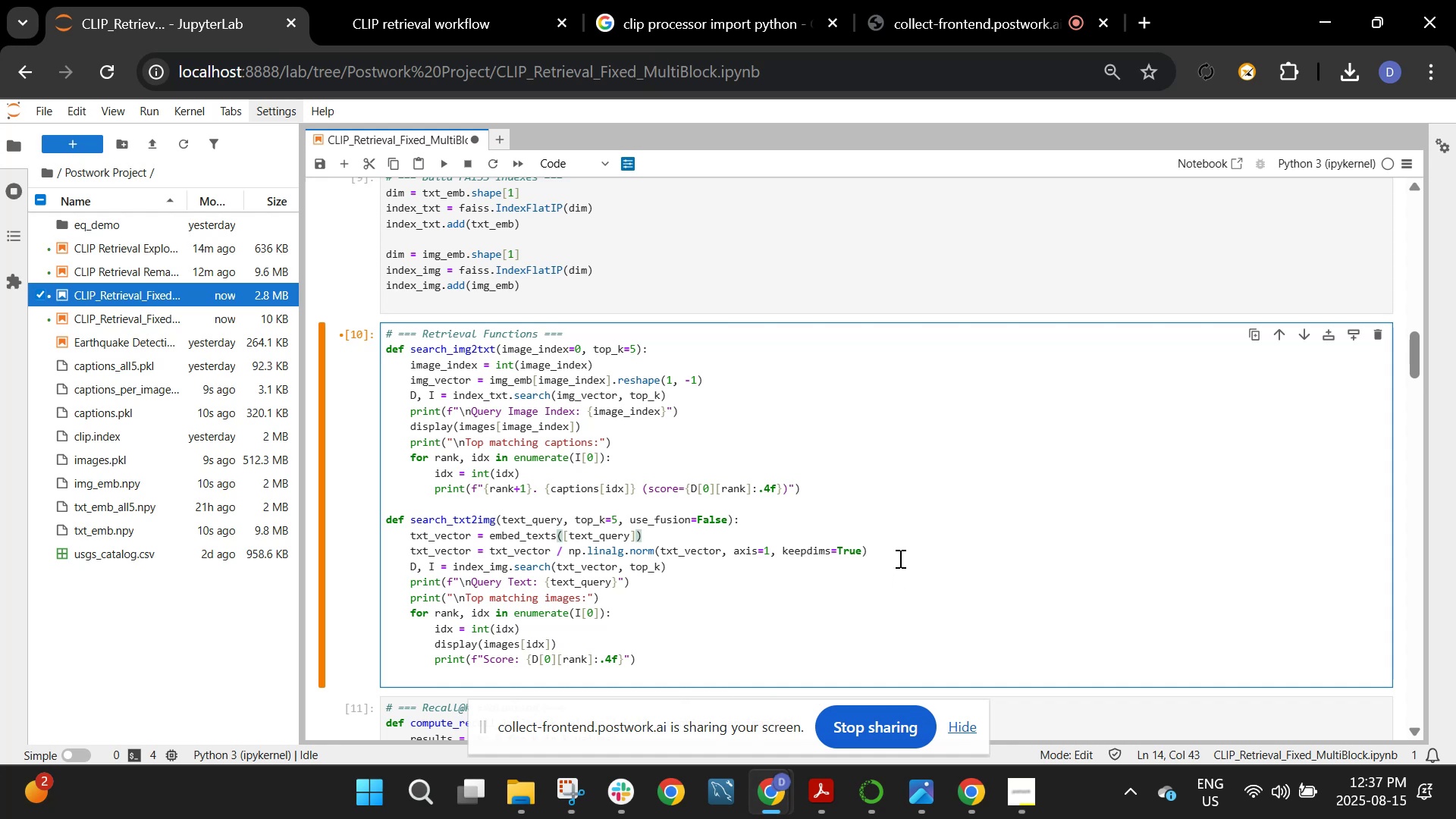 
left_click([899, 558])
 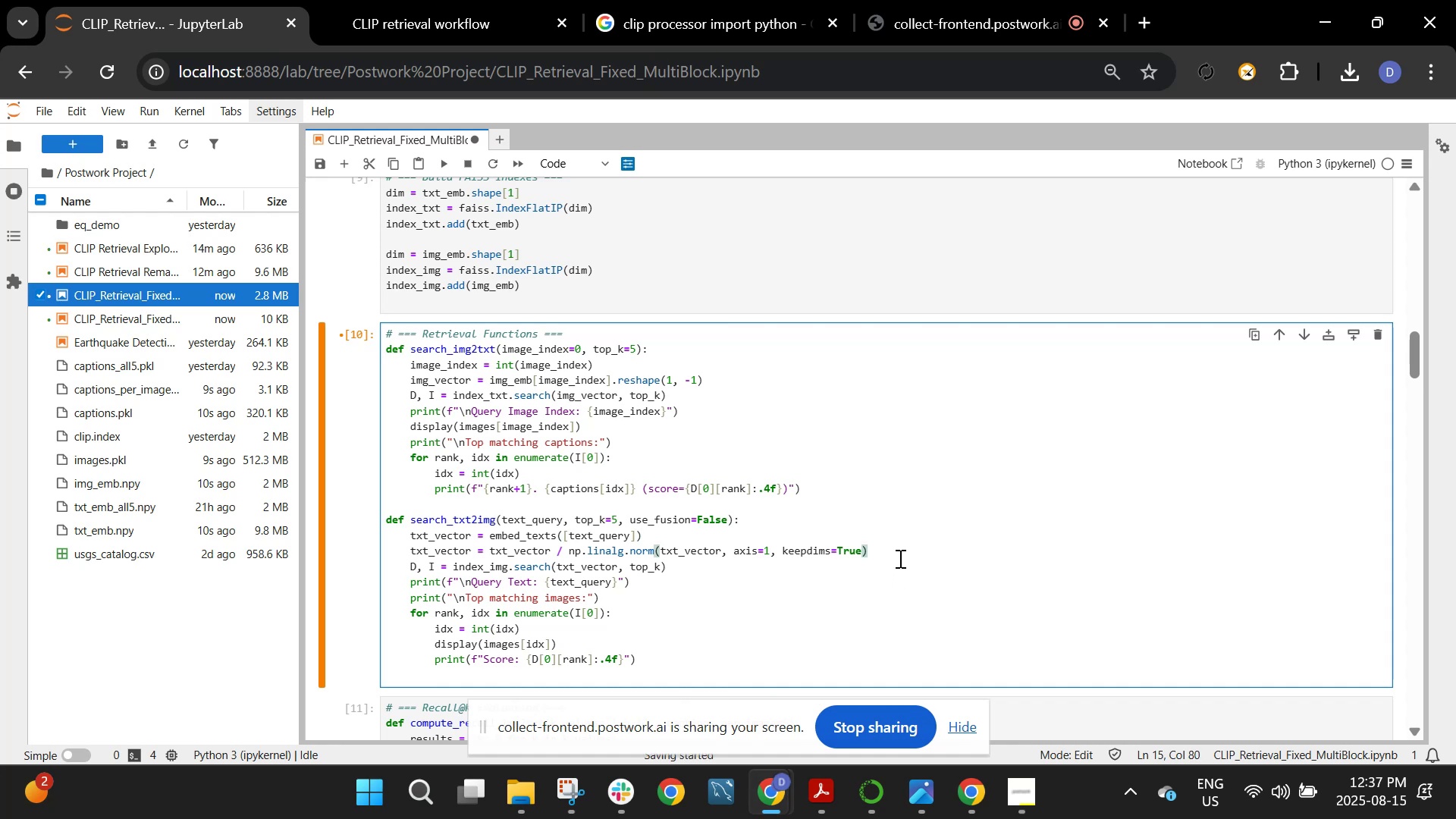 
key(Enter)
 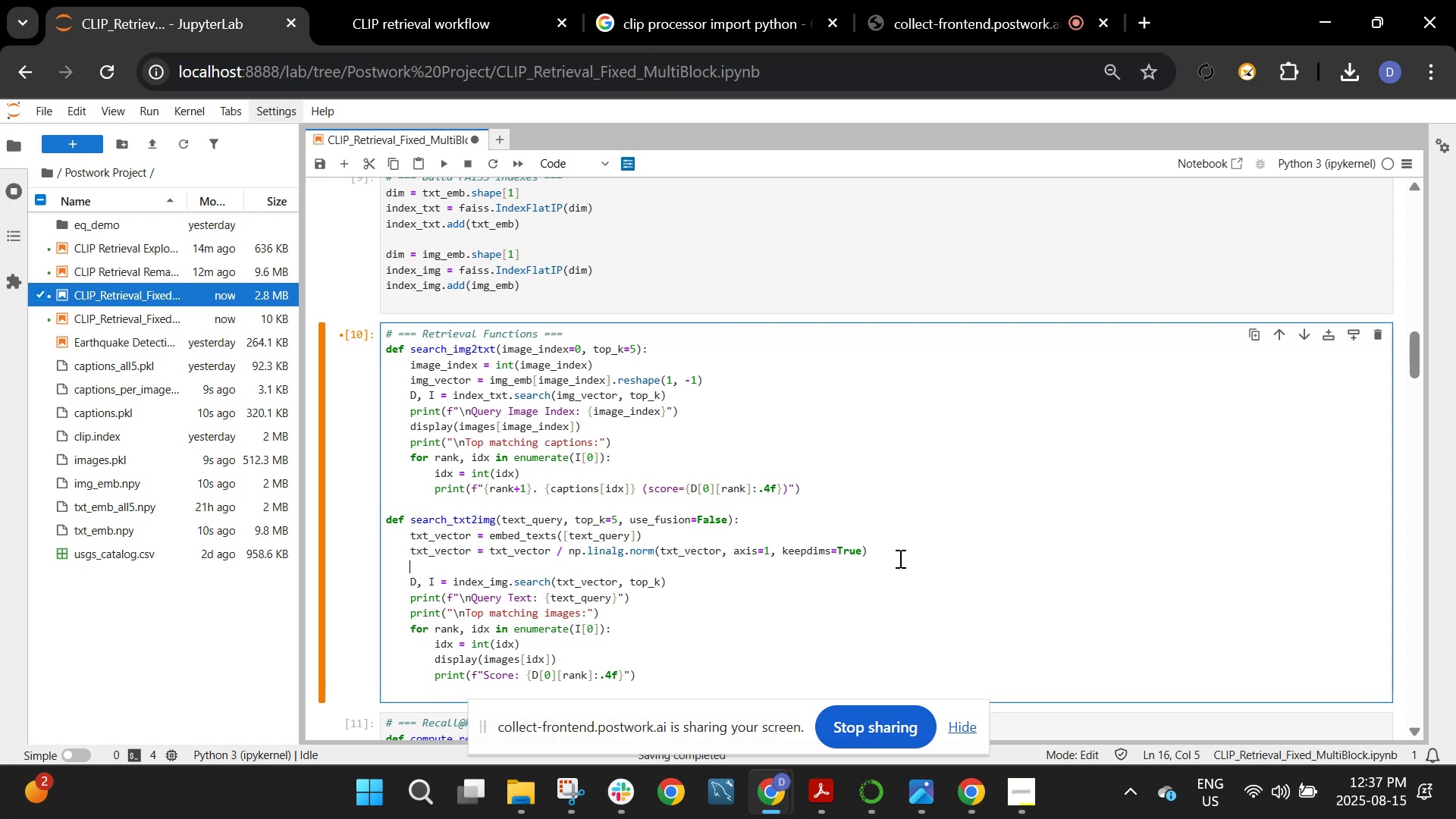 
key(Enter)
 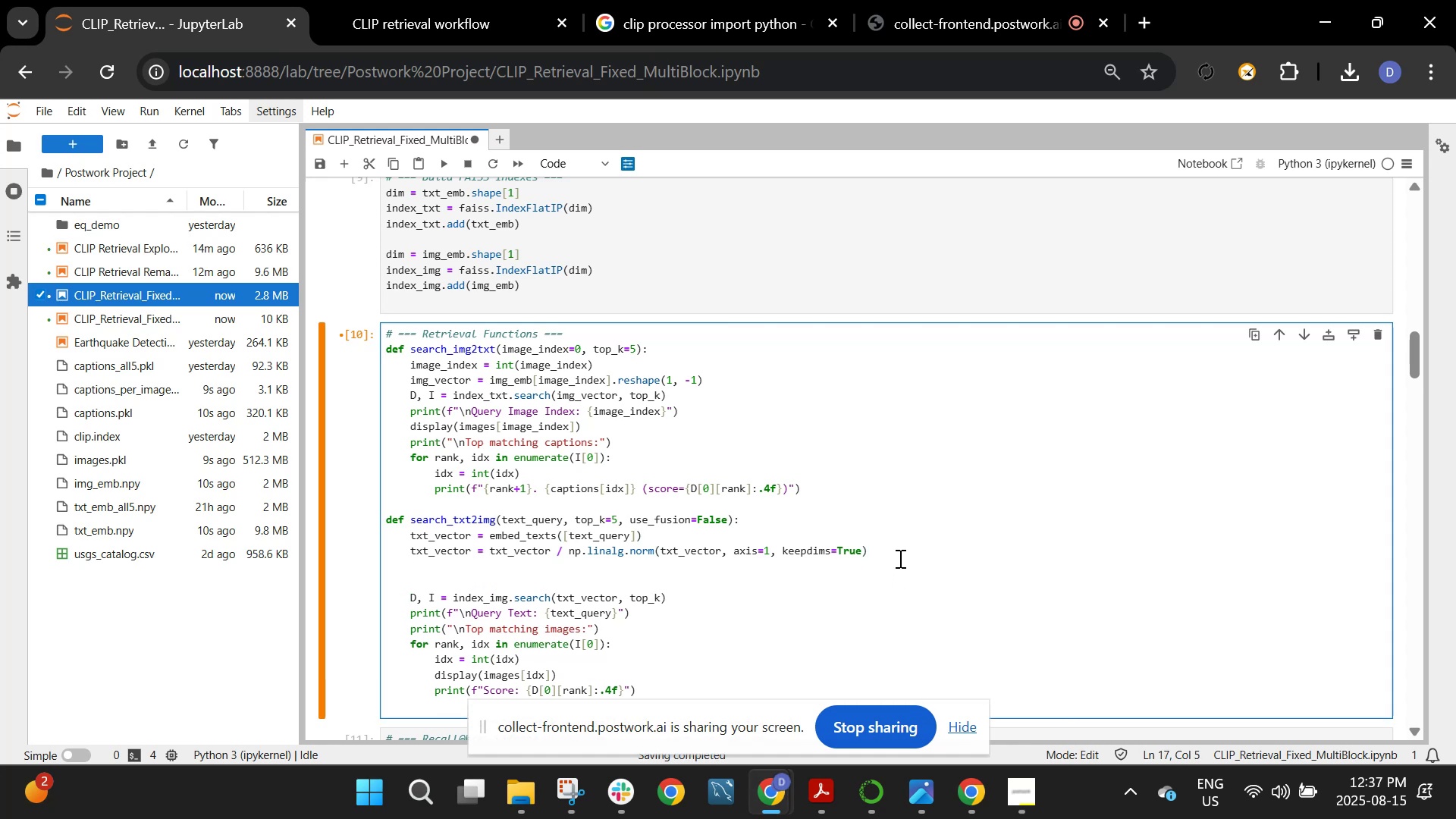 
key(Backspace)
type(if use )
key(Backspace)
key(Backspace)
key(Backspace)
key(Backspace)
key(Backspace)
key(Backspace)
key(Backspace)
key(Tab)
type(if ud)
key(Backspace)
type(se)
 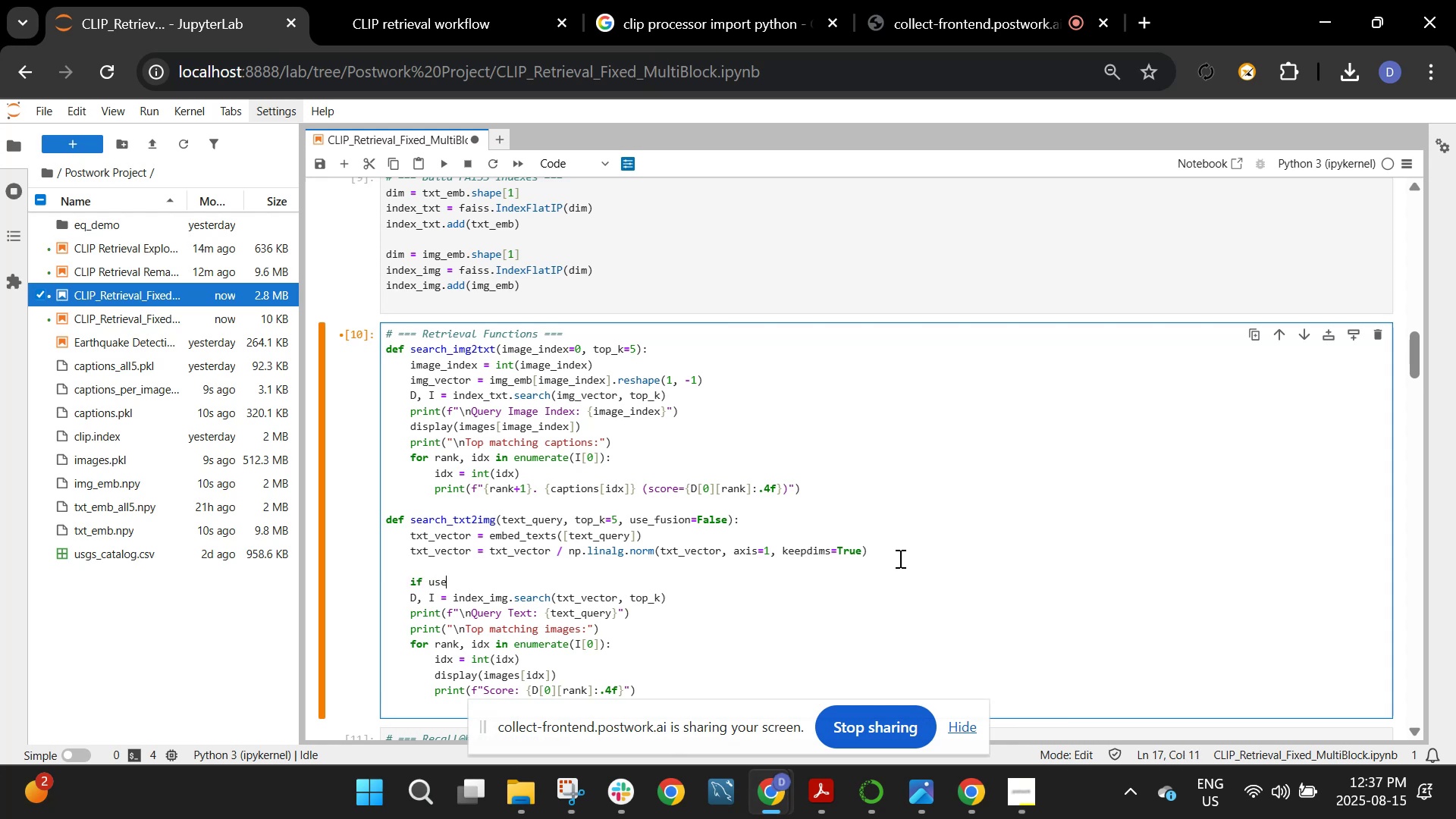 
key(Shift+ArrowUp)
 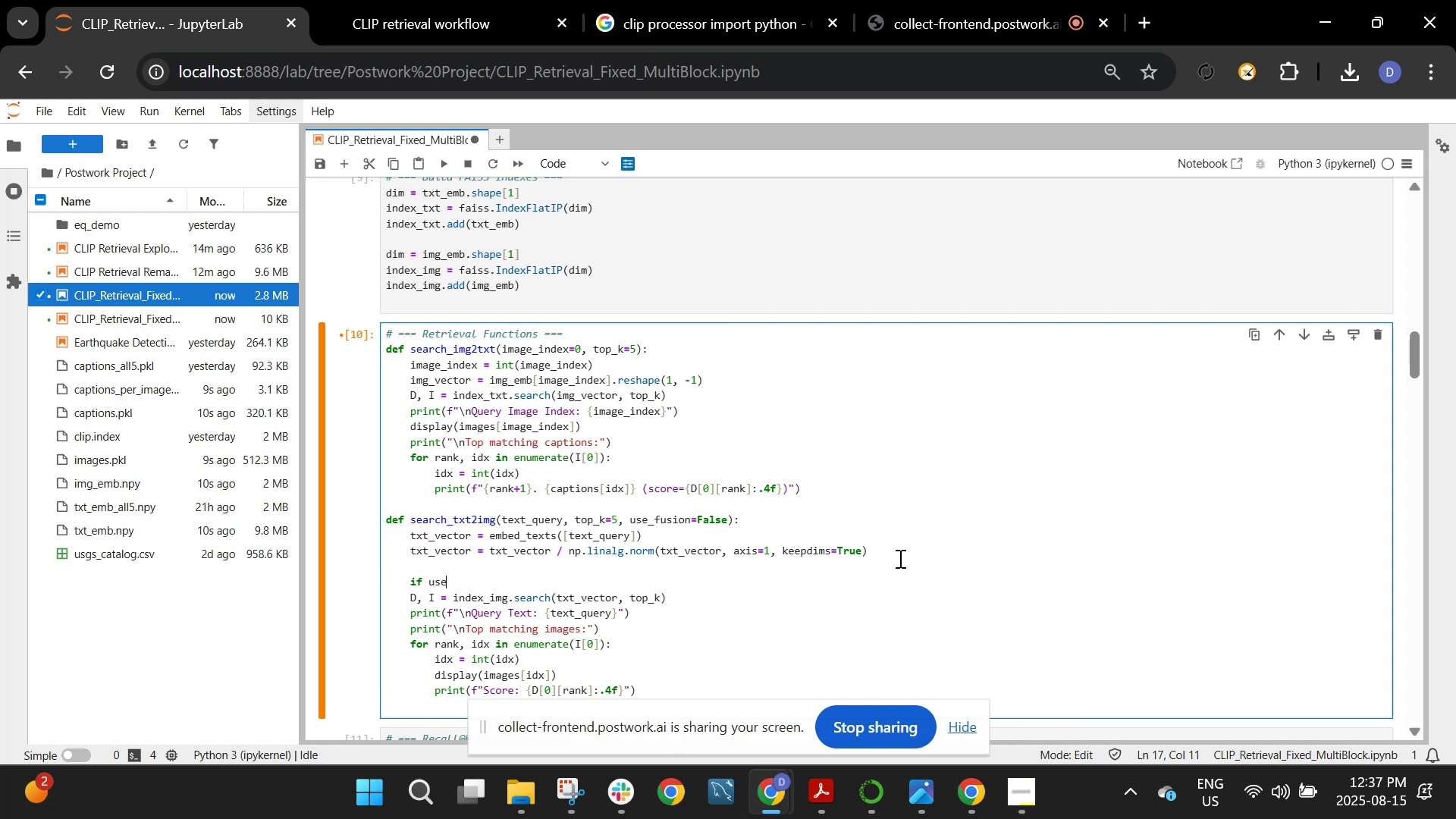 
key(Shift+Minus)
 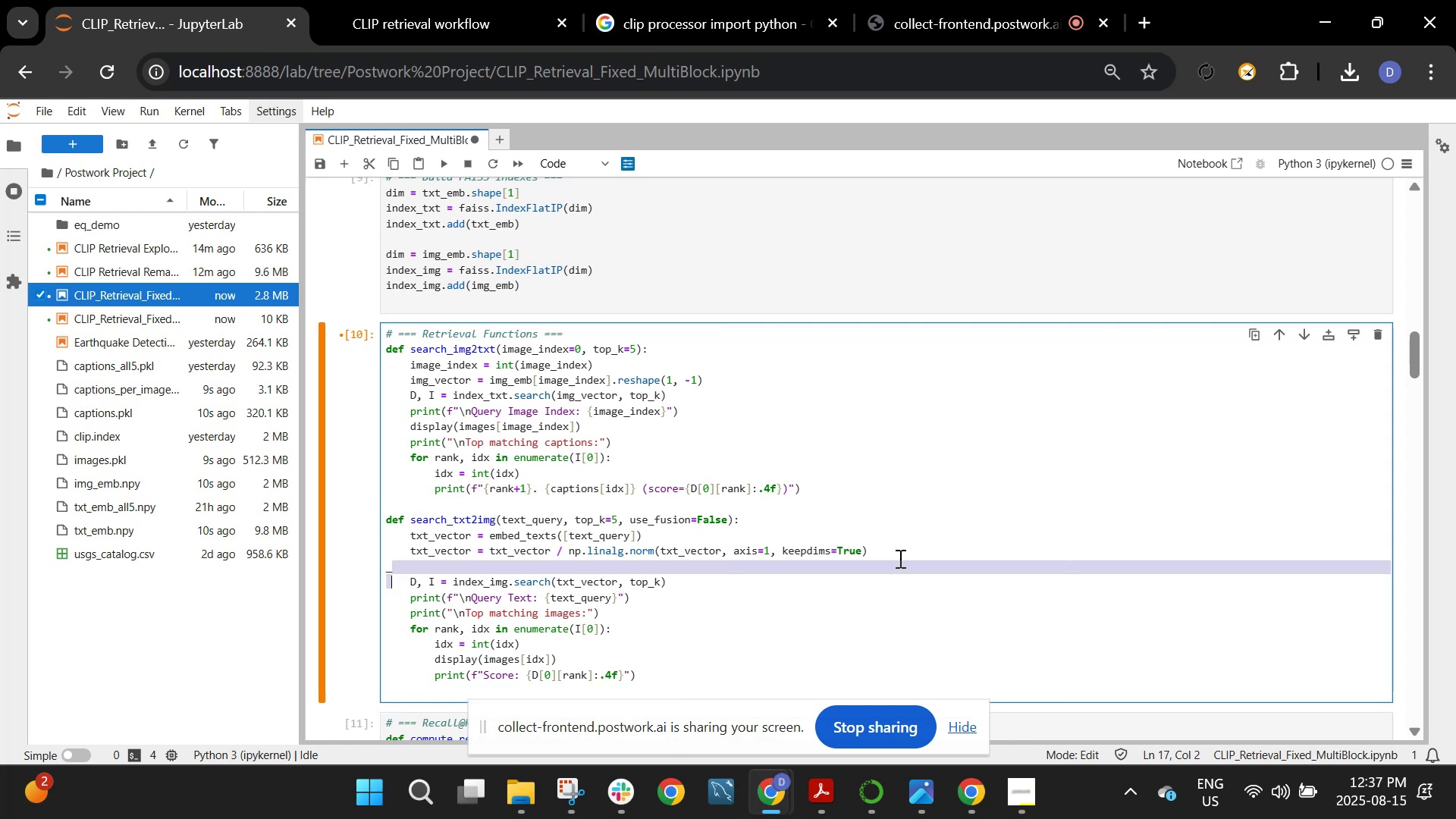 
key(Shift+ArrowDown)
 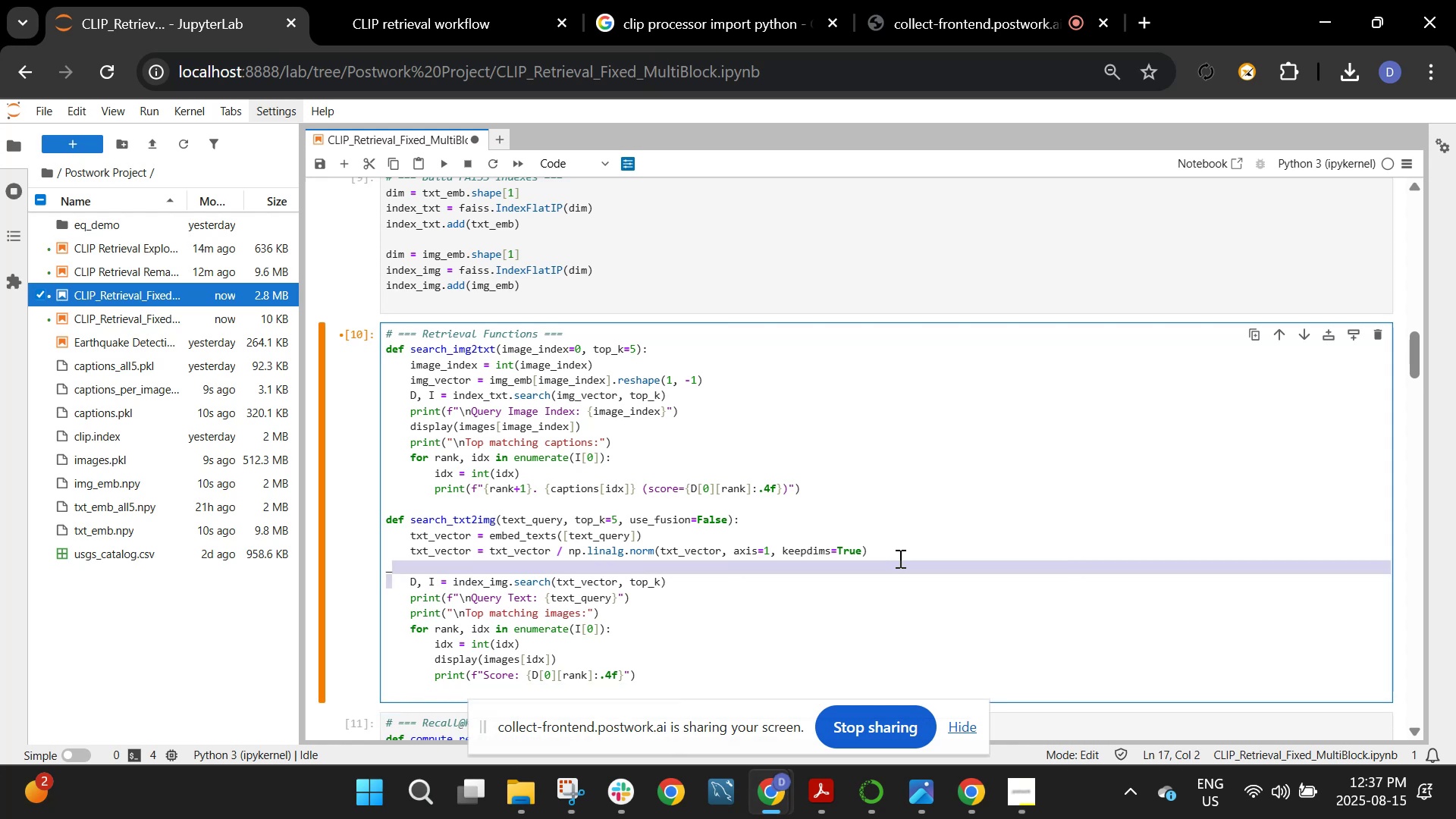 
key(Backspace)
 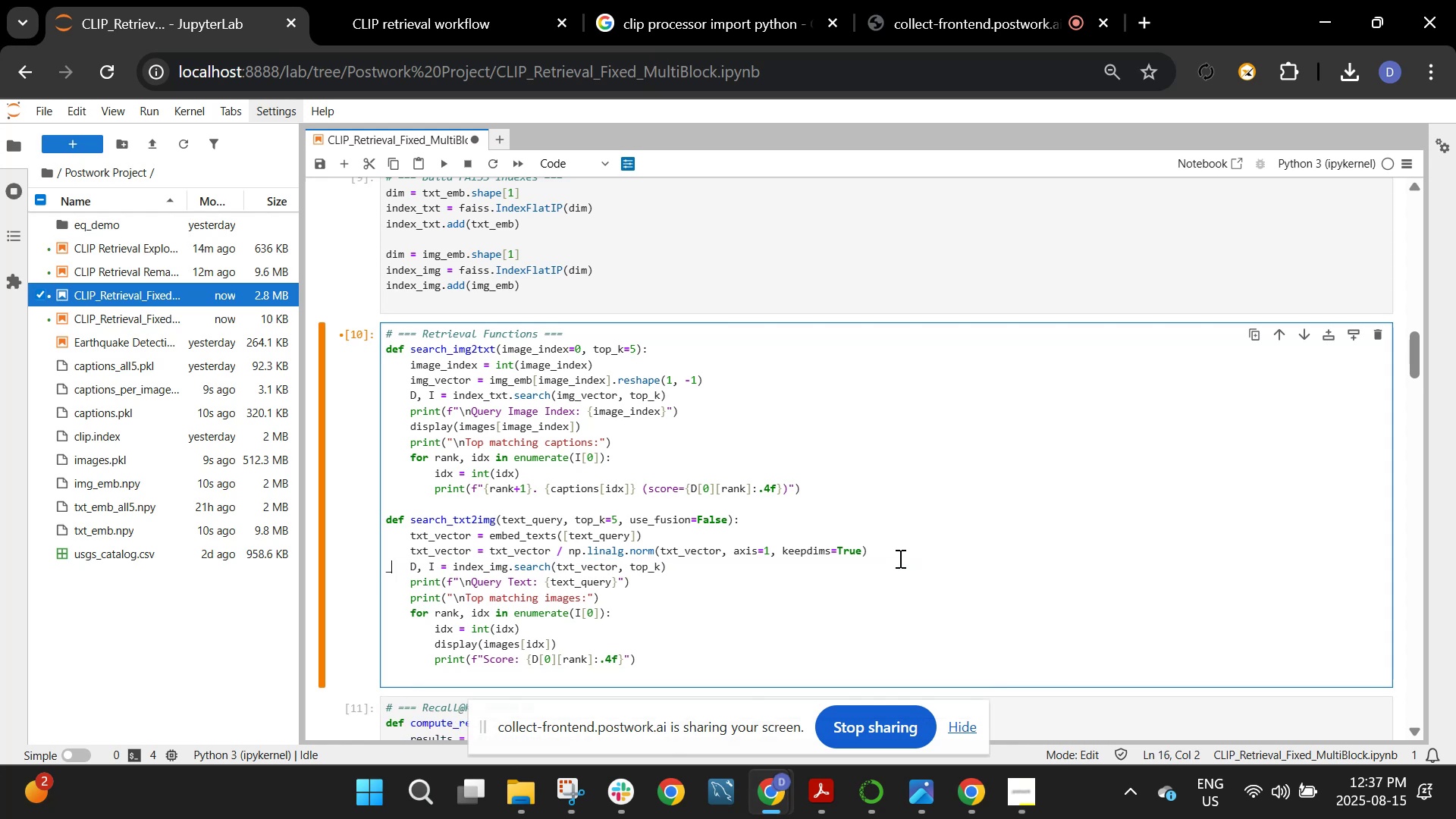 
key(Backspace)
 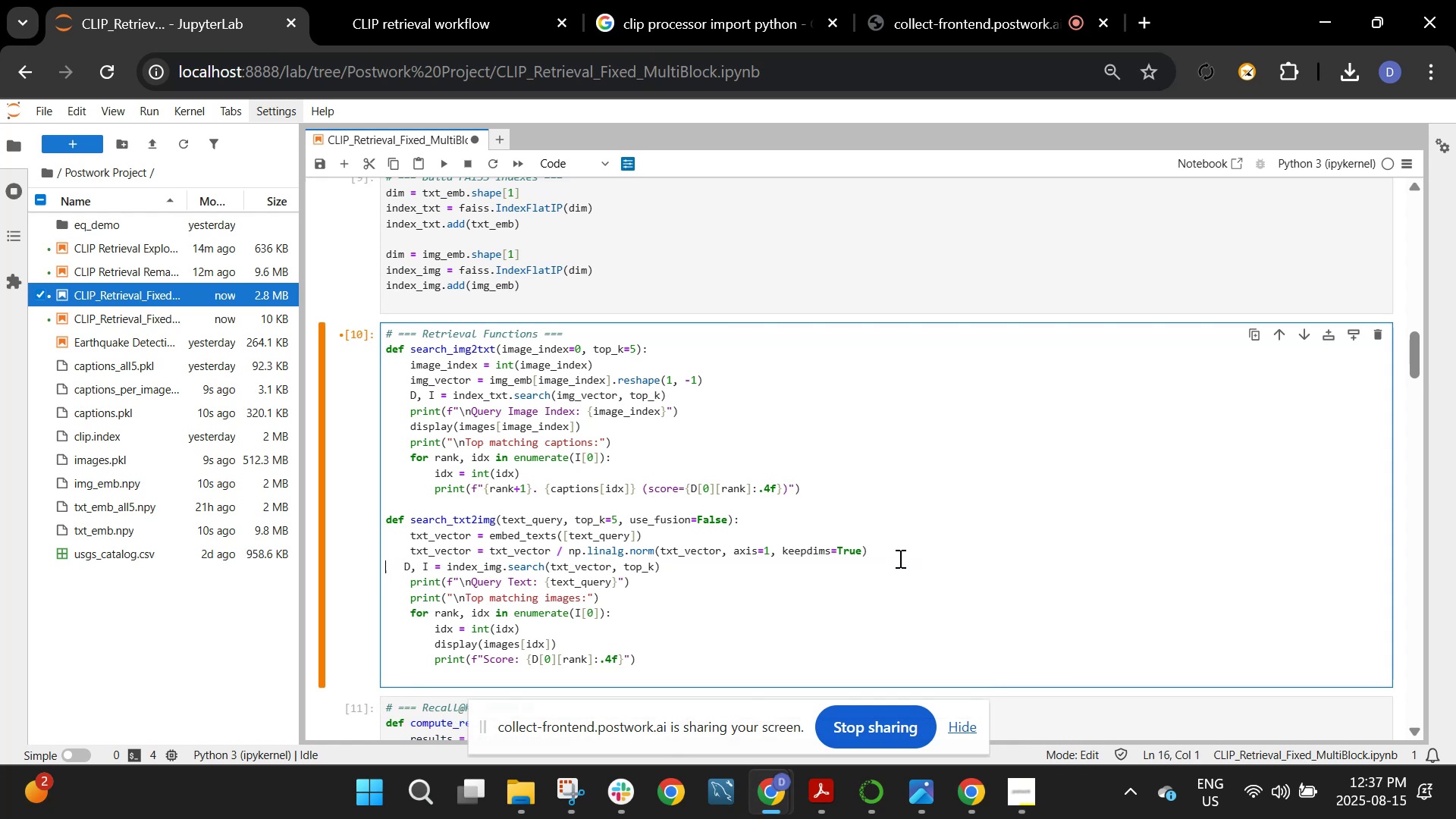 
key(Backspace)
 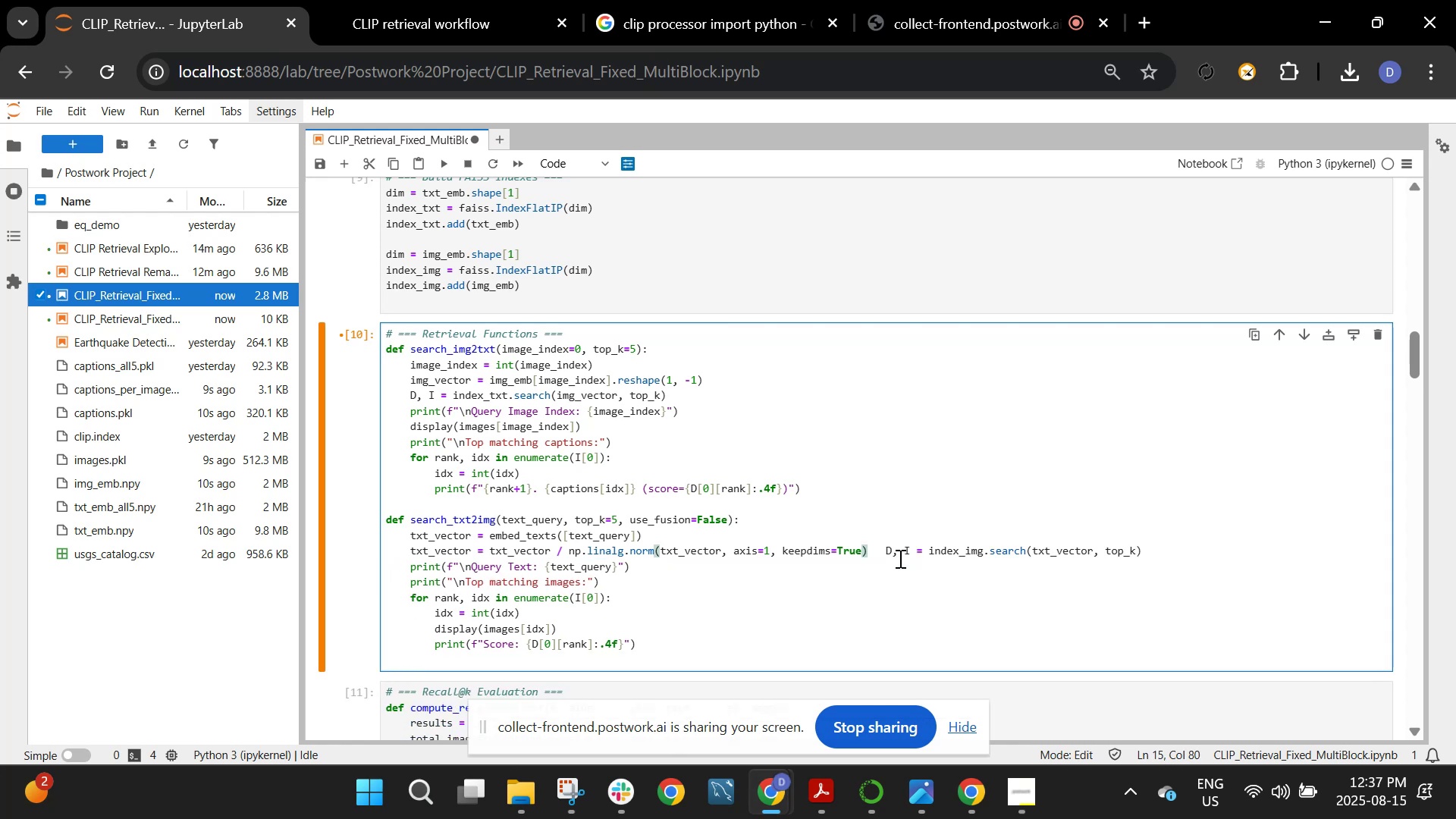 
key(Enter)
 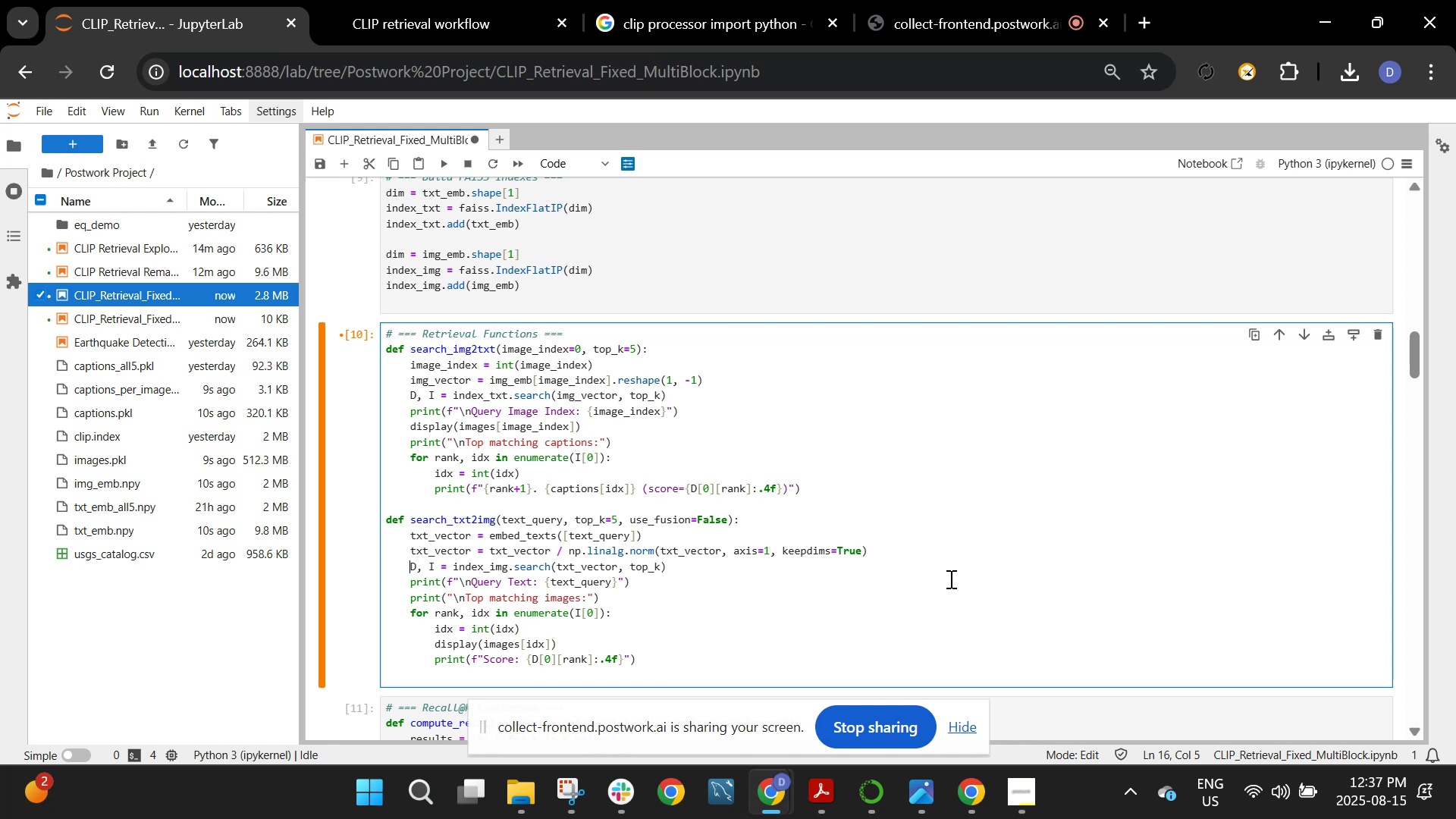 
wait(10.2)
 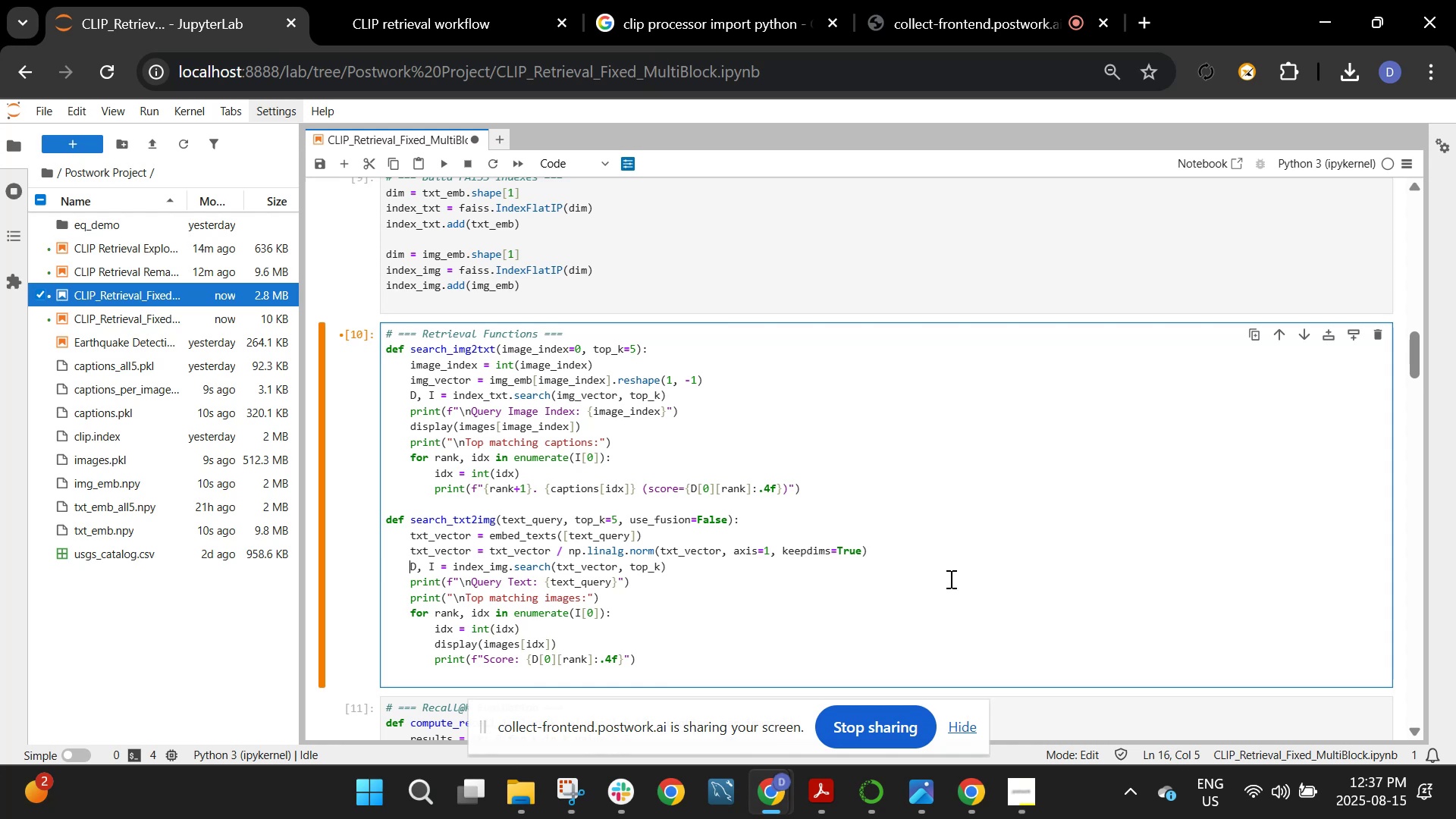 
left_click([755, 510])
 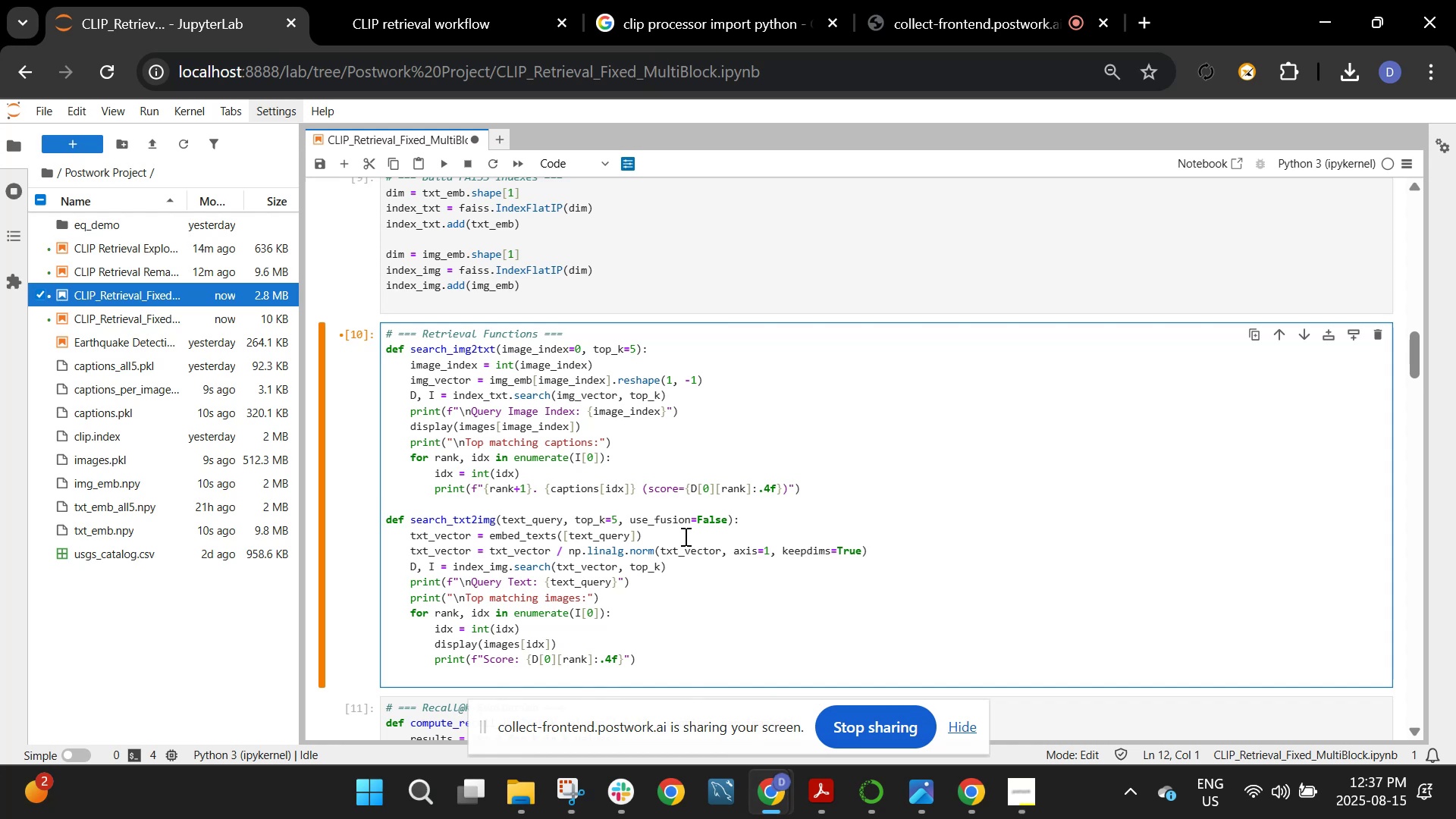 
left_click([904, 549])
 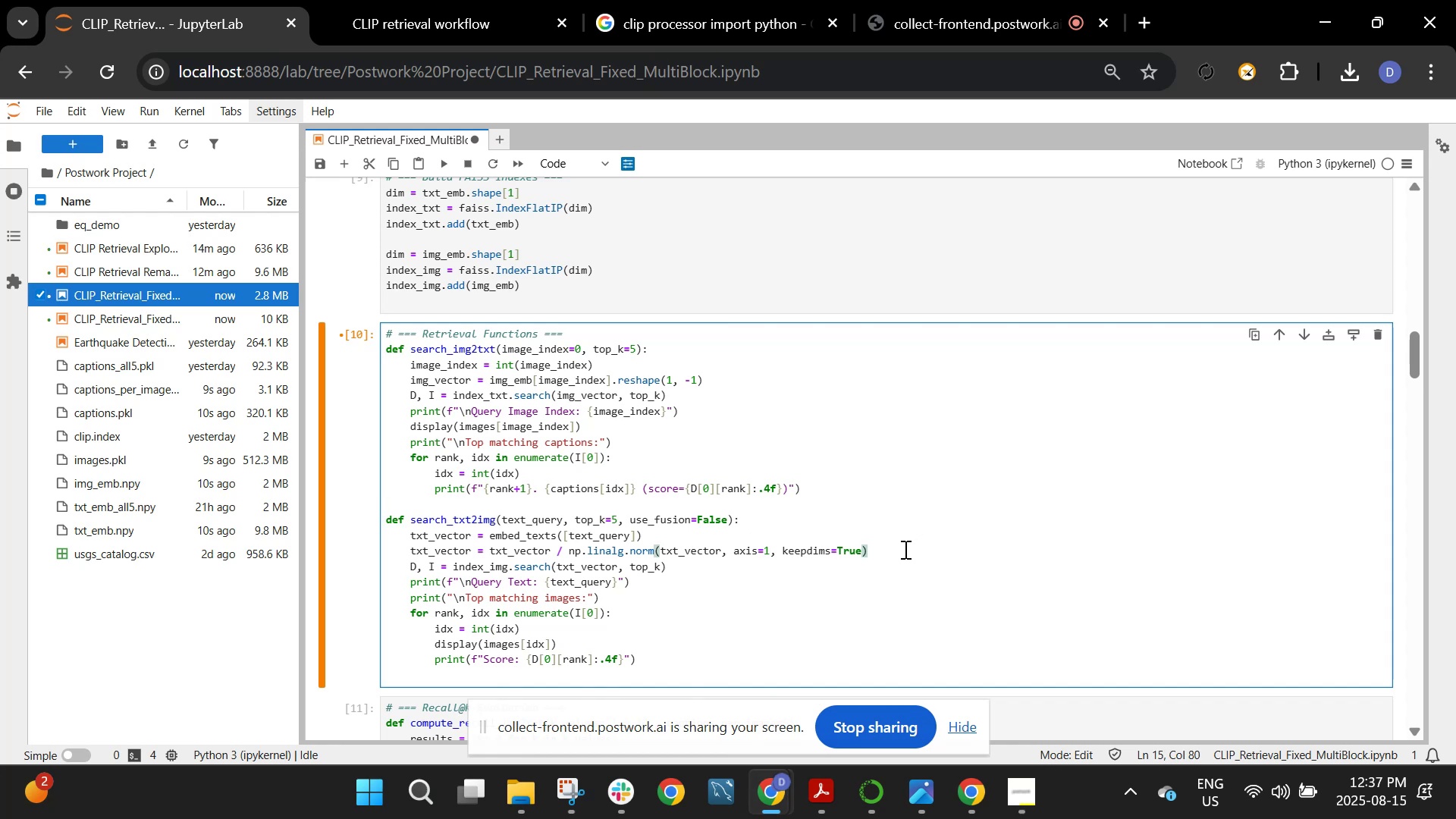 
key(Enter)
 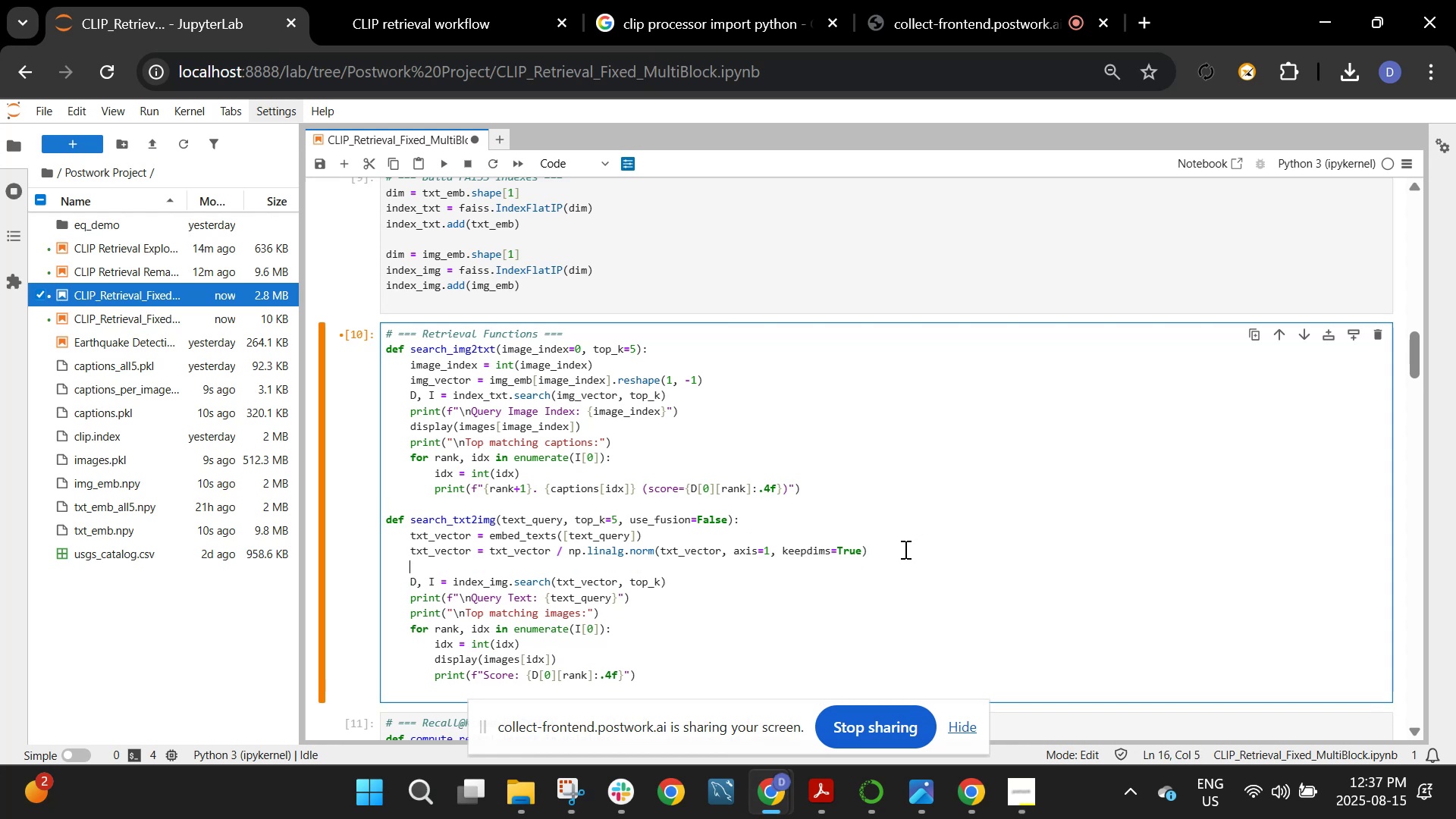 
key(Enter)
 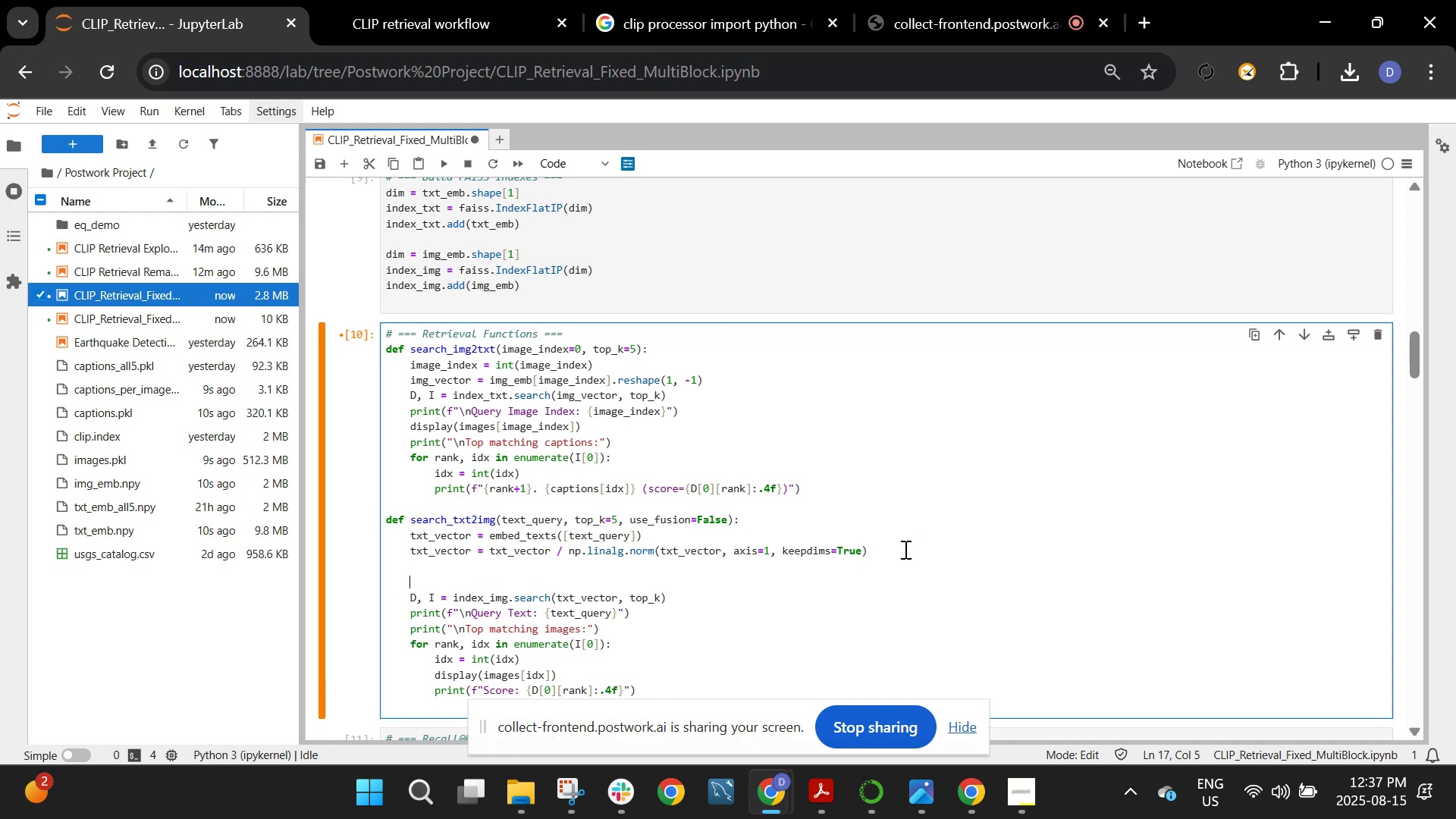 
type(if use_fusion:)
 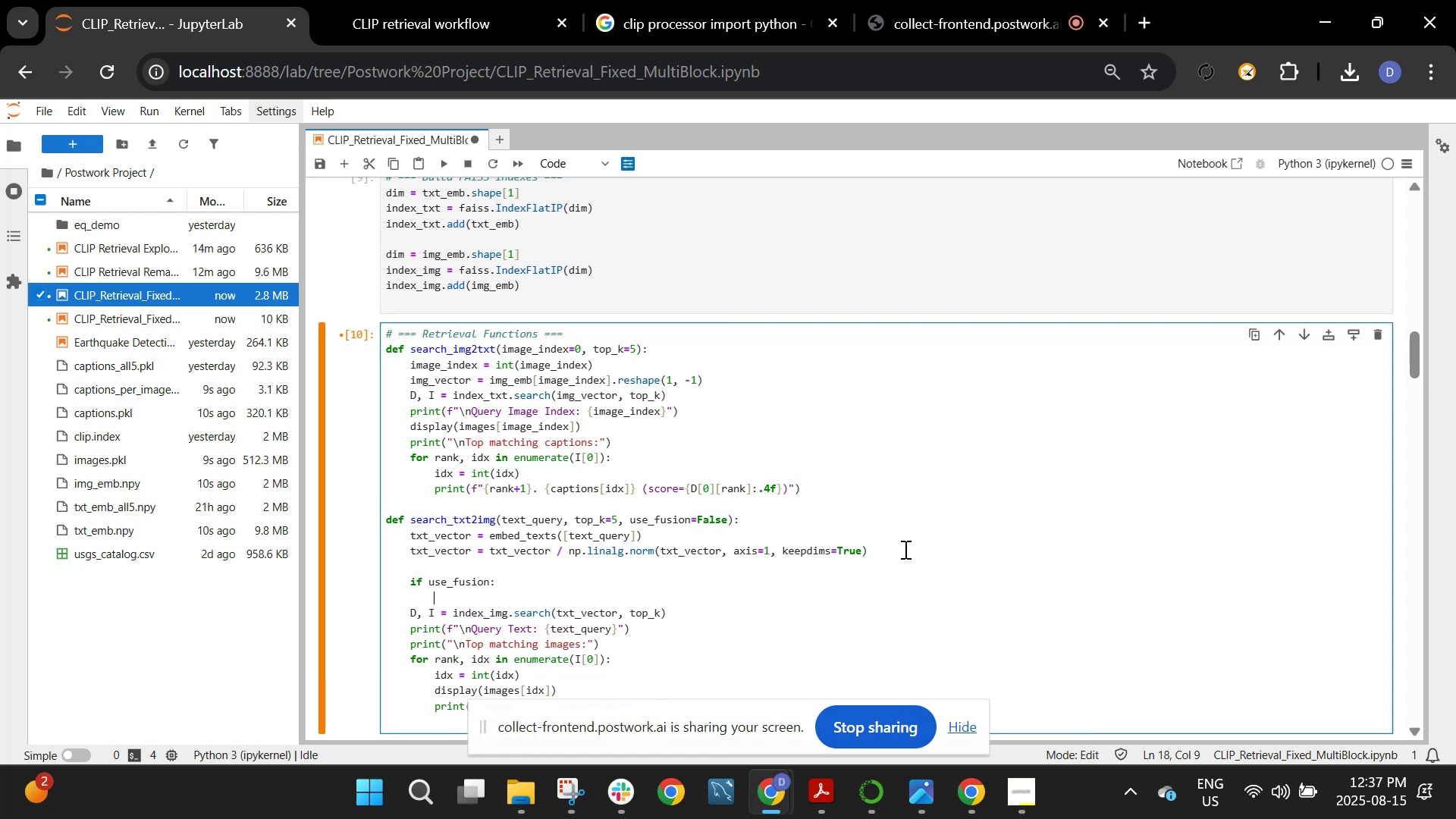 
 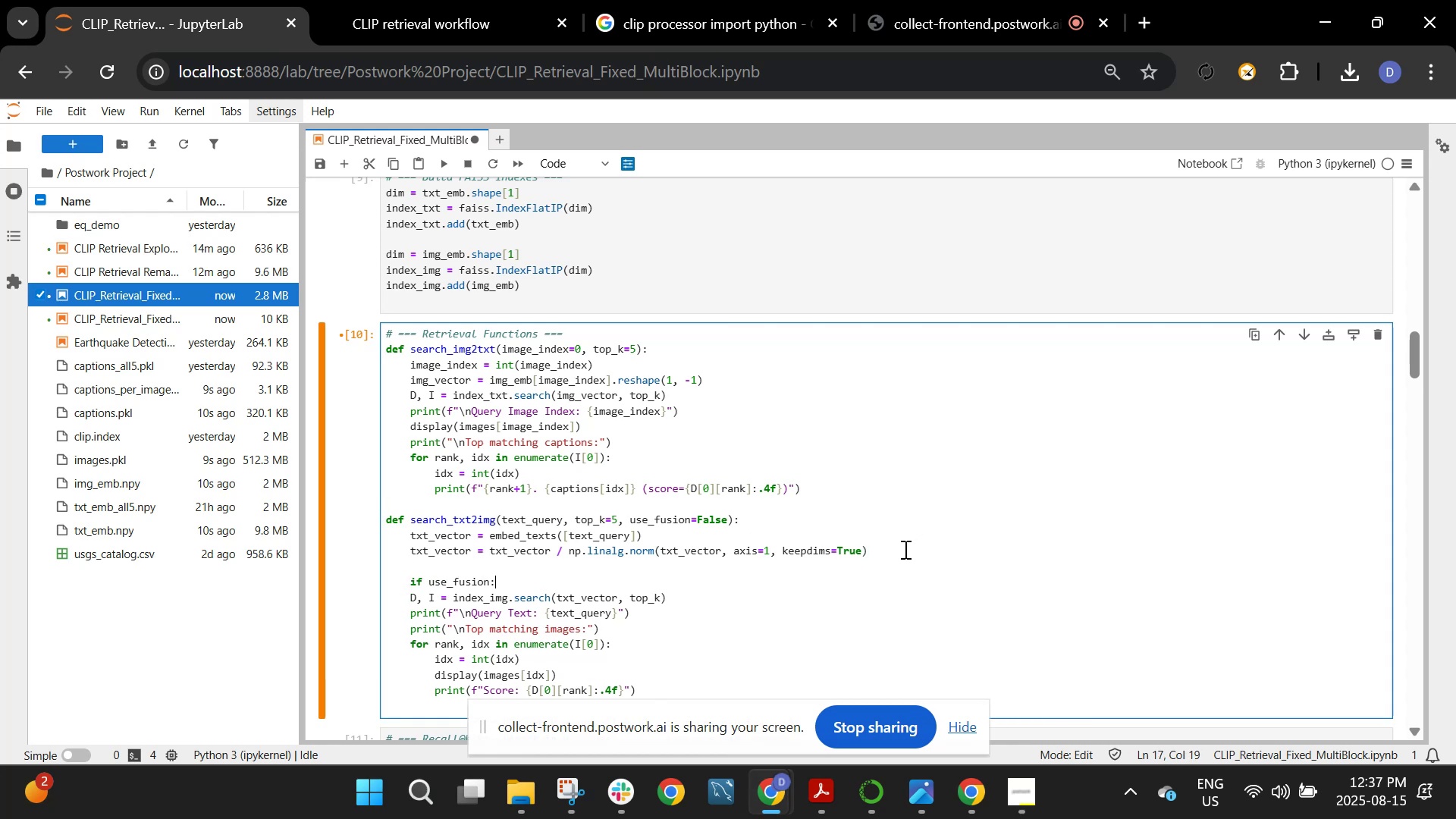 
key(Enter)
 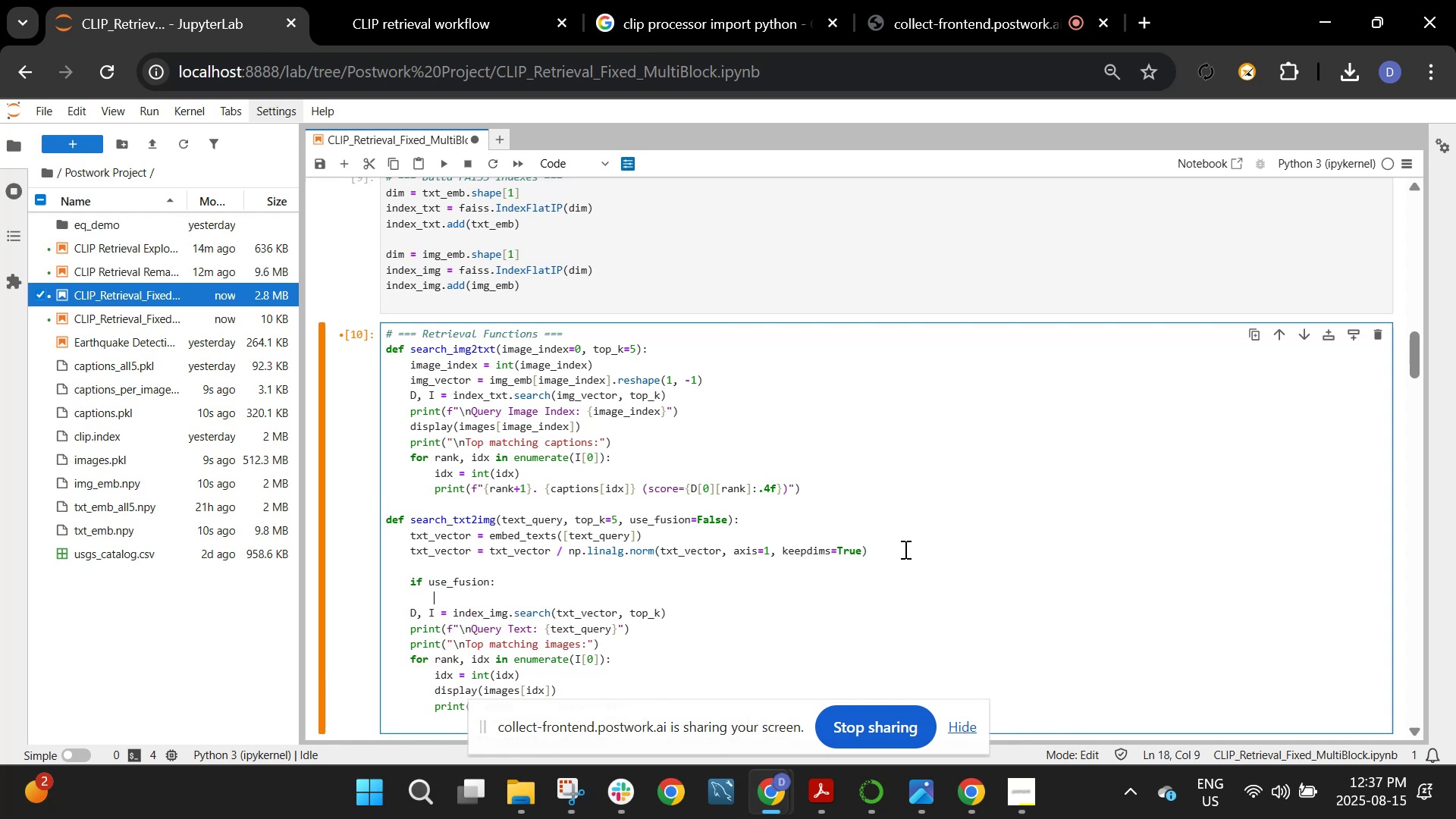 
type(D,I = index_im.)
key(Backspace)
type(g.searcy)
key(Backspace)
type(h)
 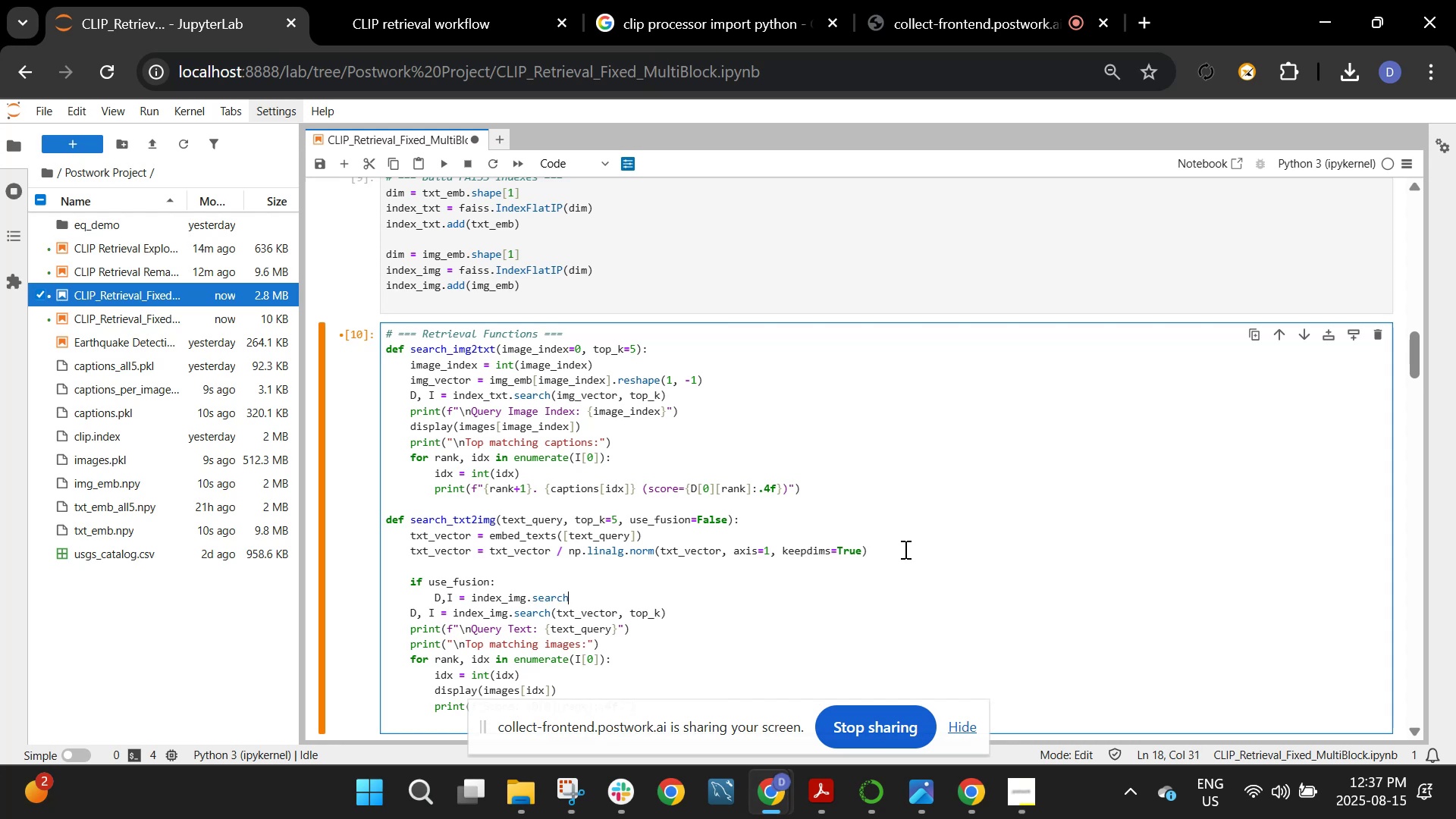 
type((txt_vector, top))
key(Backspace)
type(_k))
 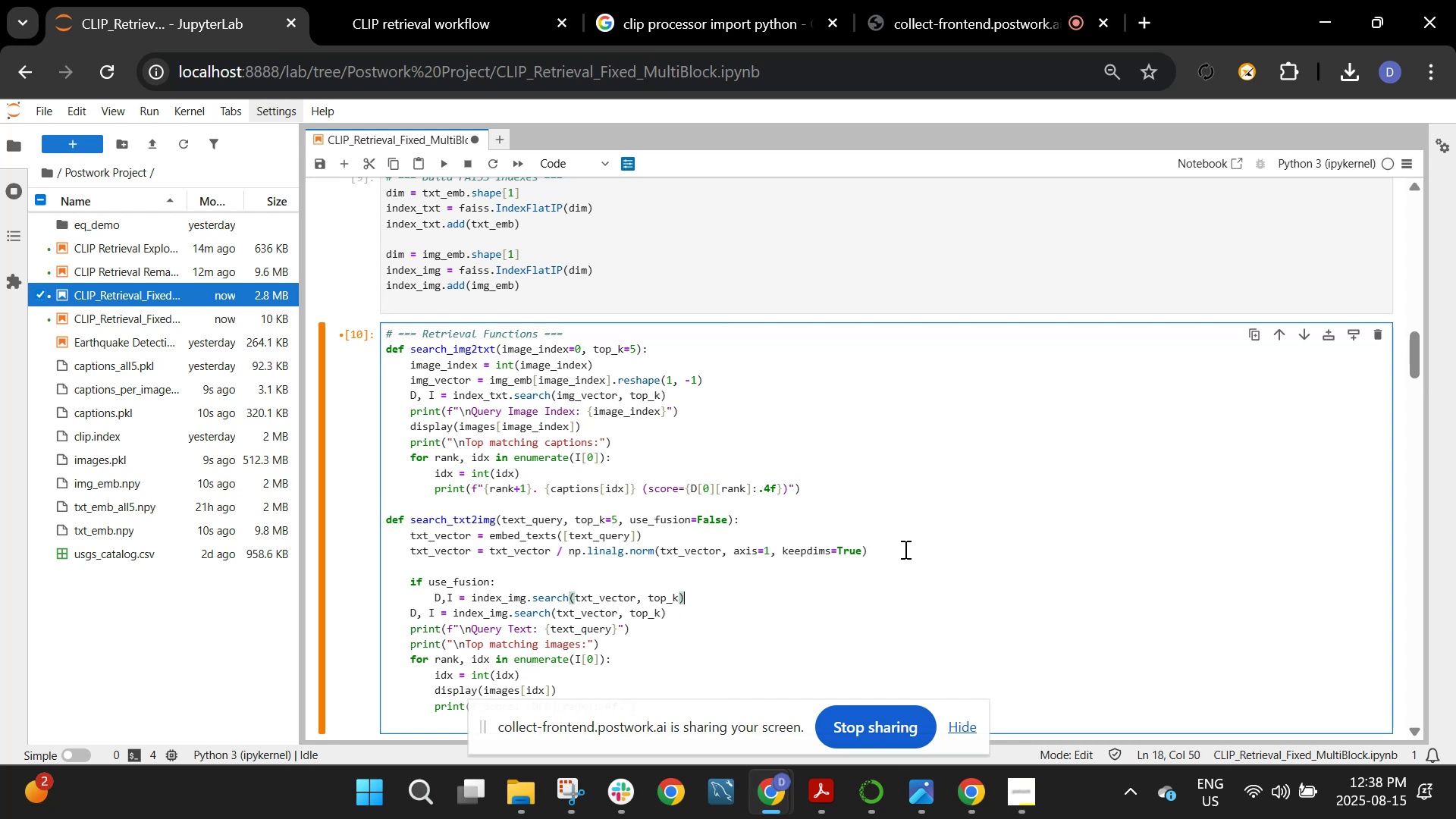 
key(Enter)
 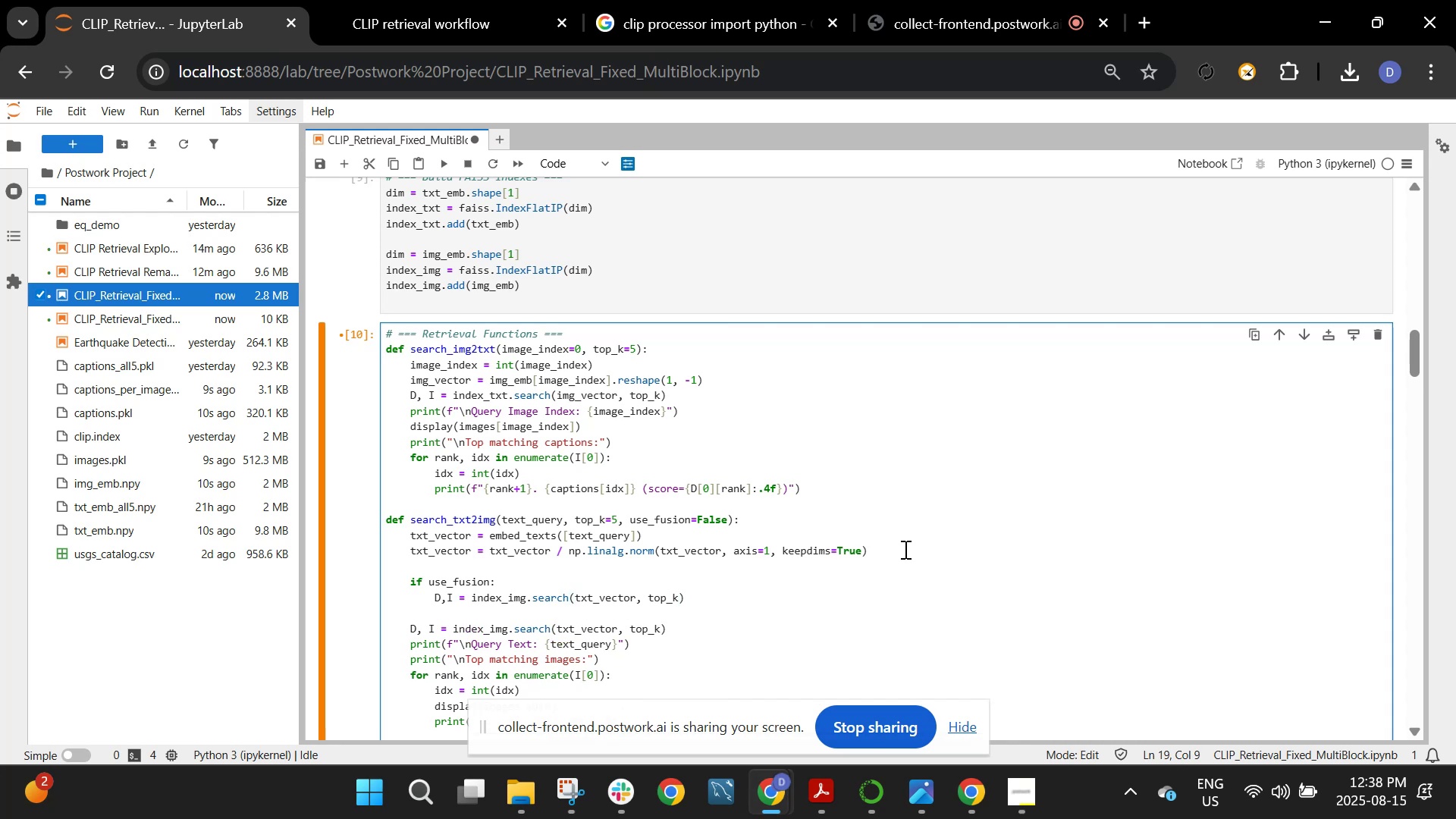 
wait(9.65)
 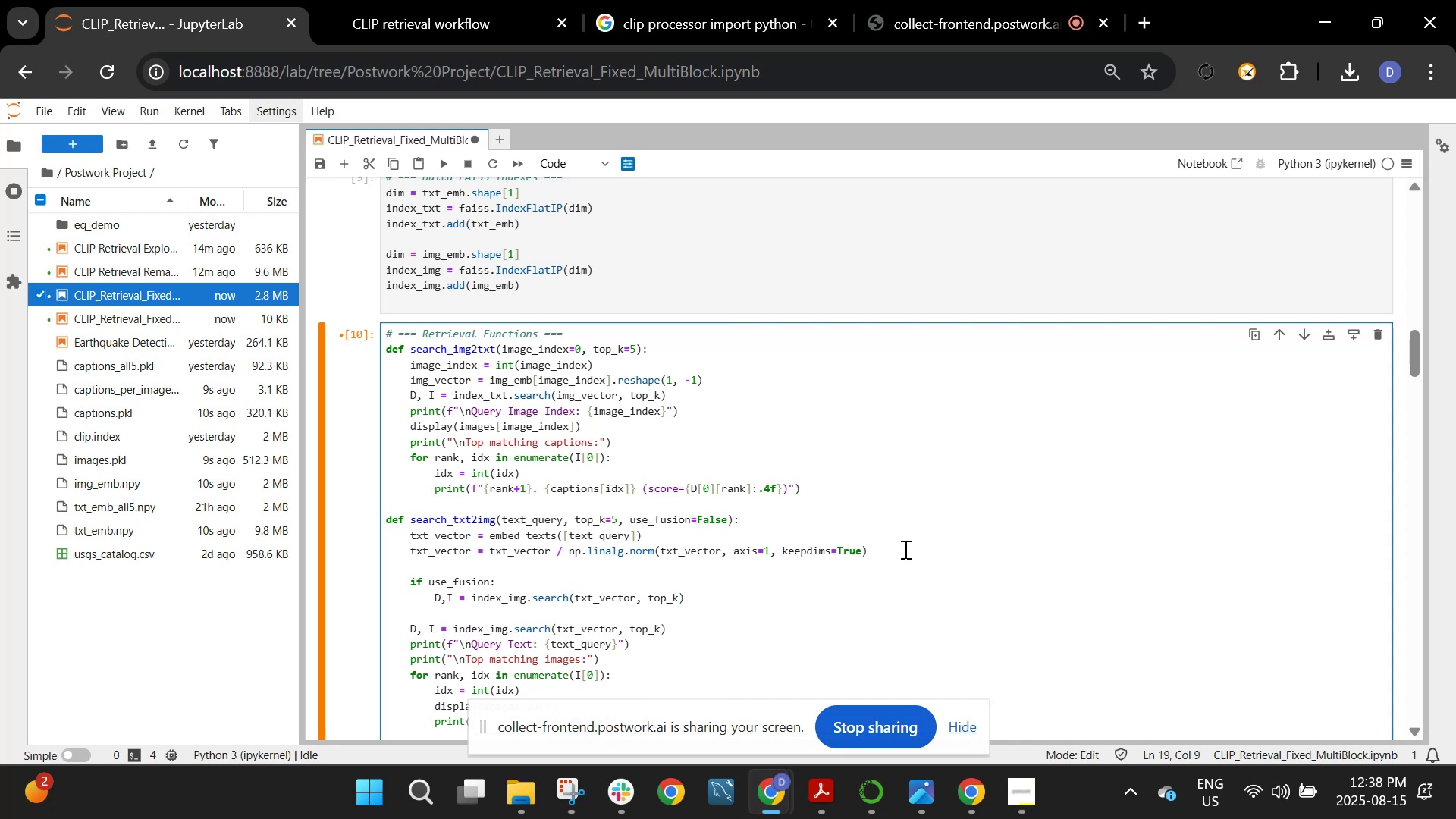 
left_click_drag(start_coordinate=[641, 642], to_coordinate=[409, 649])
 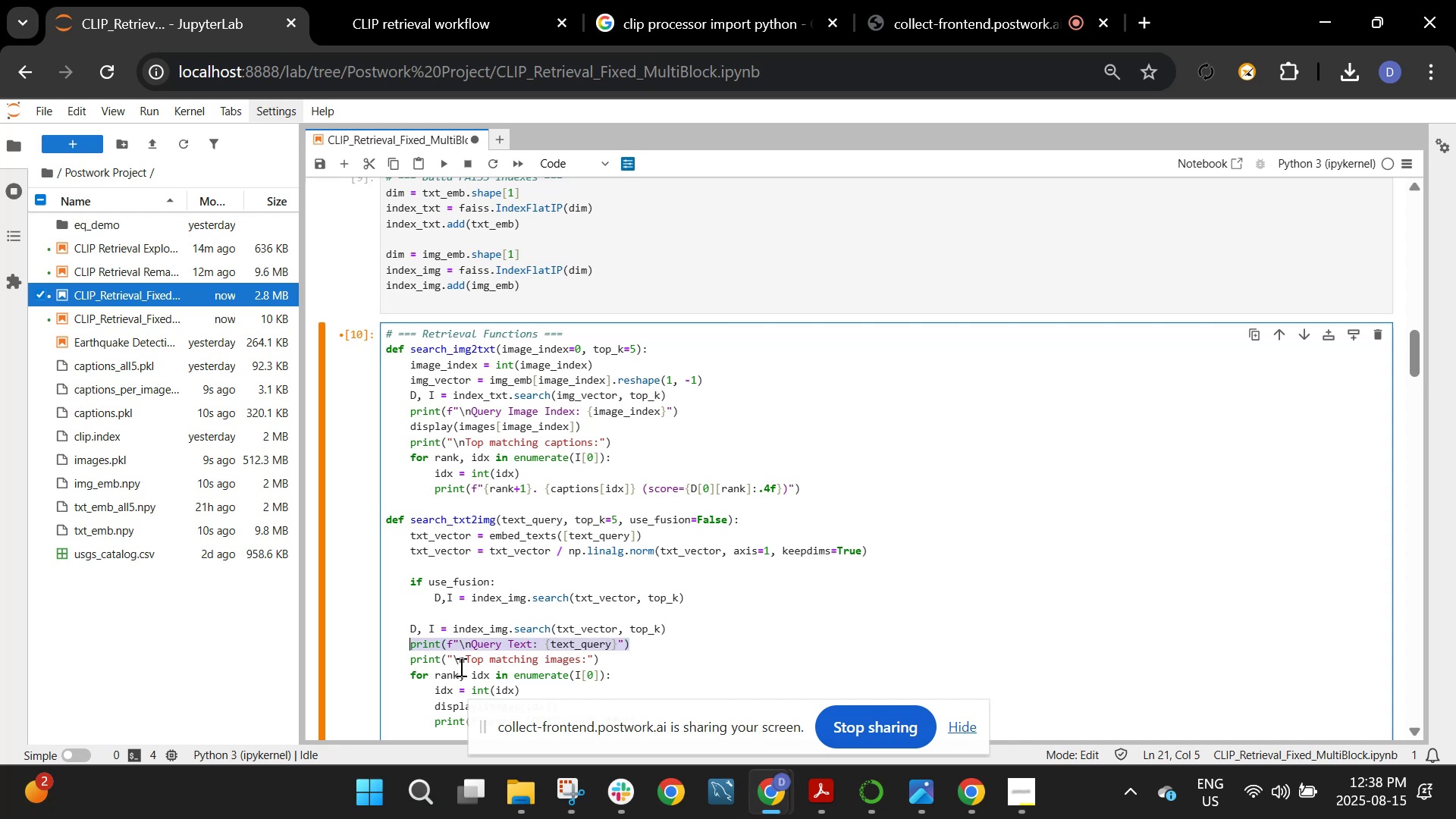 
key(Control+C)
 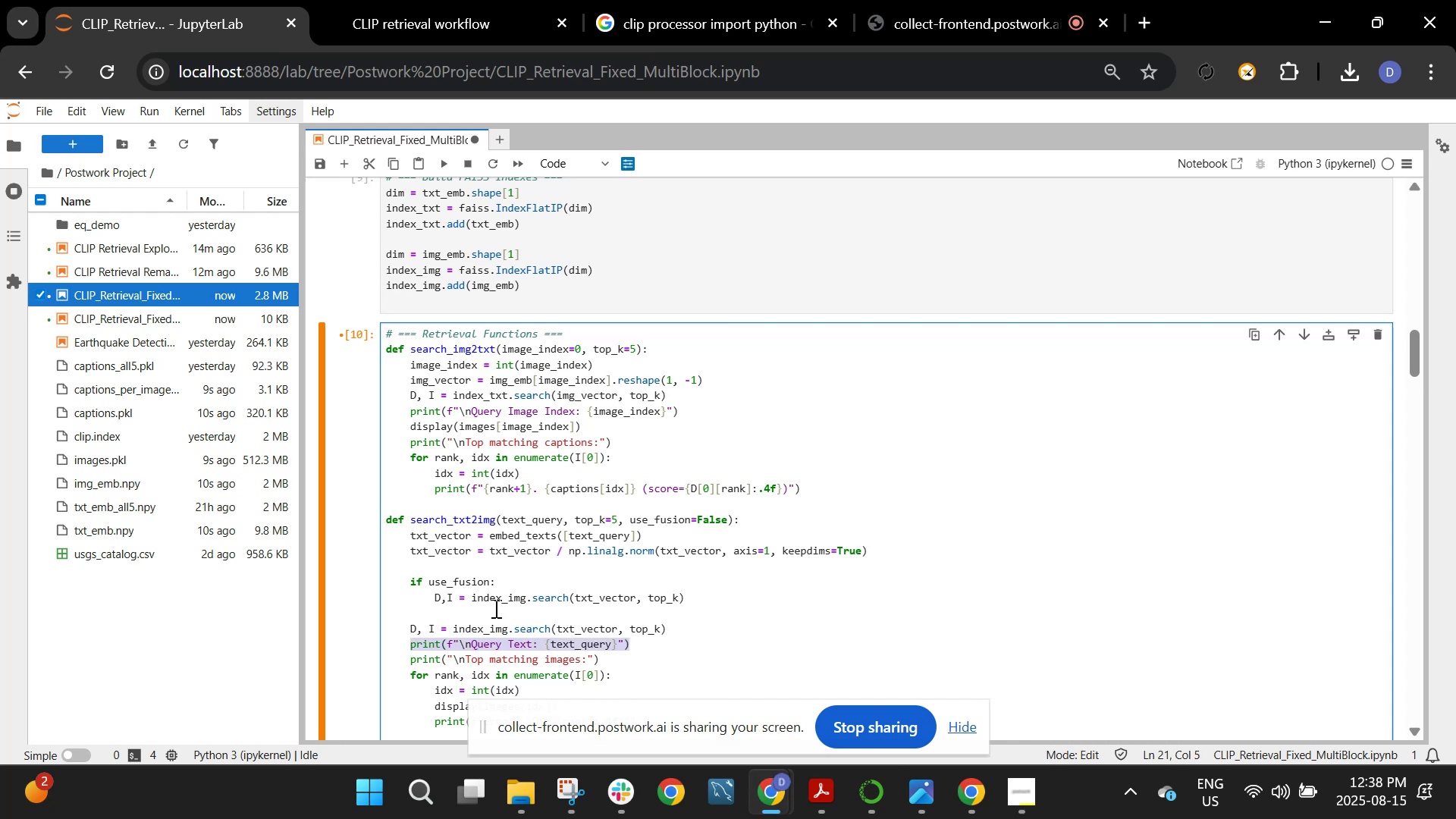 
left_click([491, 604])
 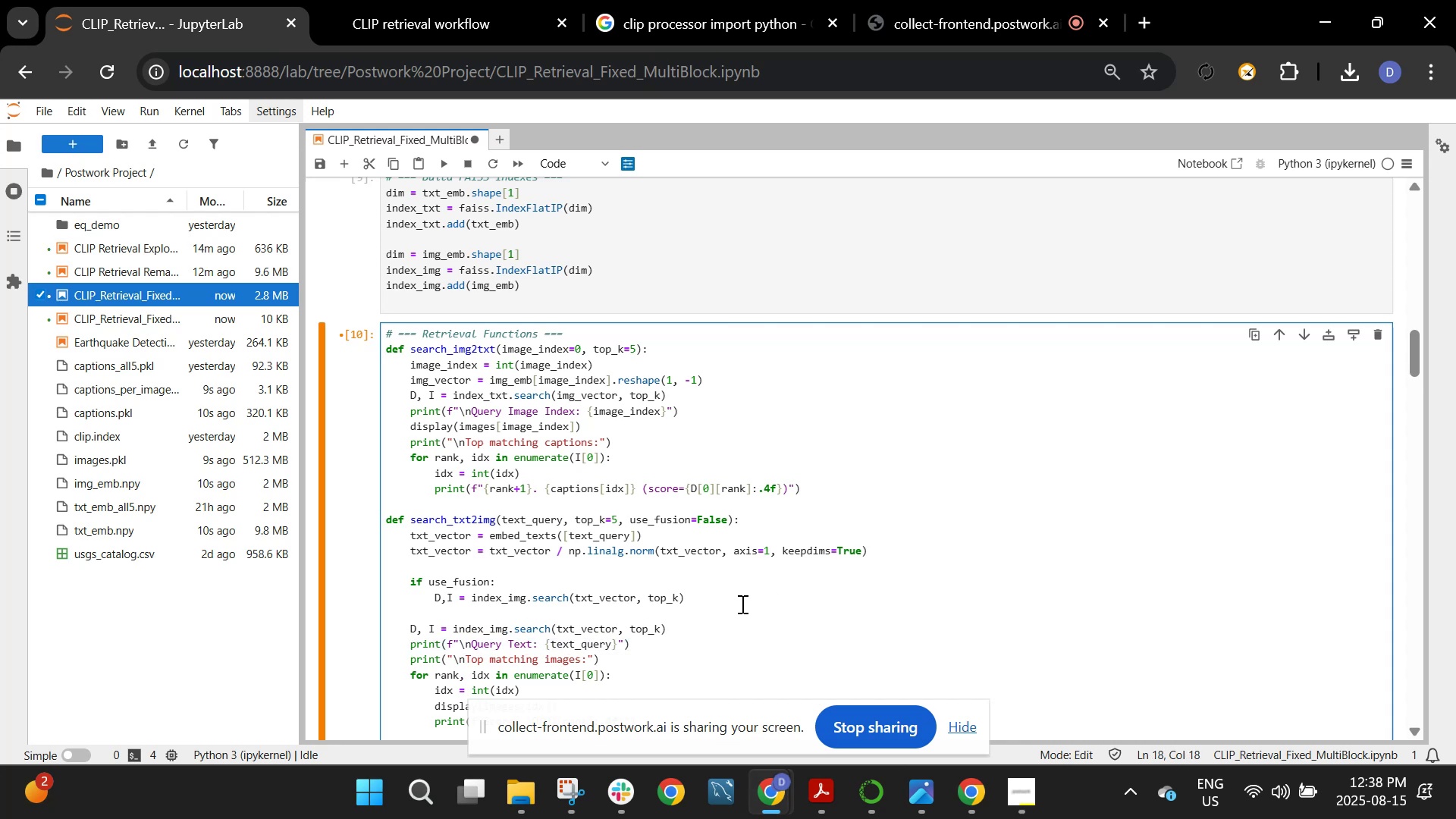 
left_click_drag(start_coordinate=[714, 598], to_coordinate=[712, 595])
 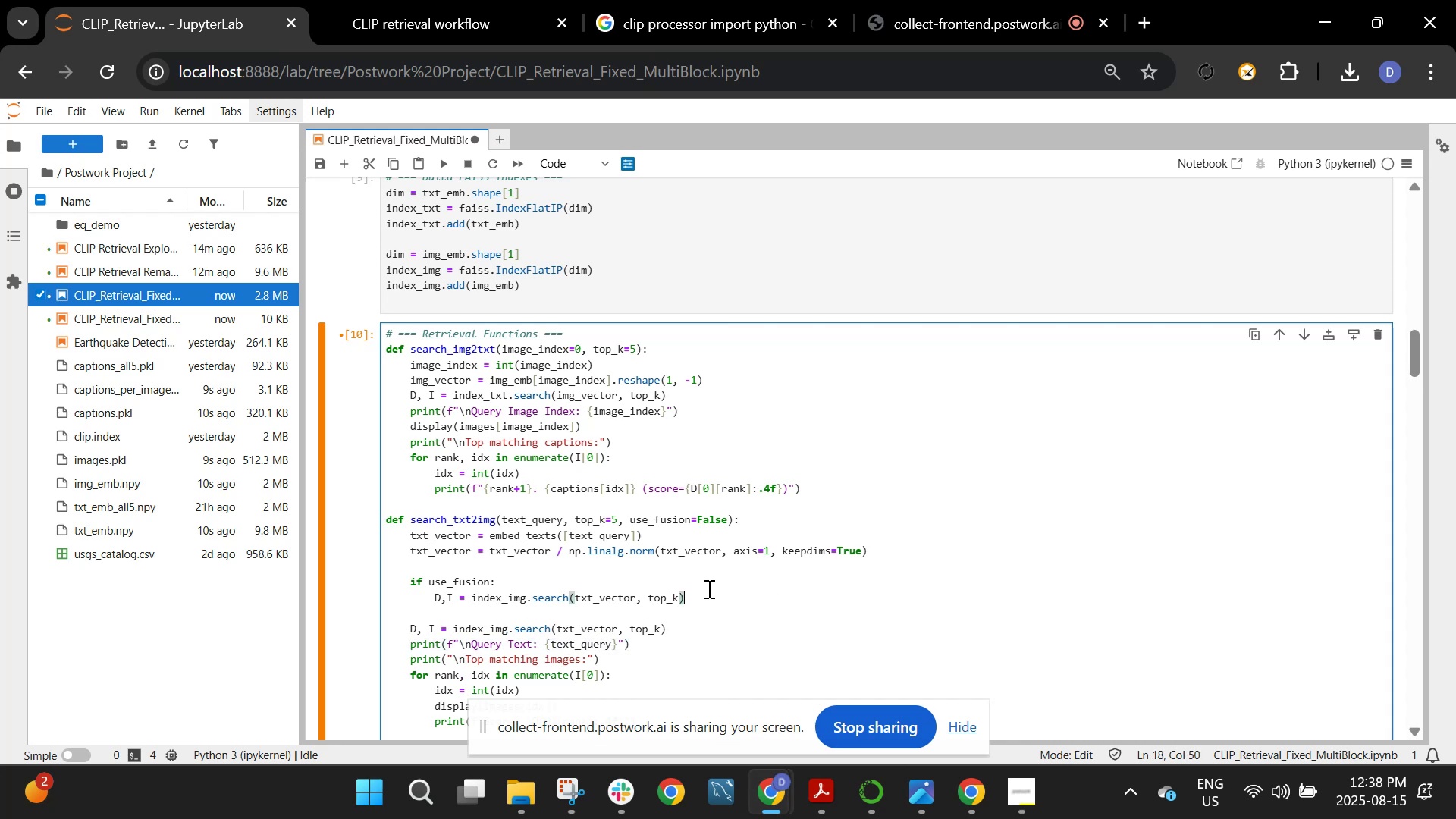 
key(Enter)
 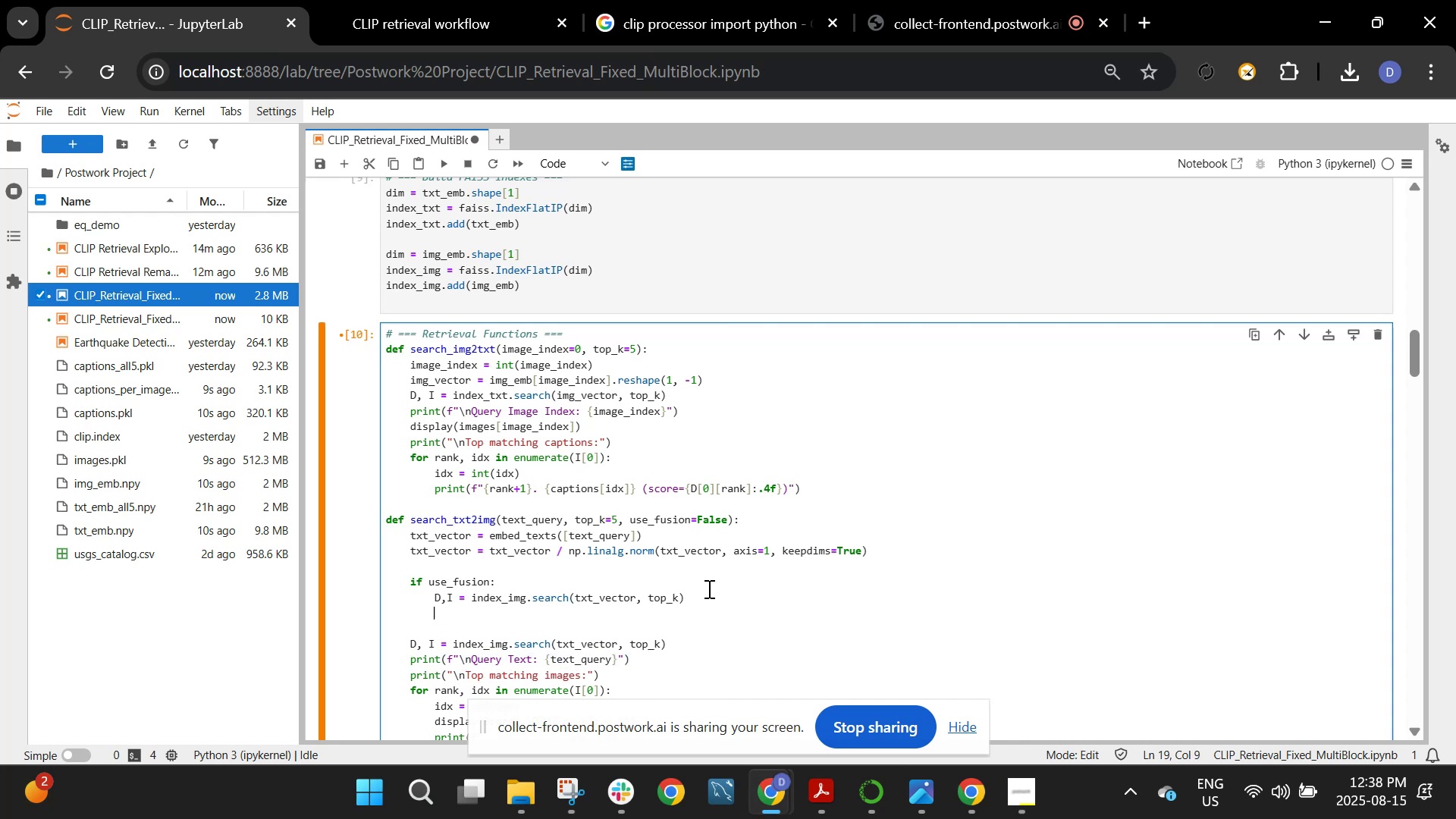 
key(Control+V)
 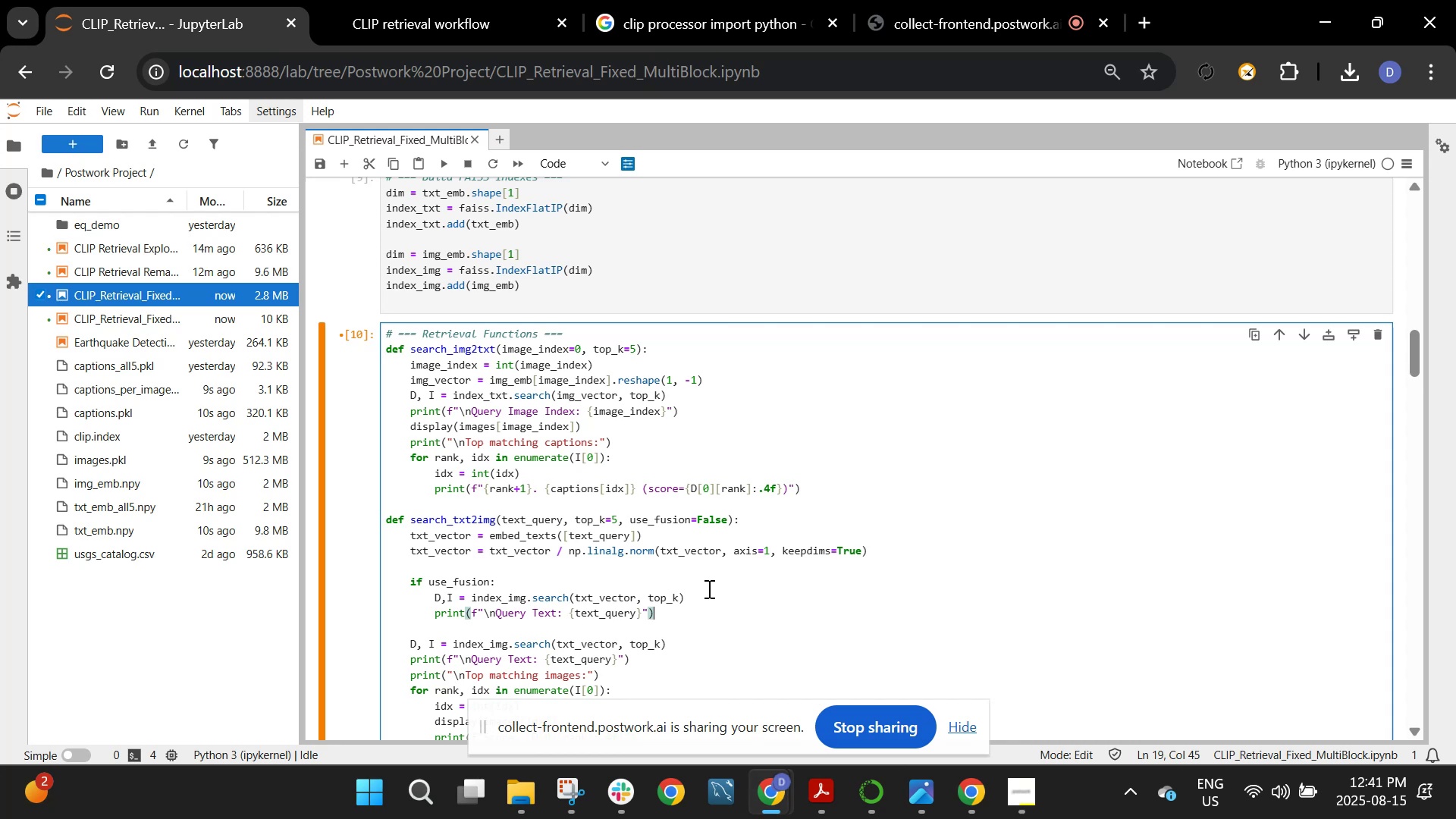 
wait(178.2)
 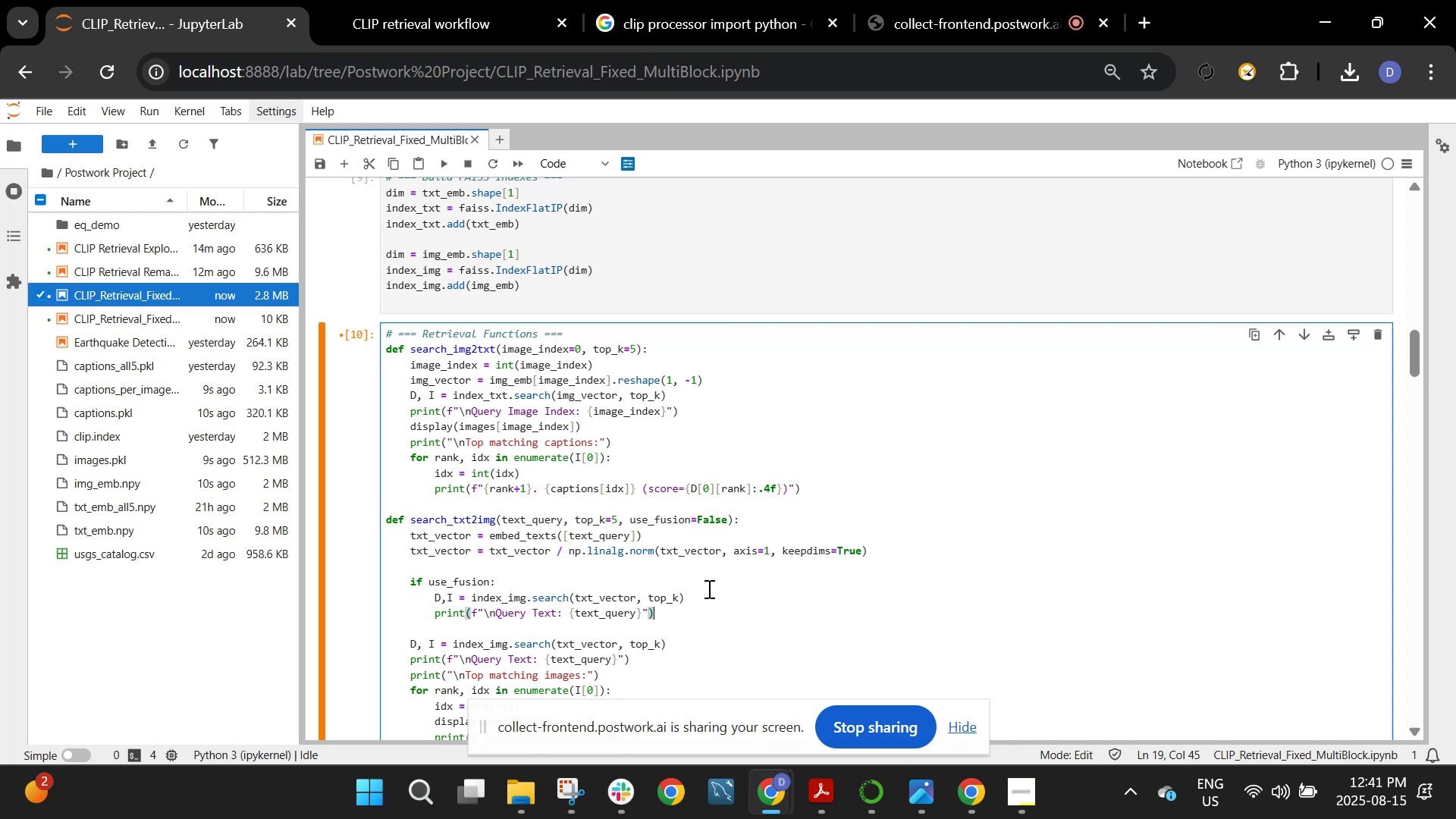 
scroll: coordinate [638, 441], scroll_direction: down, amount: 2.0
 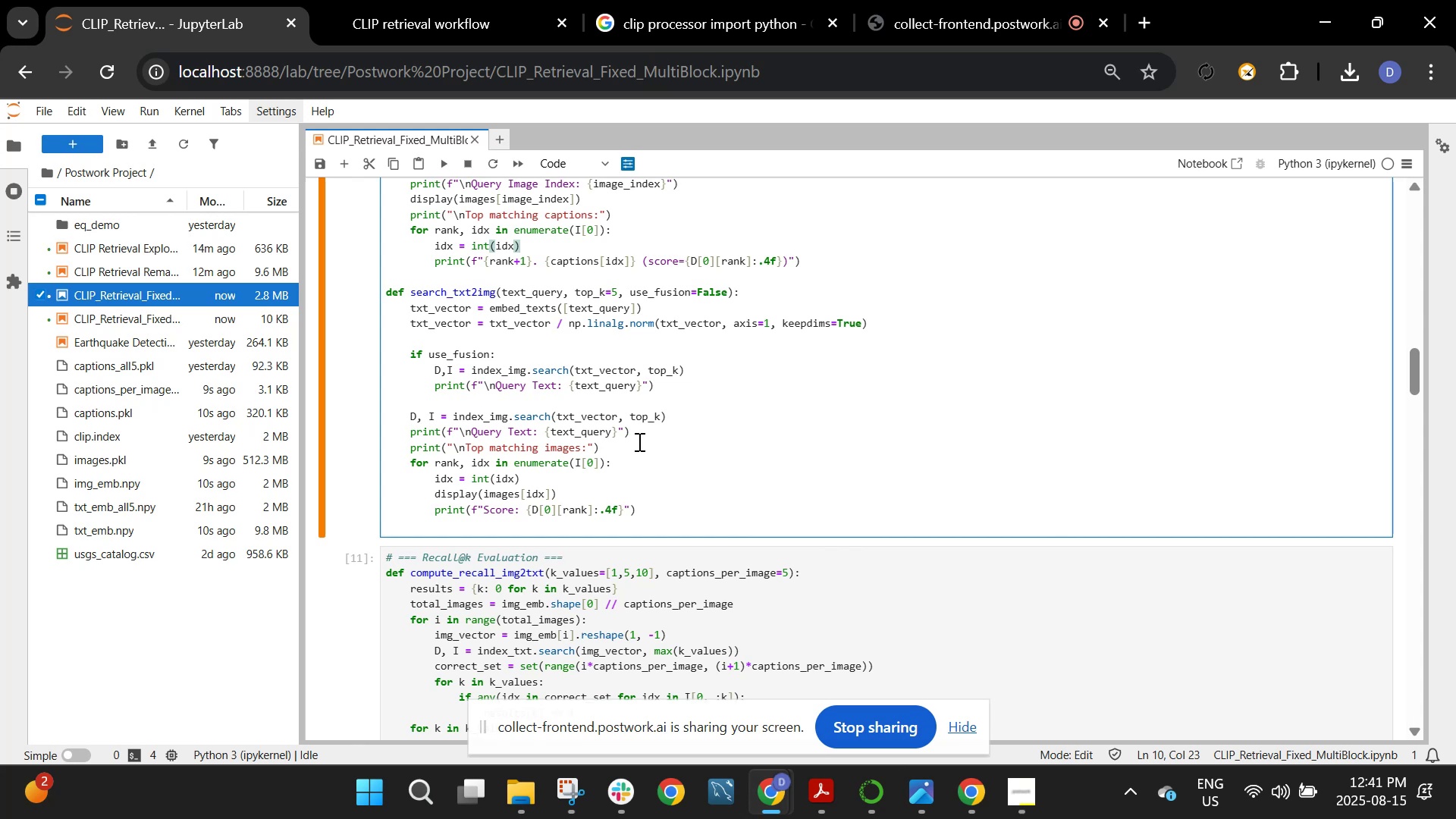 
wait(20.76)
 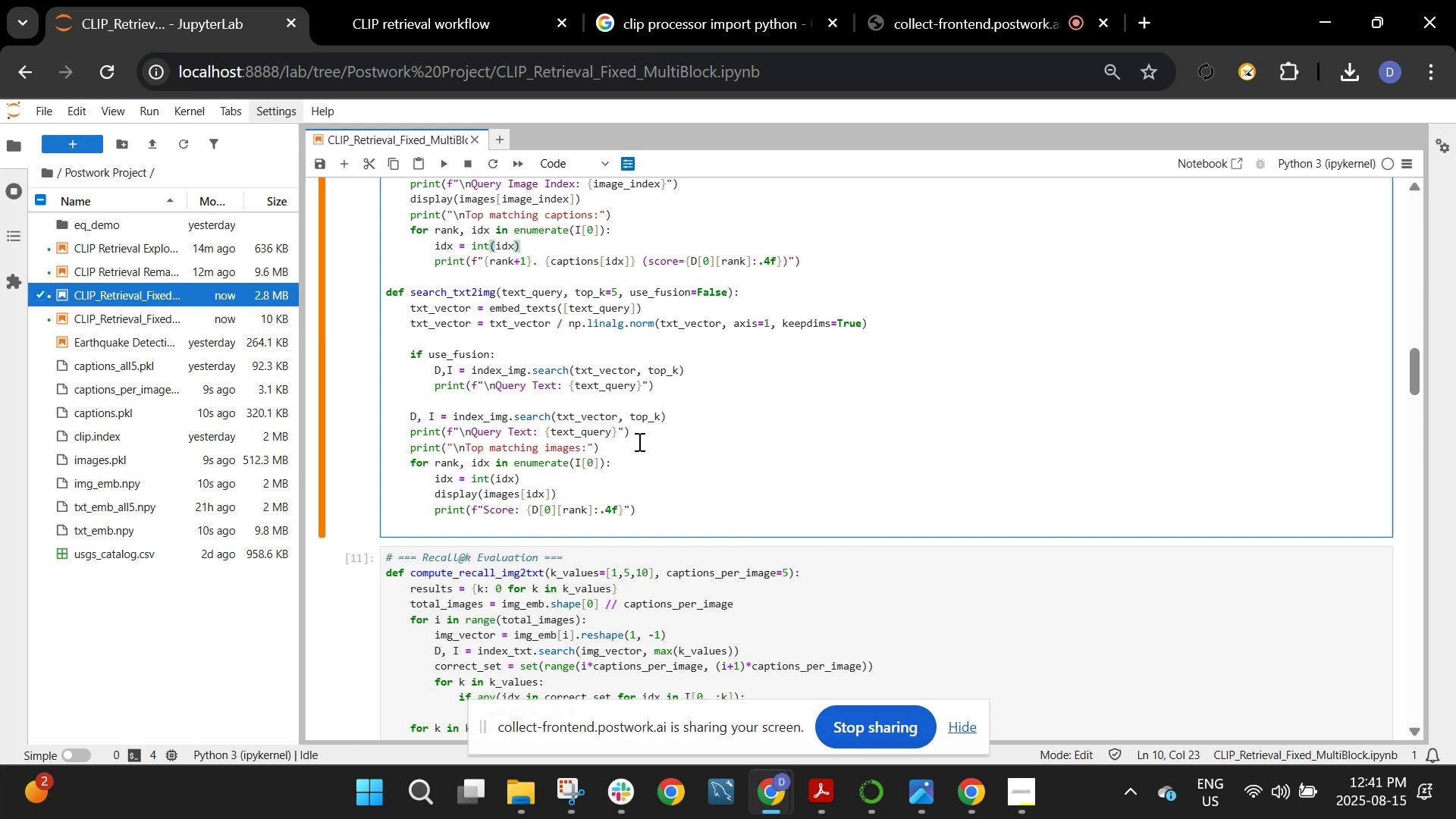 
scroll: coordinate [925, 380], scroll_direction: up, amount: 46.0
 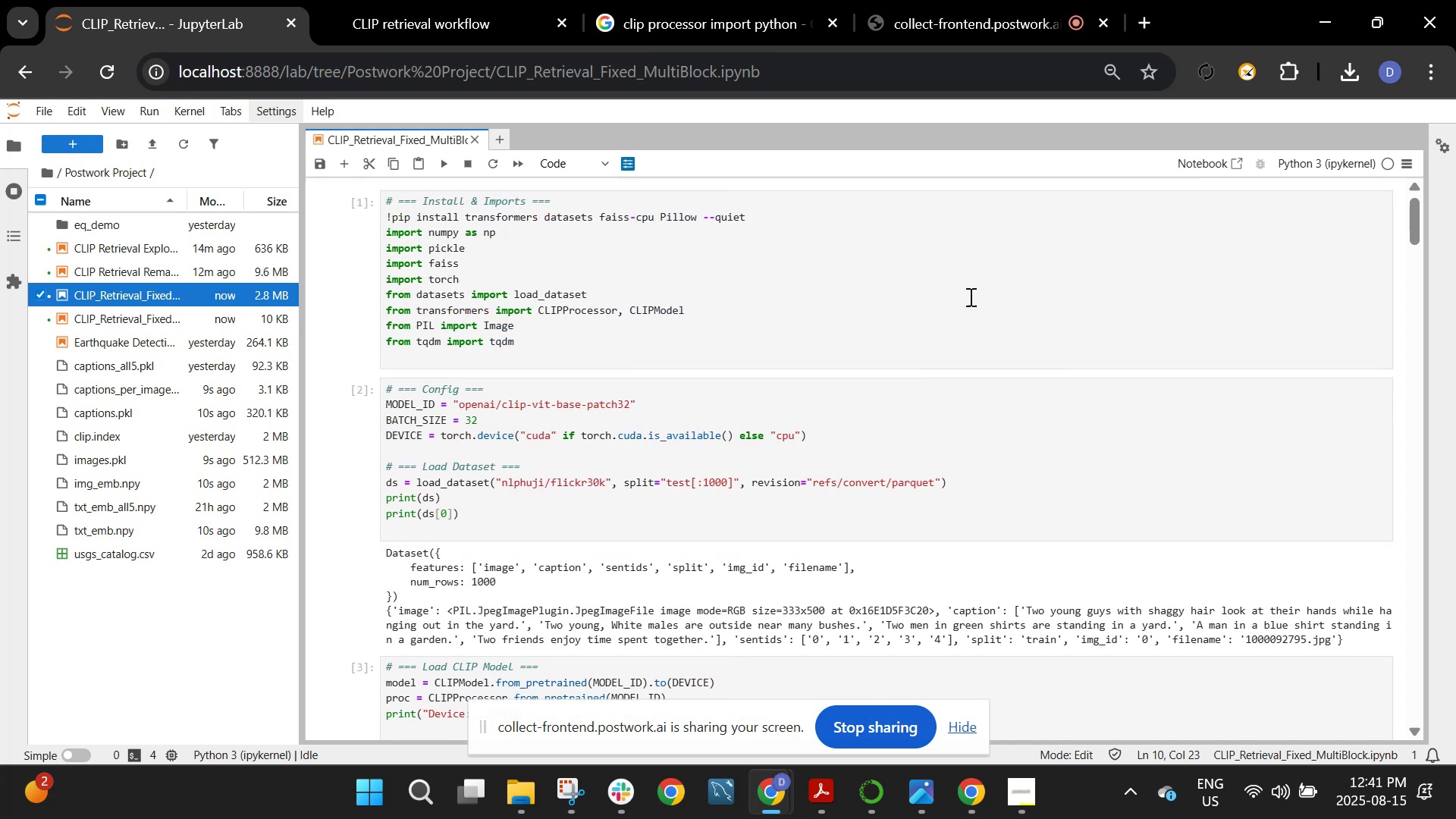 
left_click_drag(start_coordinate=[1021, 195], to_coordinate=[1018, 199])
 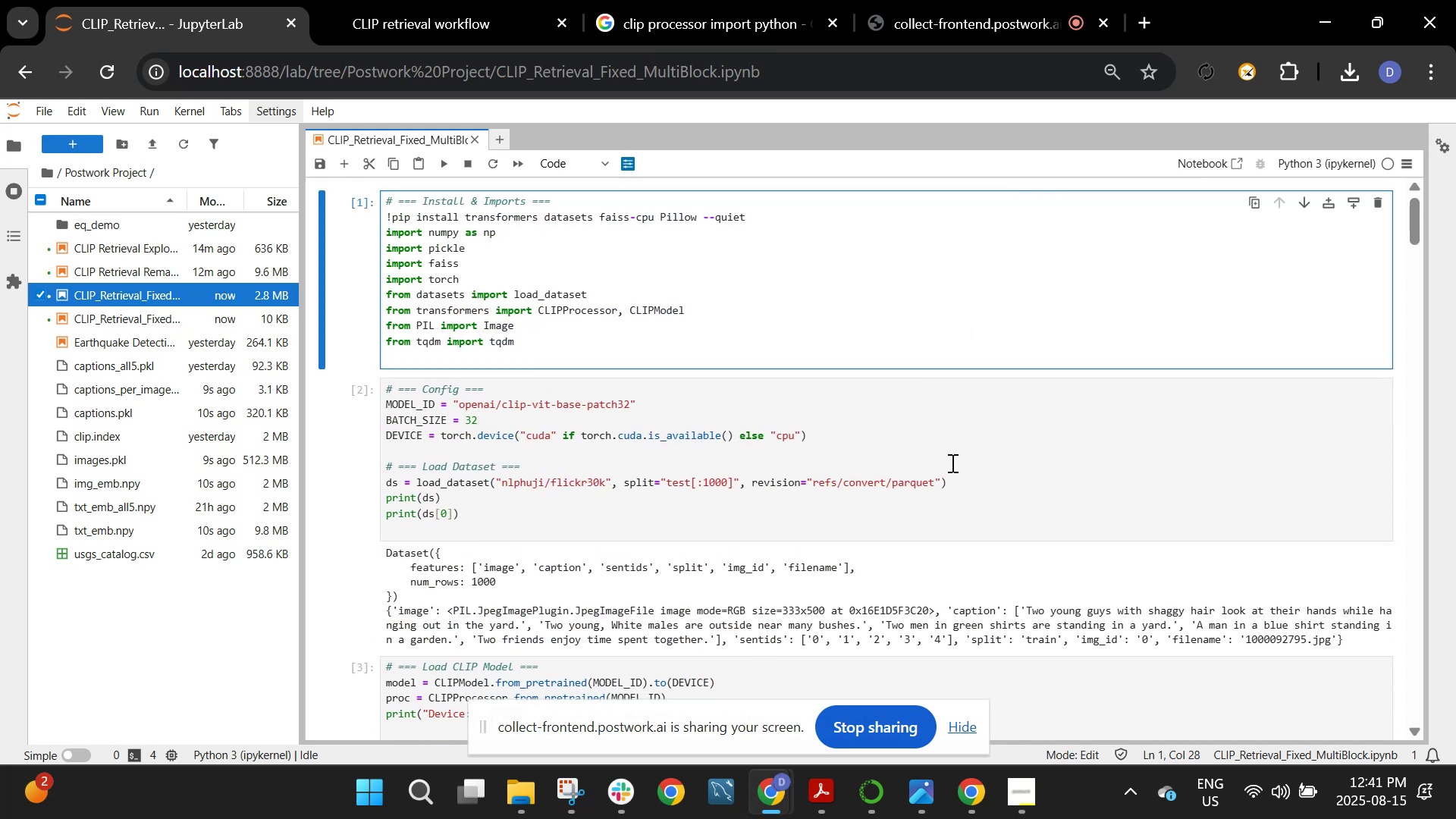 
scroll: coordinate [959, 458], scroll_direction: down, amount: 15.0
 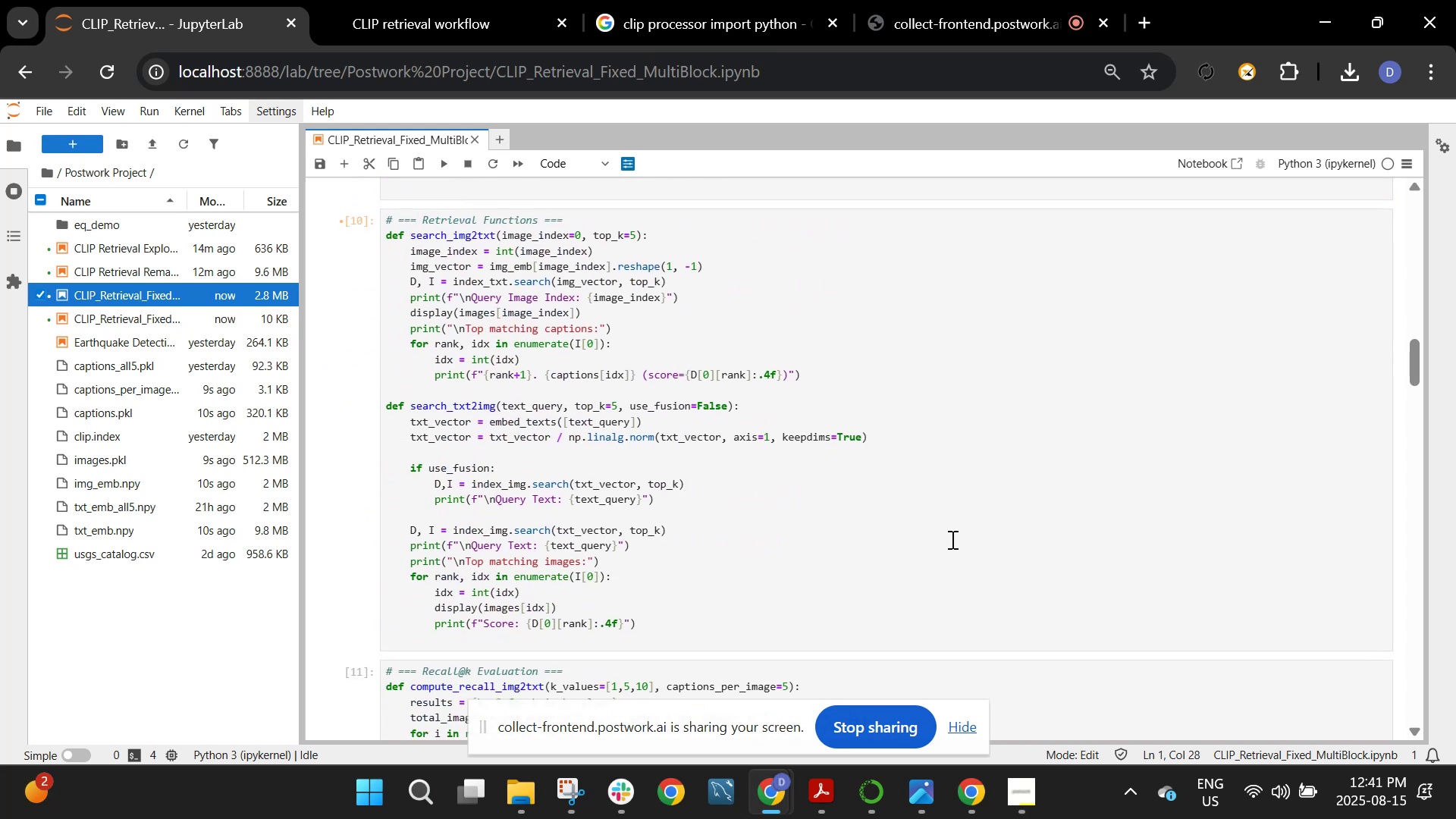 
left_click([950, 555])
 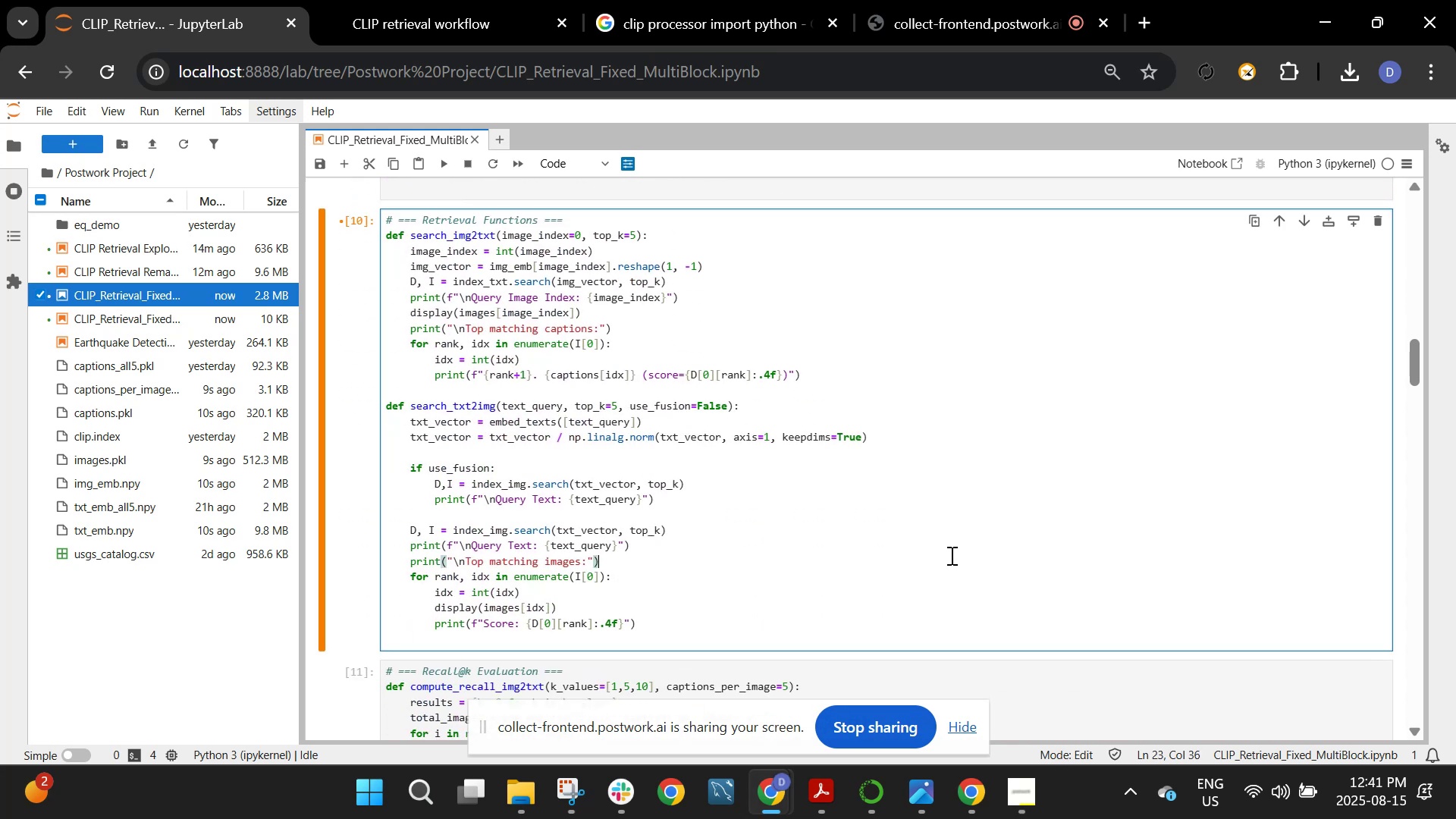 
scroll: coordinate [950, 555], scroll_direction: down, amount: 1.0
 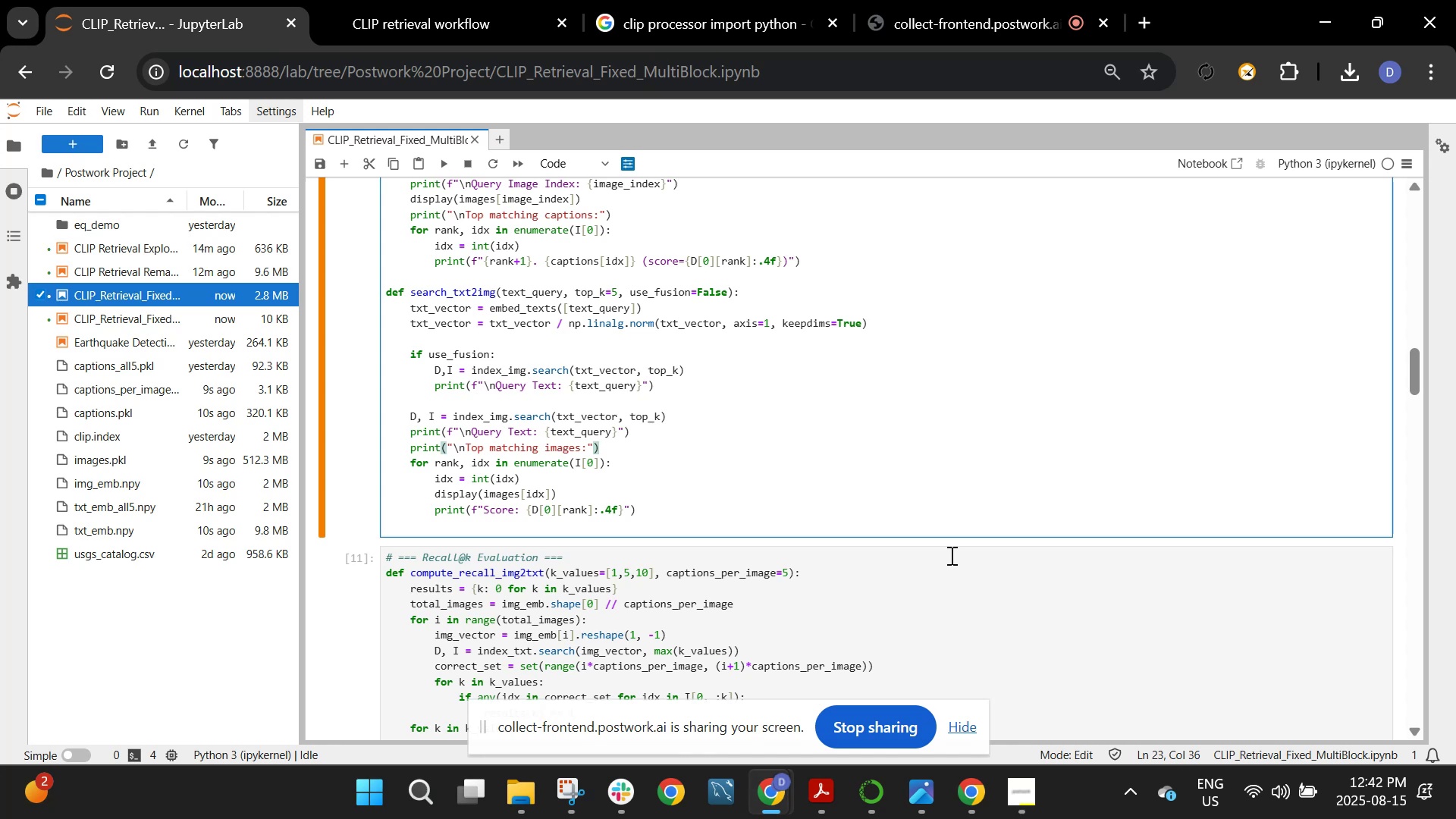 
wait(28.14)
 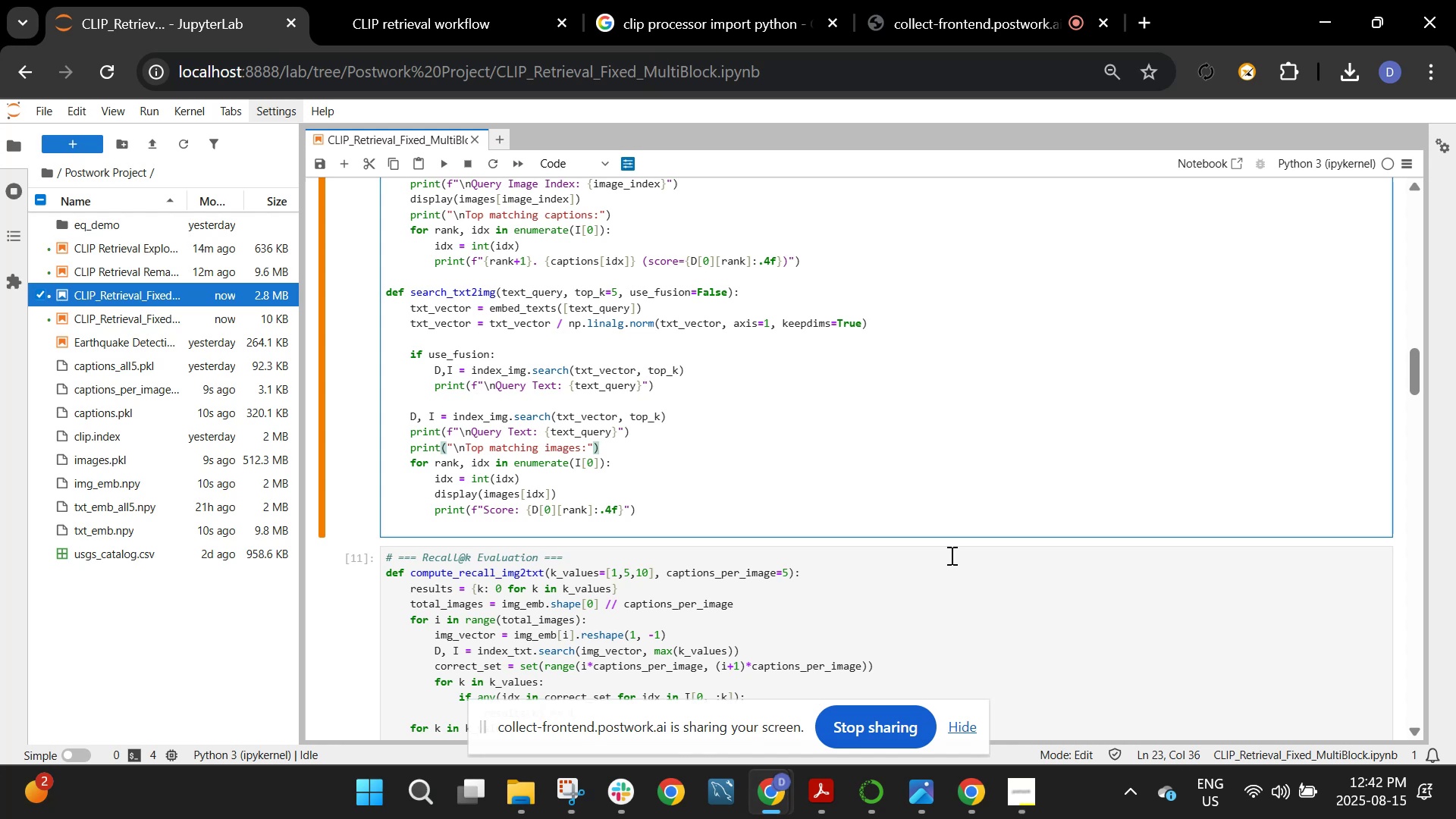 
left_click([802, 336])
 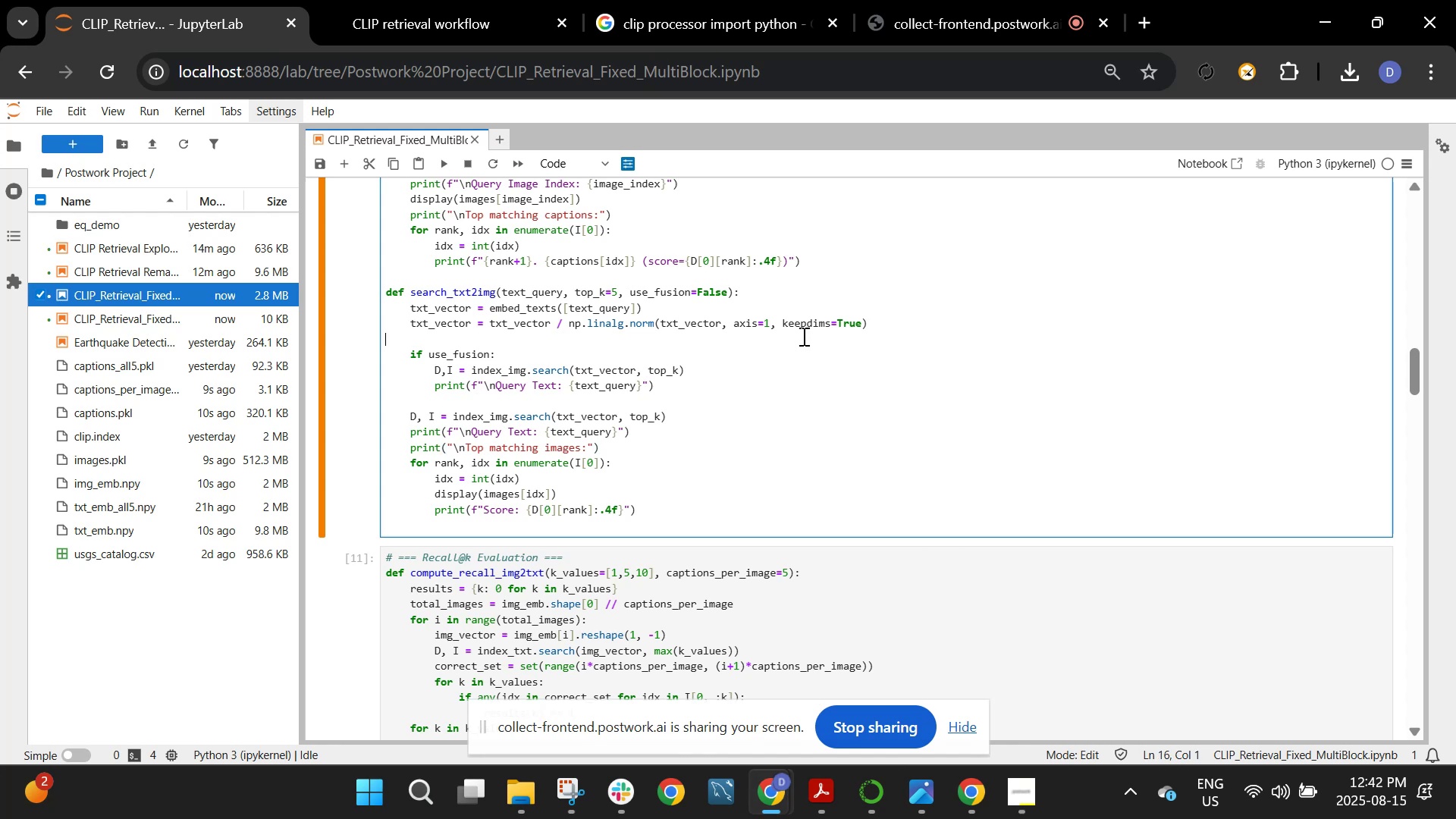 
scroll: coordinate [802, 336], scroll_direction: down, amount: 2.0
 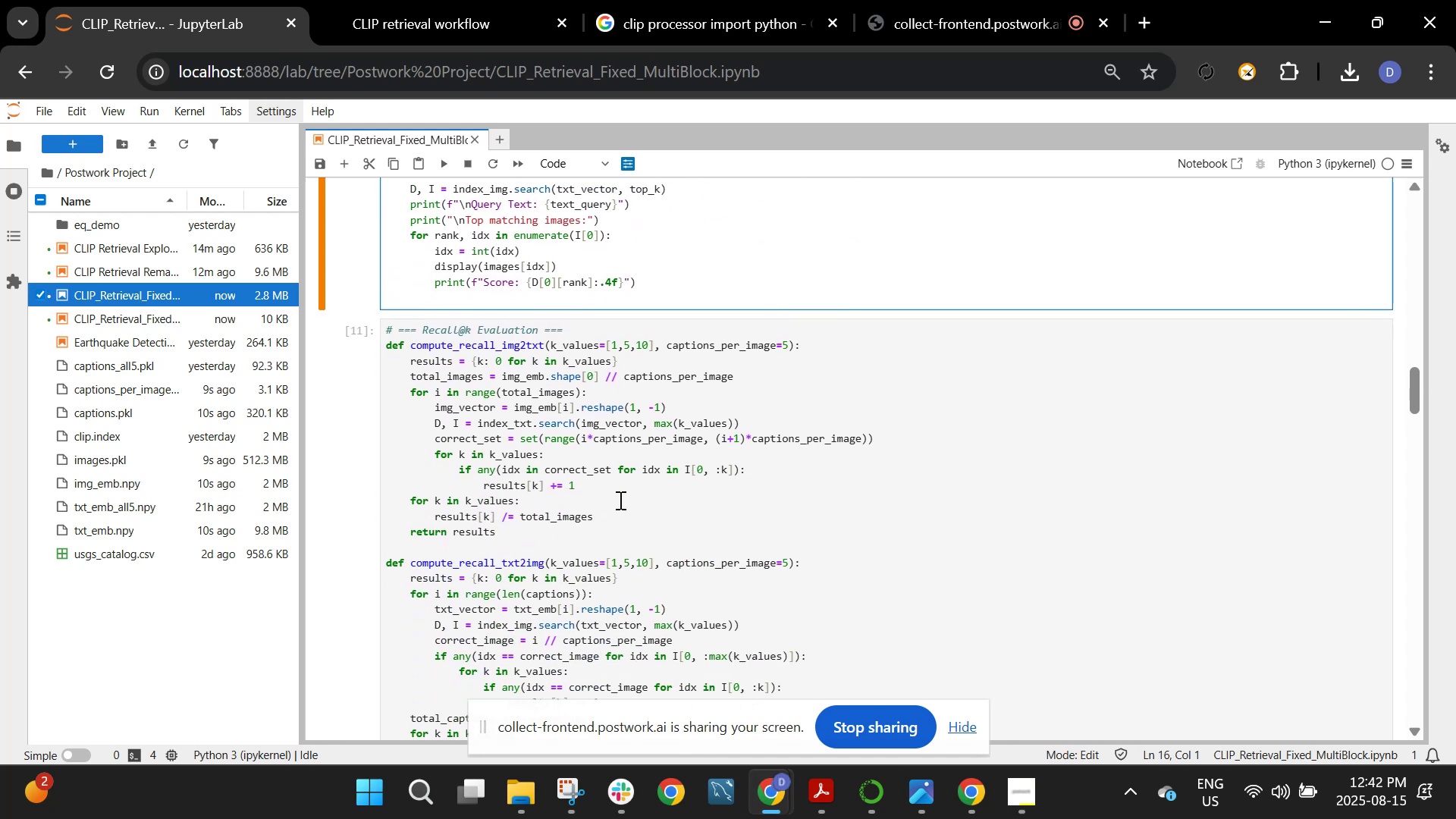 
left_click([619, 500])
 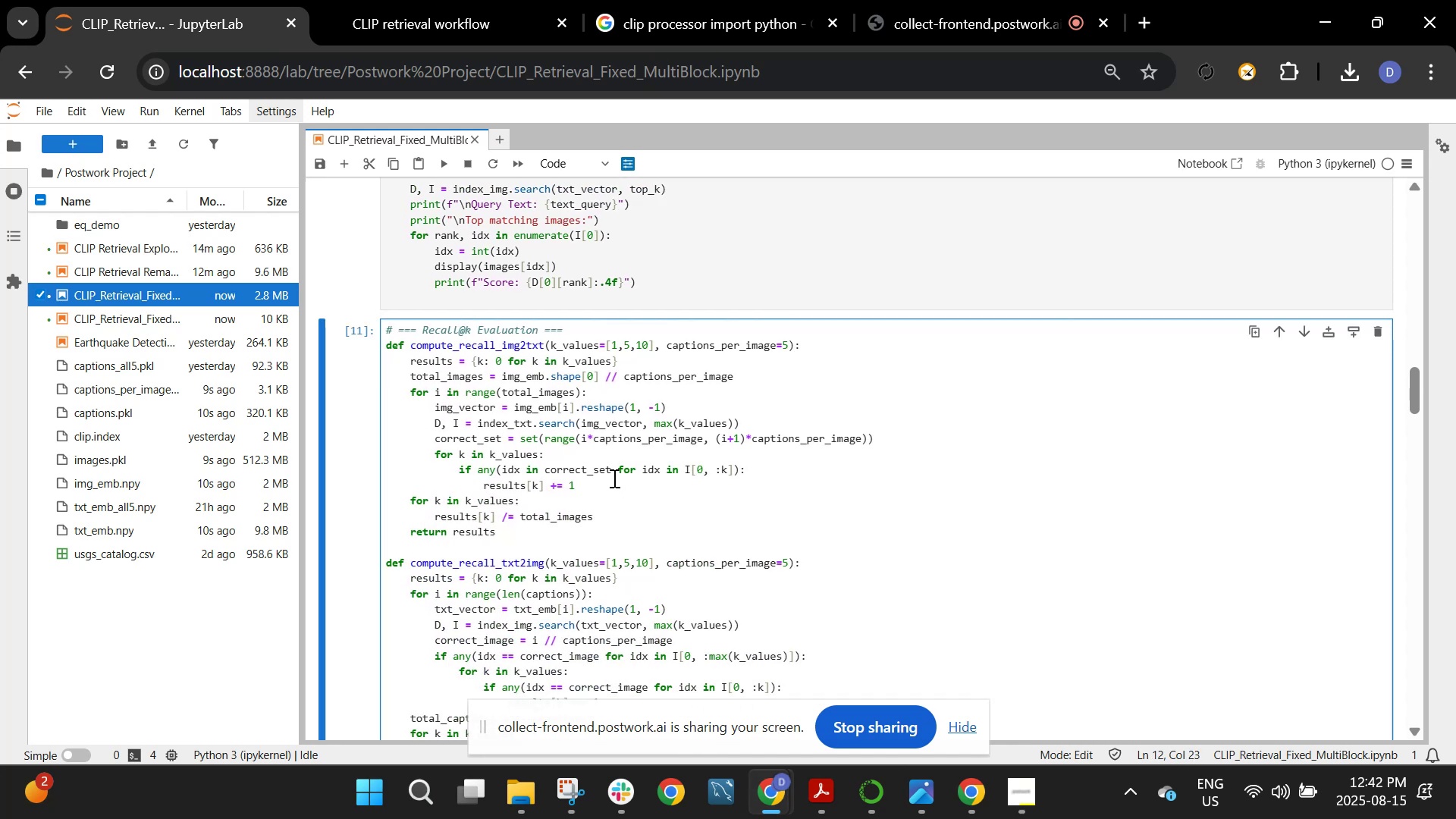 
left_click([613, 478])
 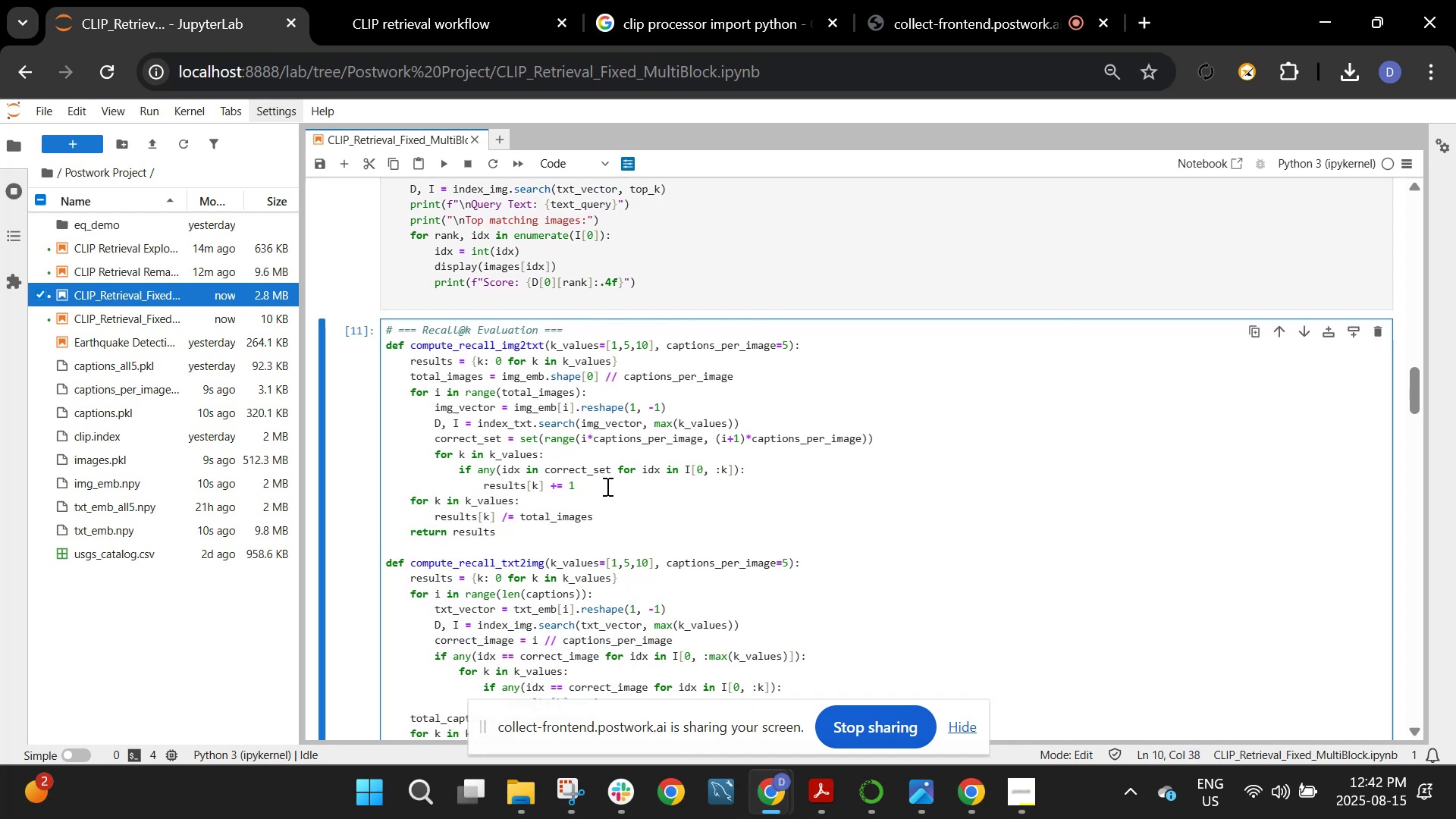 
left_click([606, 486])
 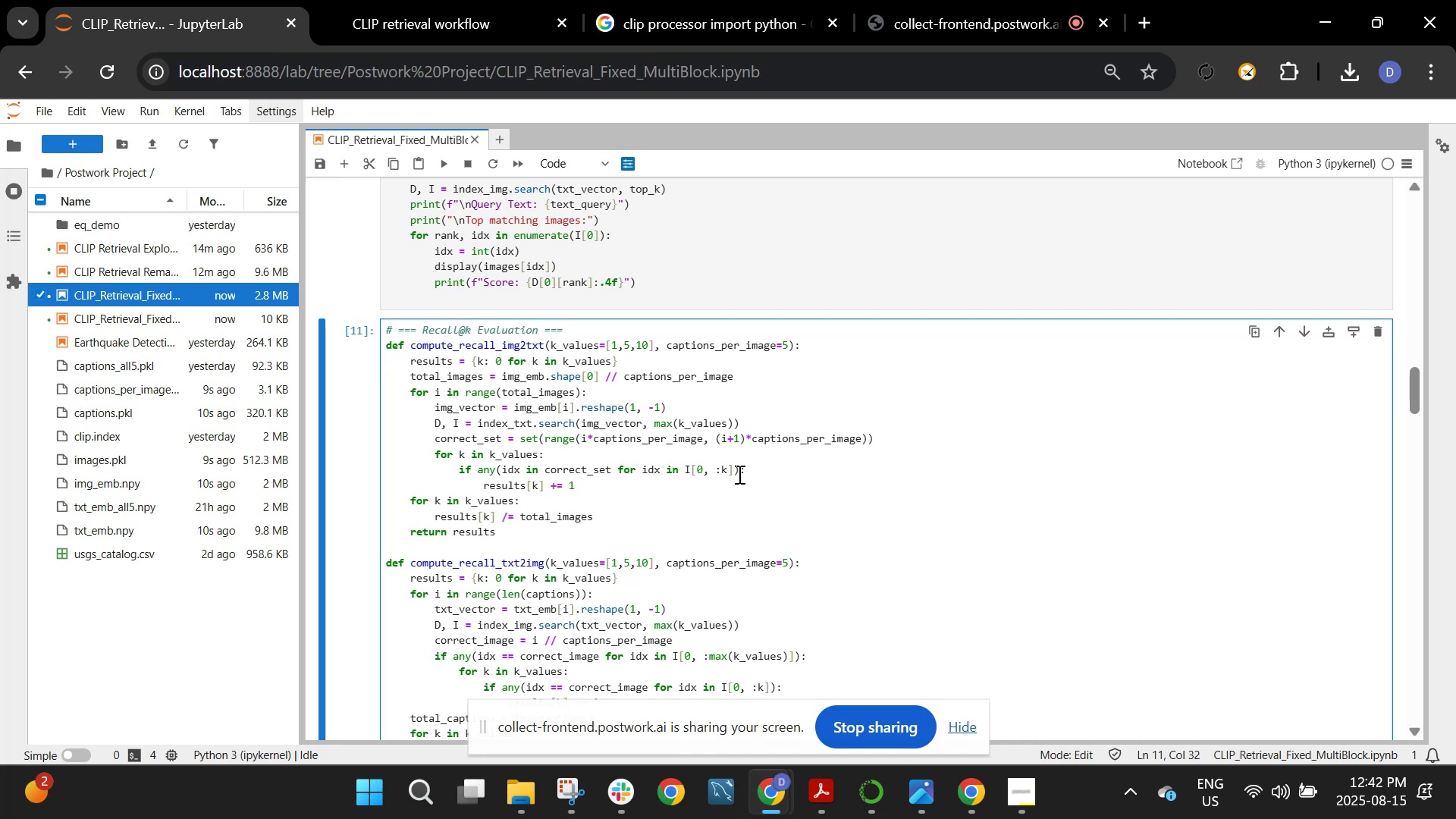 
left_click([732, 463])
 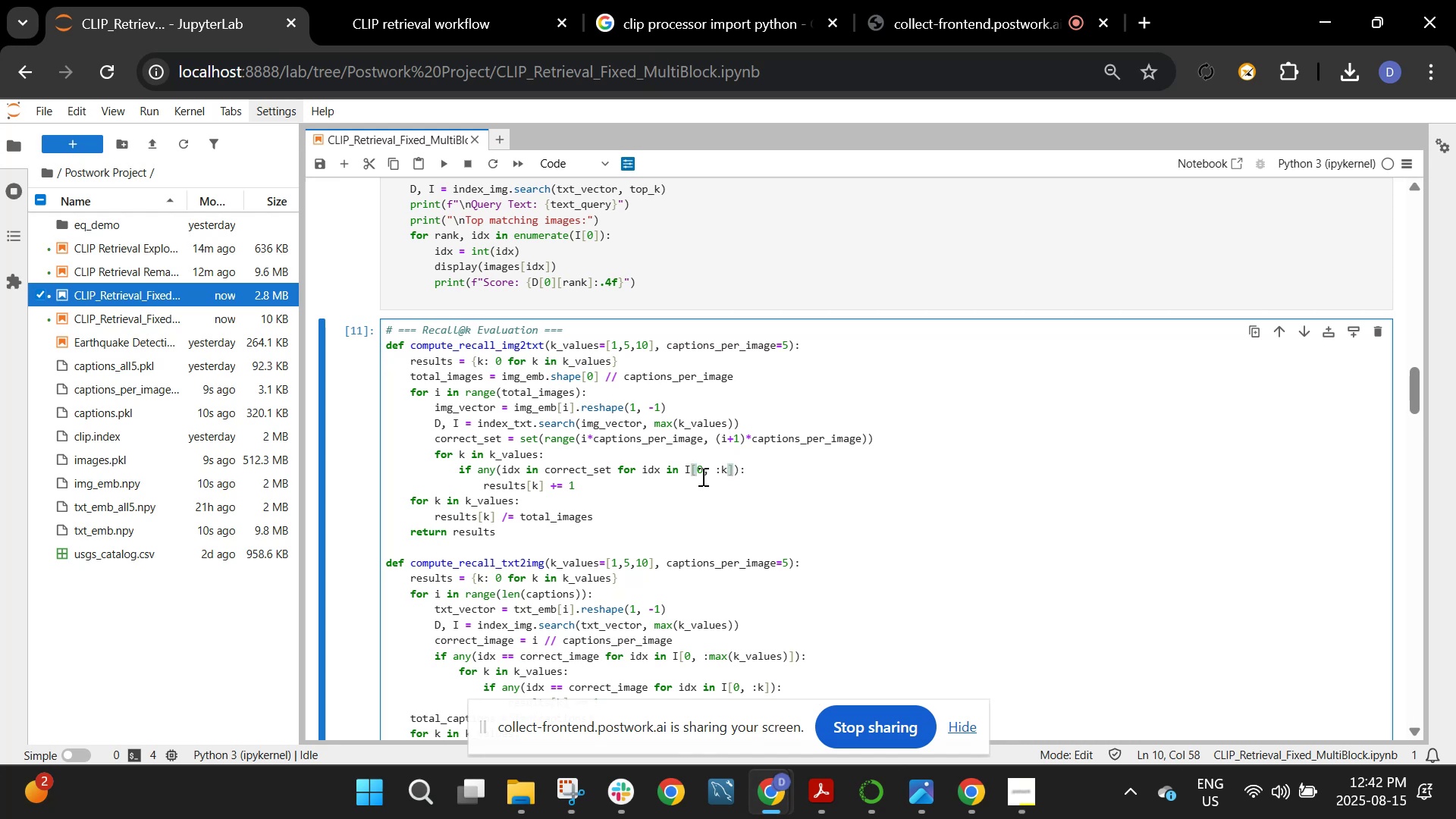 
left_click([692, 474])
 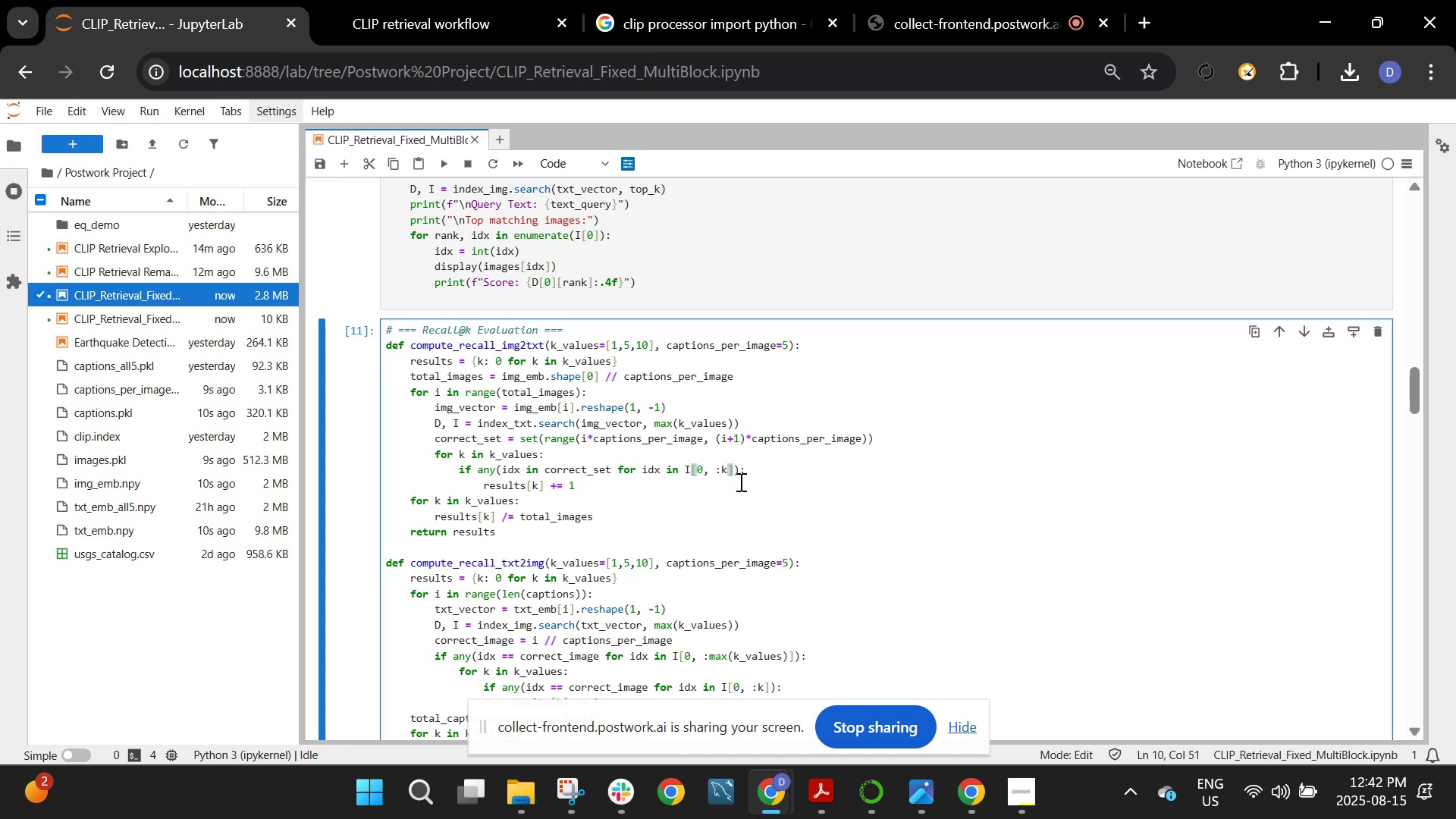 
scroll: coordinate [745, 479], scroll_direction: down, amount: 3.0
 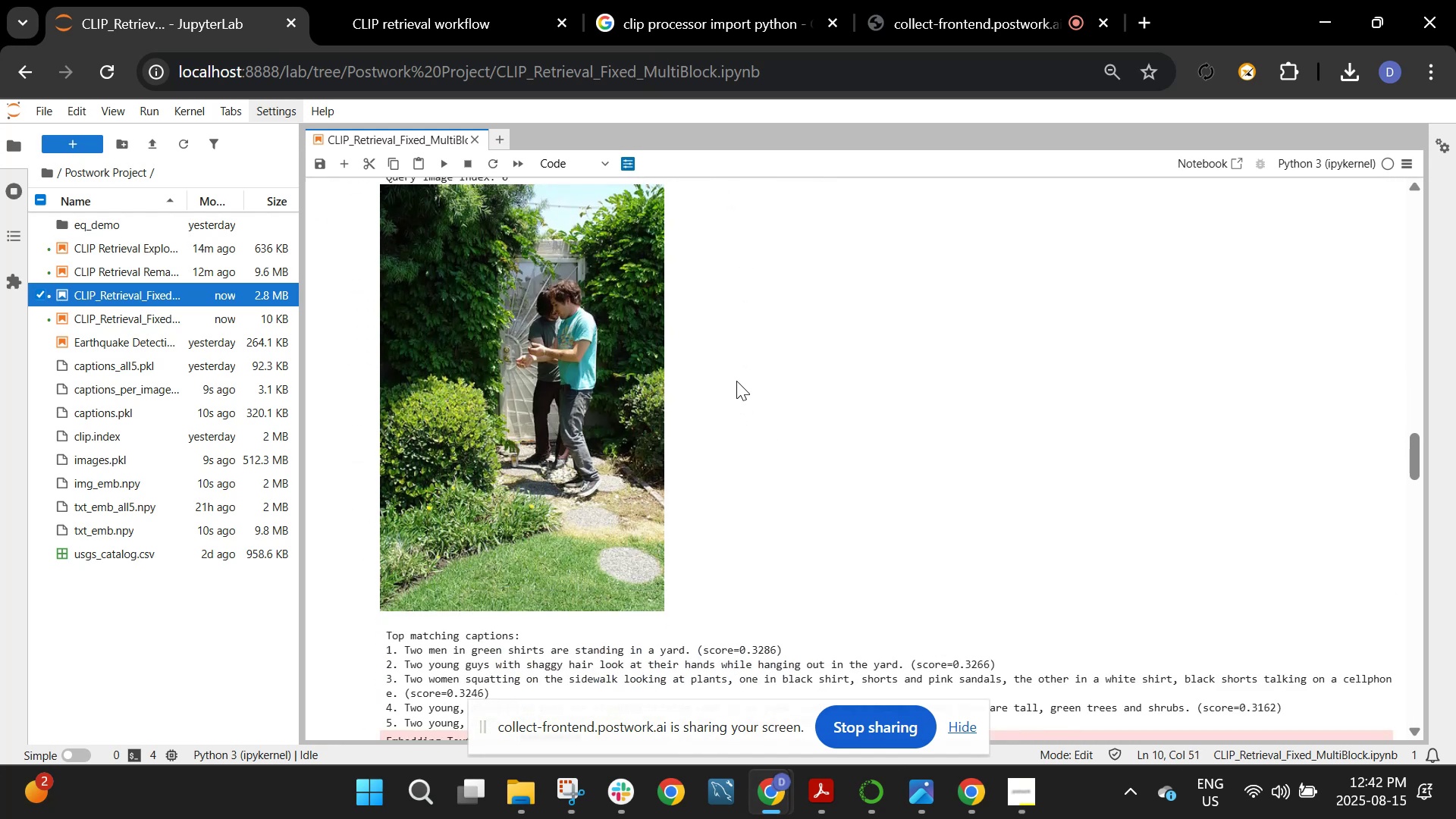 
scroll: coordinate [736, 378], scroll_direction: up, amount: 3.0
 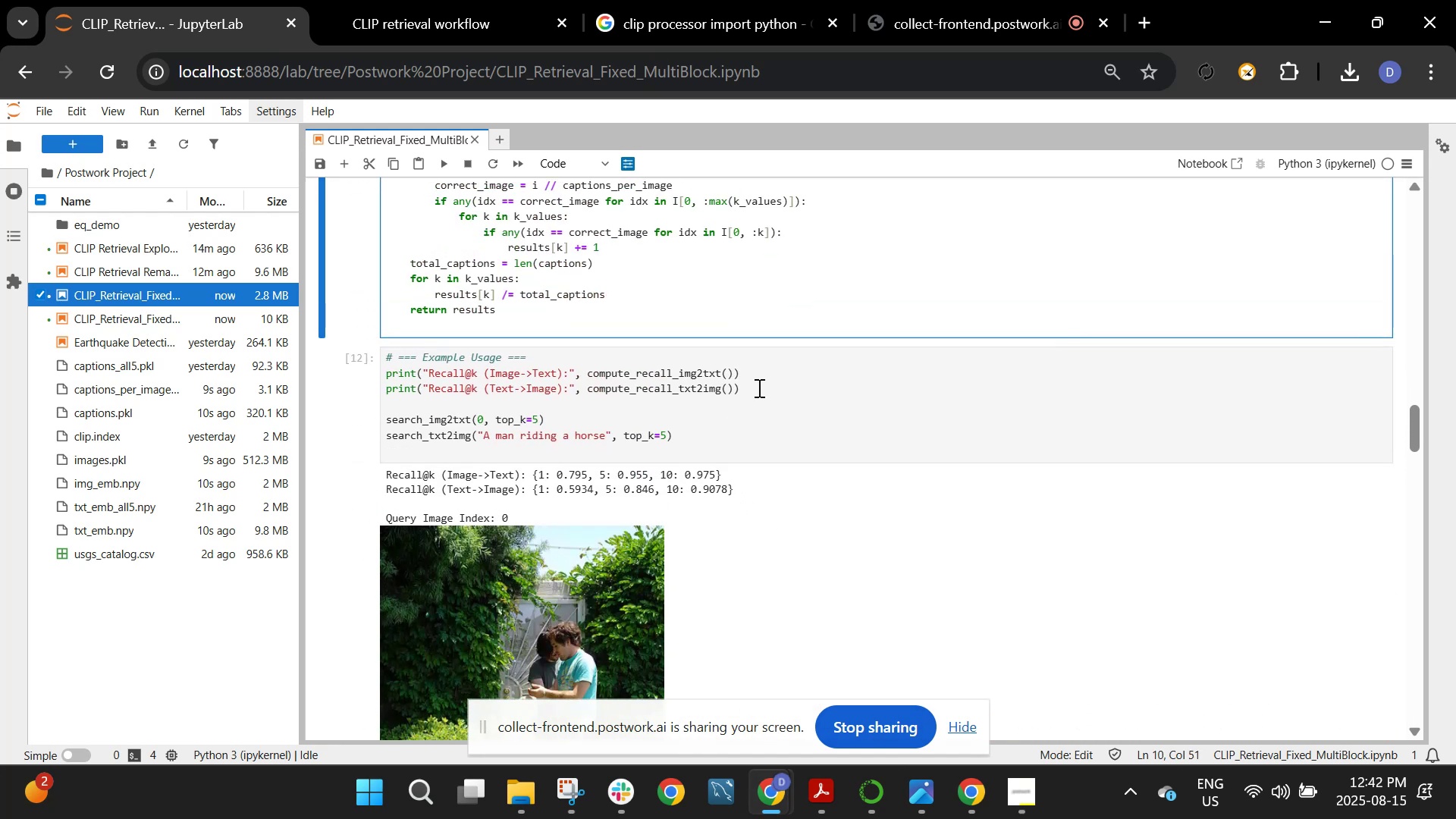 
left_click([763, 378])
 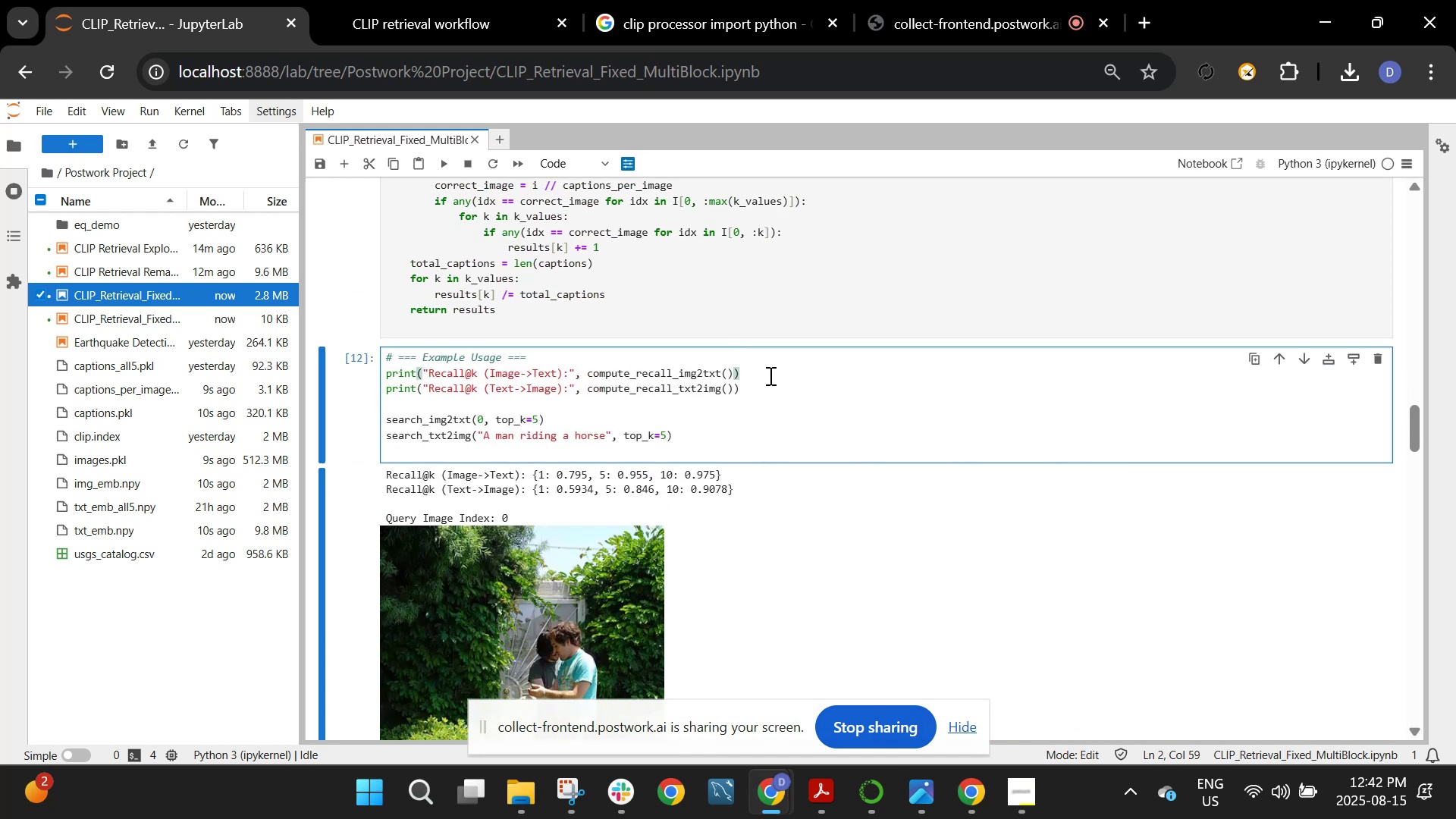 
left_click([769, 379])
 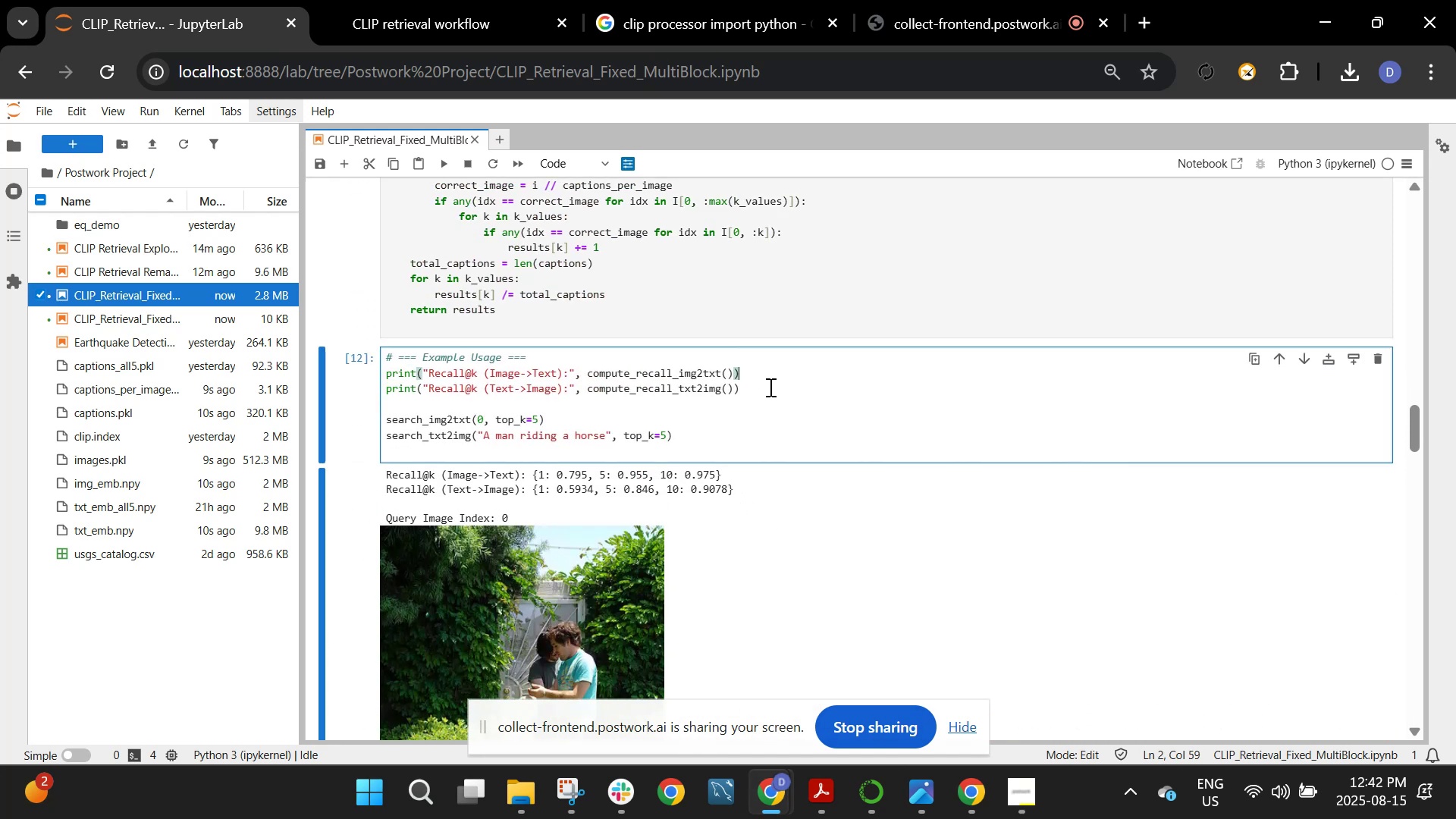 
left_click([769, 387])
 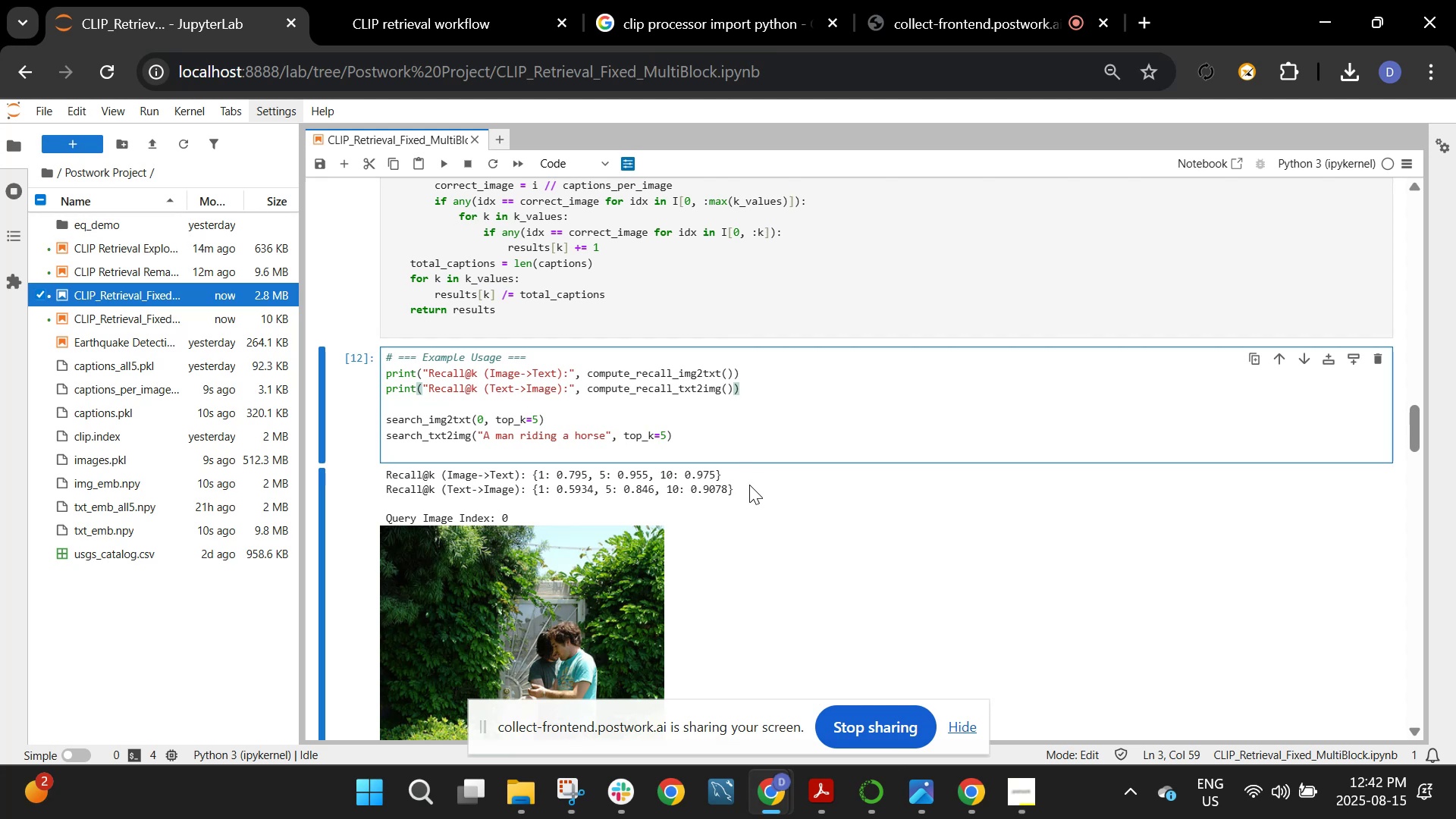 
scroll: coordinate [749, 485], scroll_direction: down, amount: 21.0
 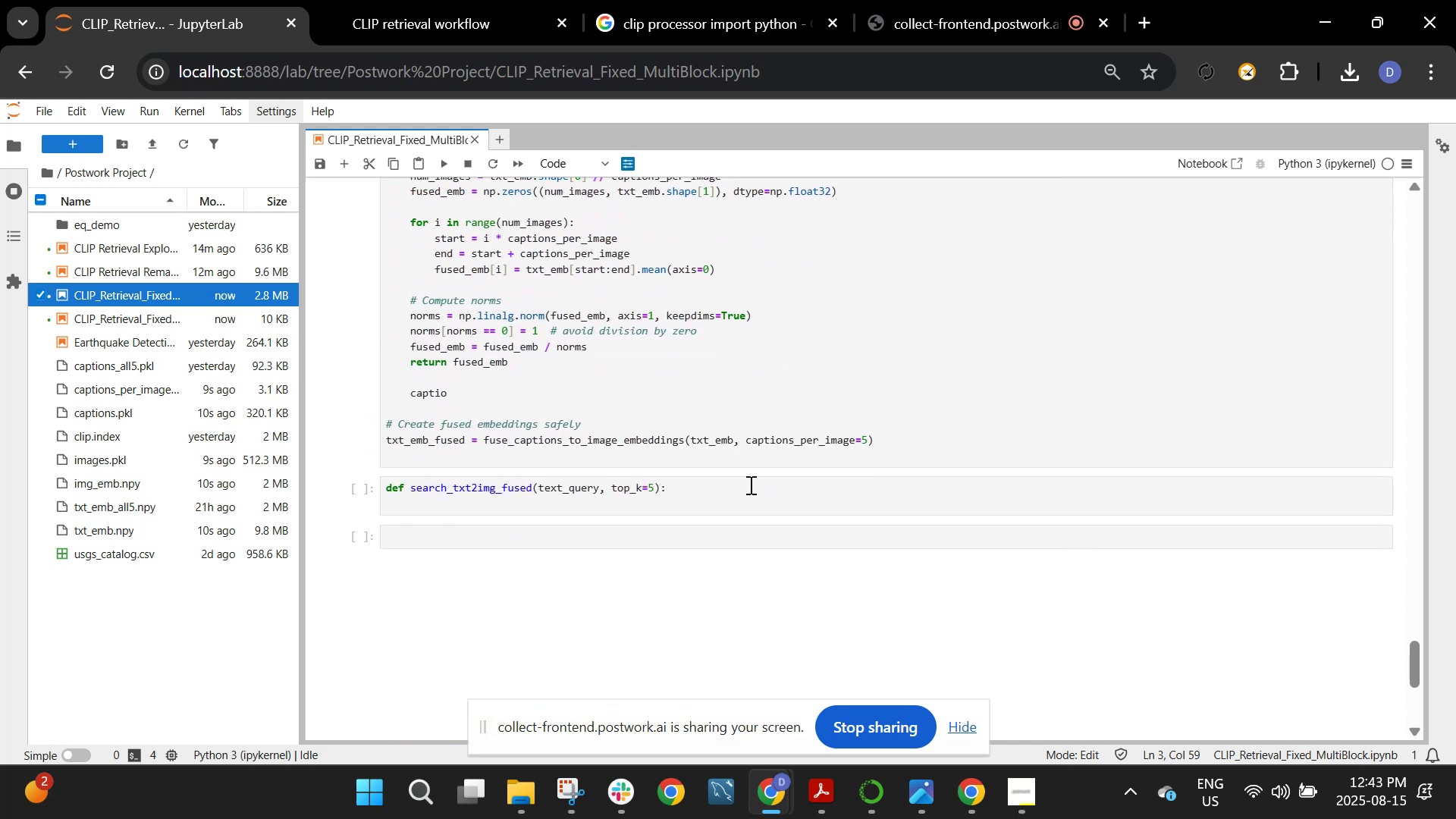 
scroll: coordinate [749, 485], scroll_direction: up, amount: 2.0
 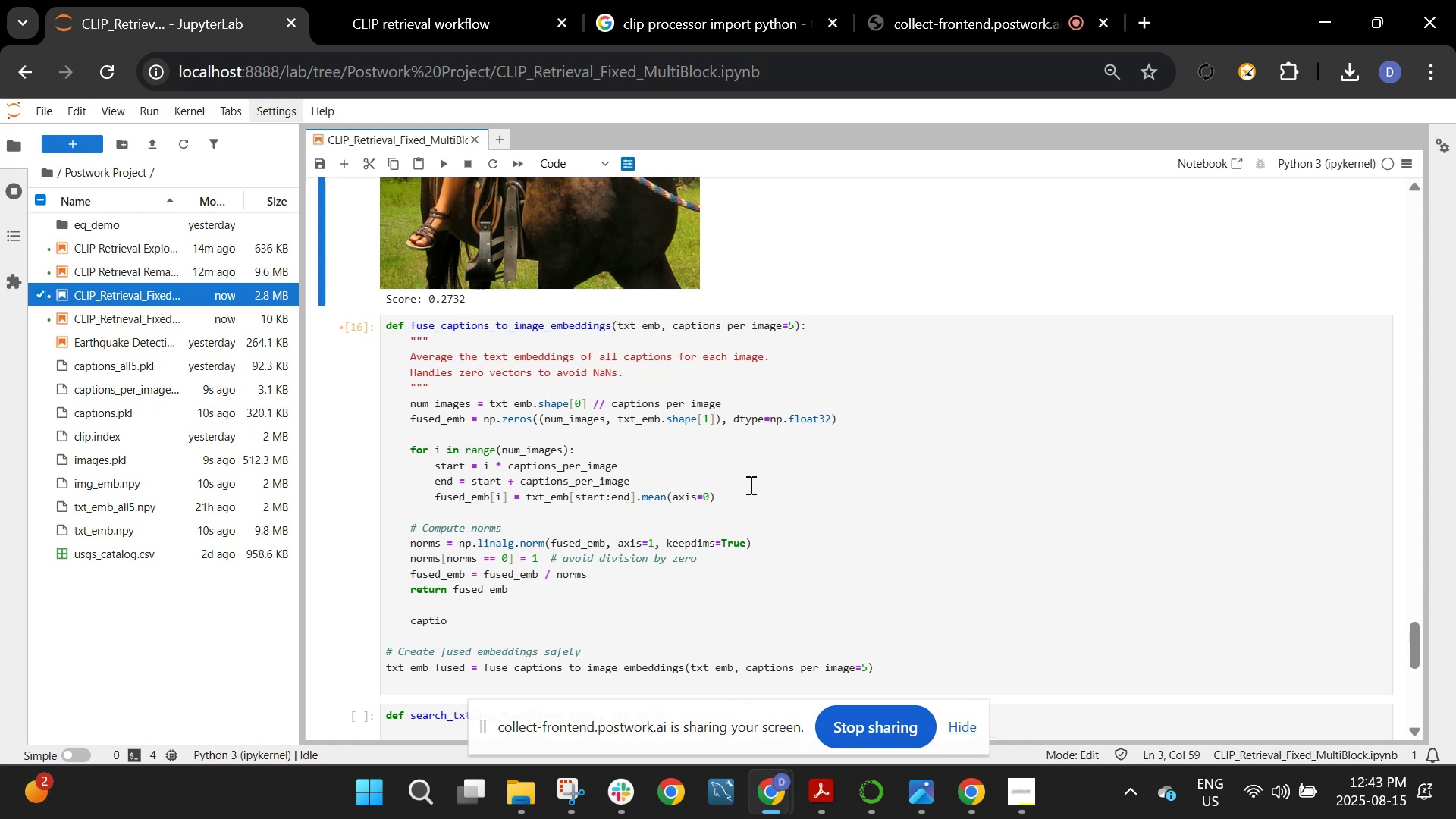 
wait(9.53)
 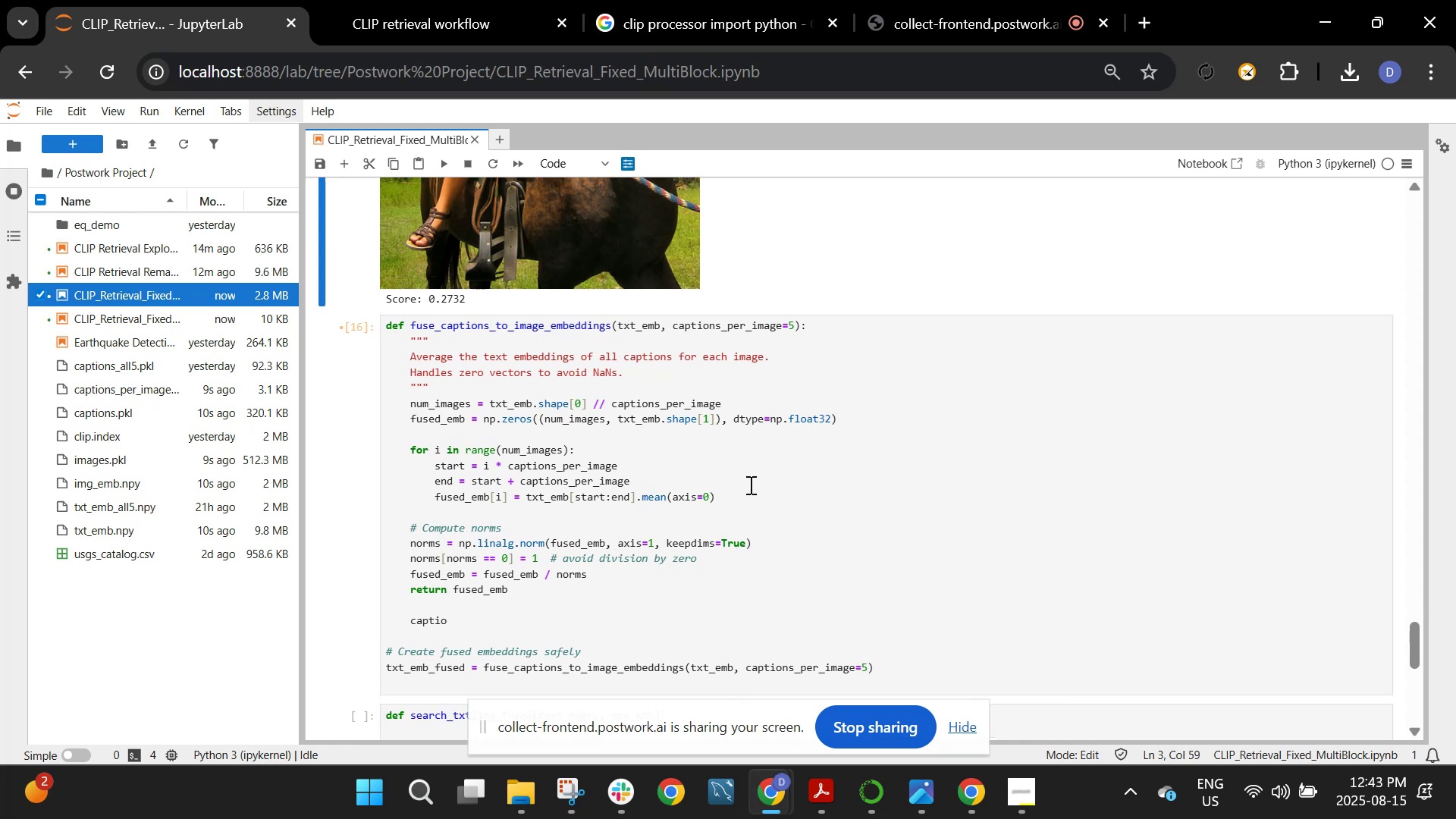 
scroll: coordinate [816, 428], scroll_direction: up, amount: 2.0
 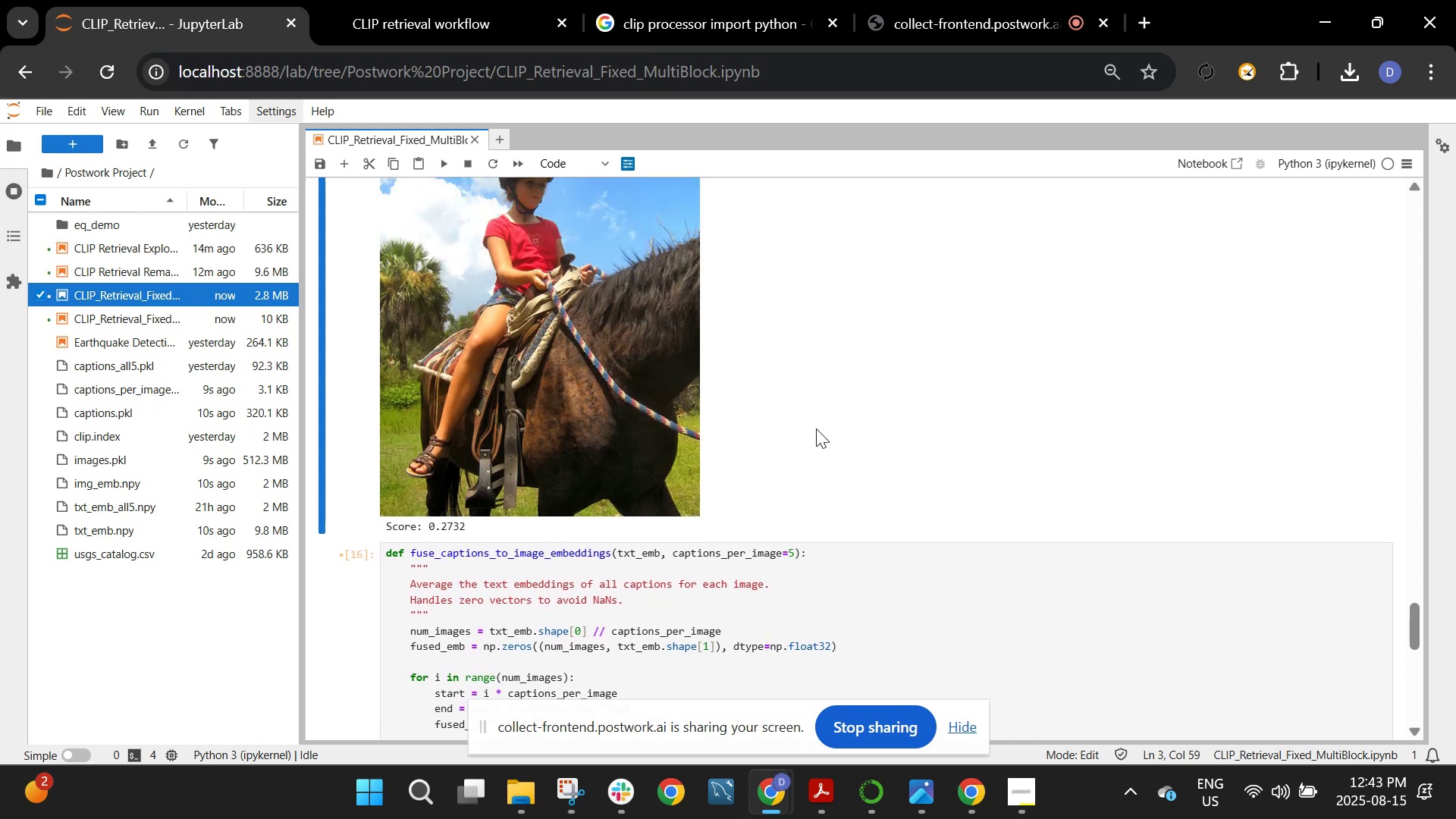 
scroll: coordinate [816, 428], scroll_direction: down, amount: 2.0
 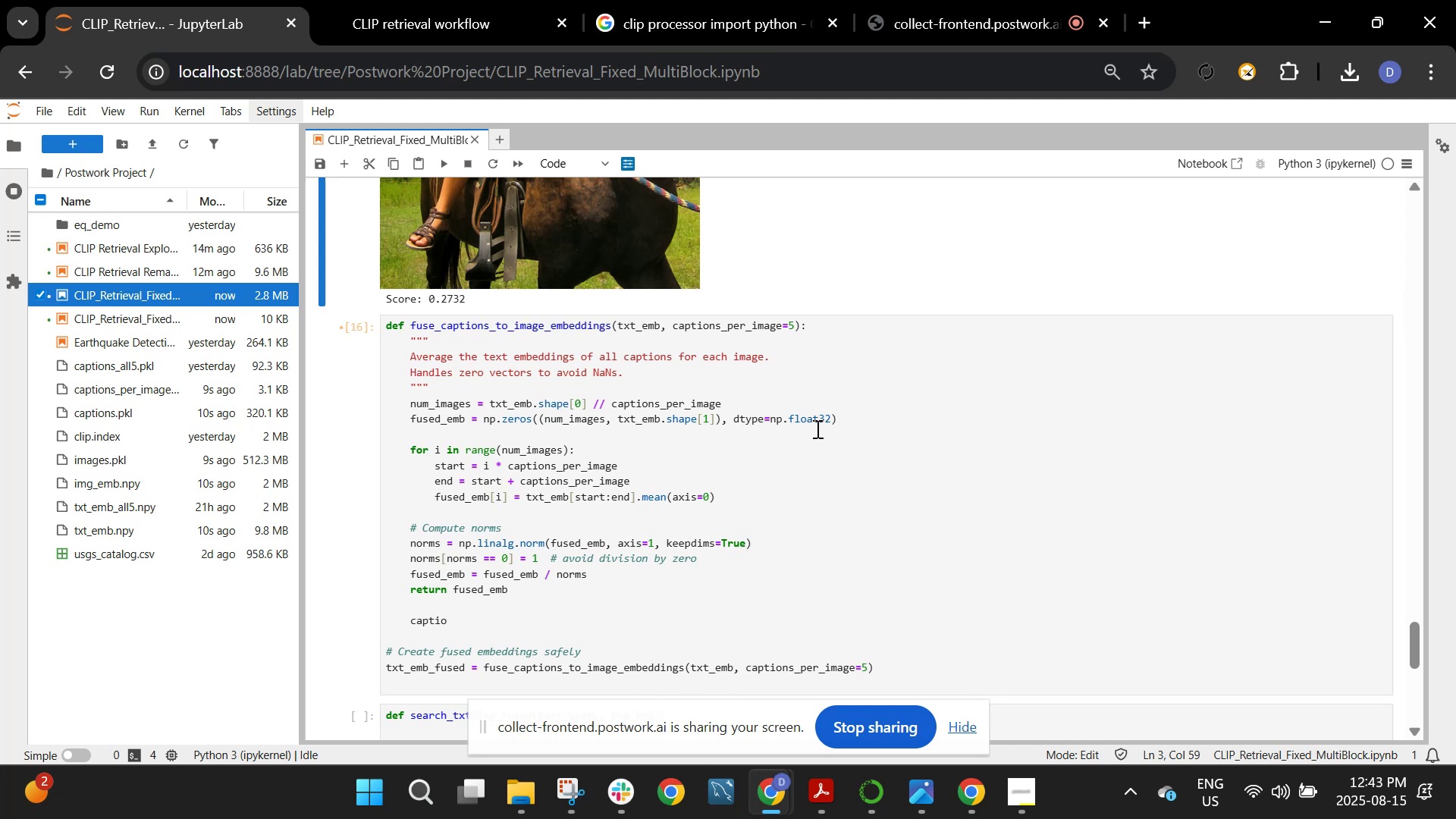 
scroll: coordinate [828, 412], scroll_direction: up, amount: 2.0
 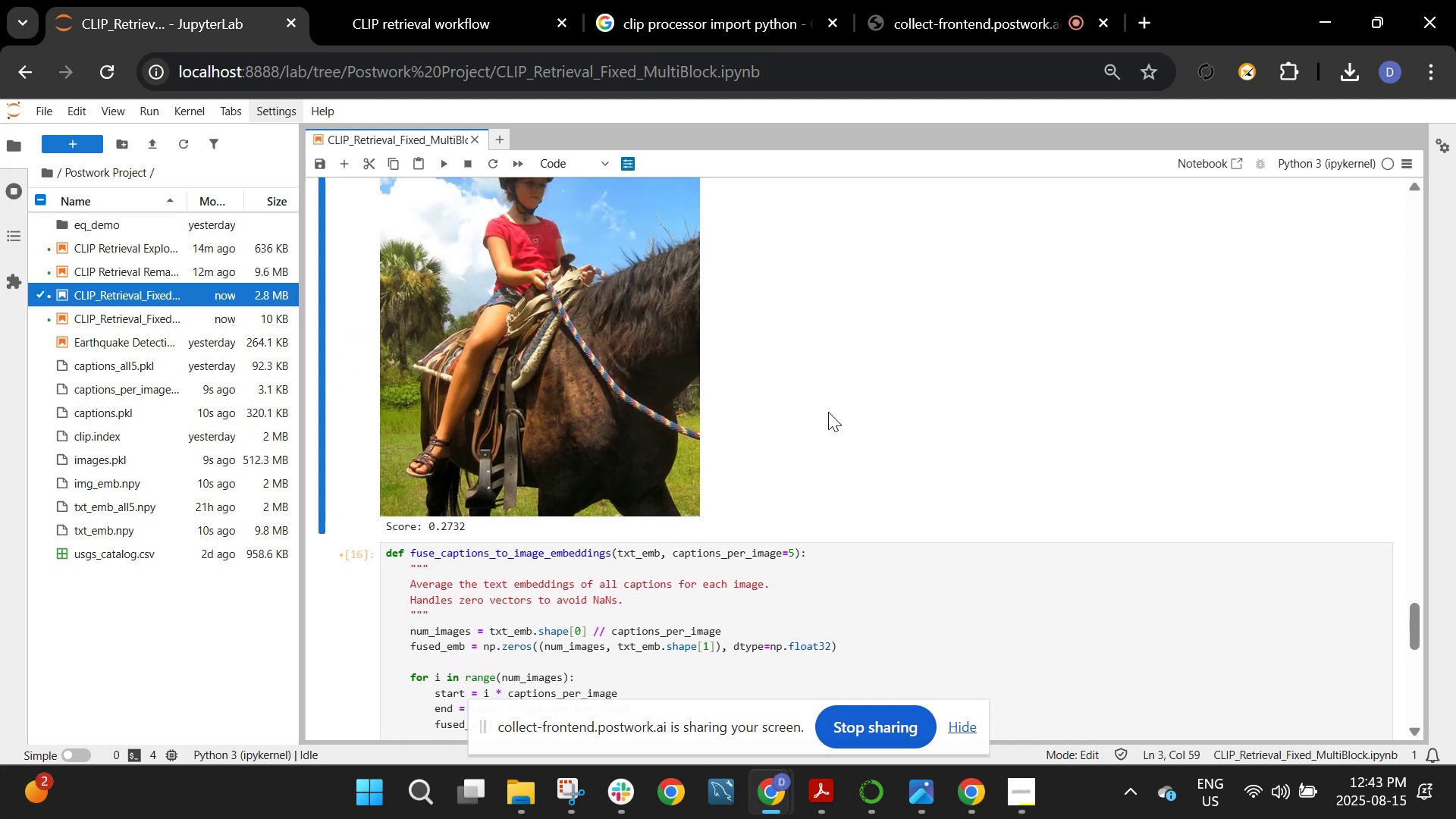 
left_click([660, 659])
 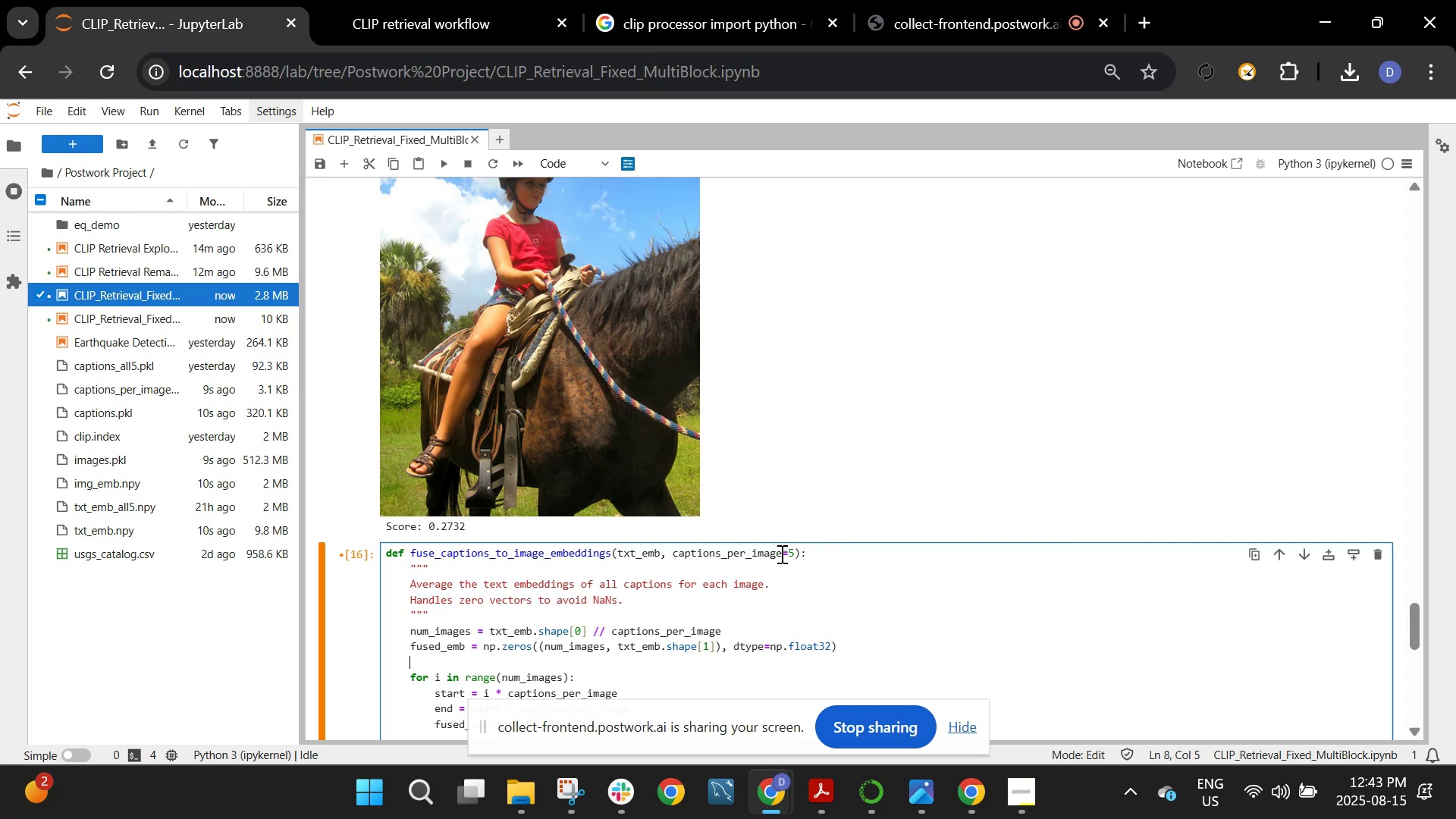 
wait(6.57)
 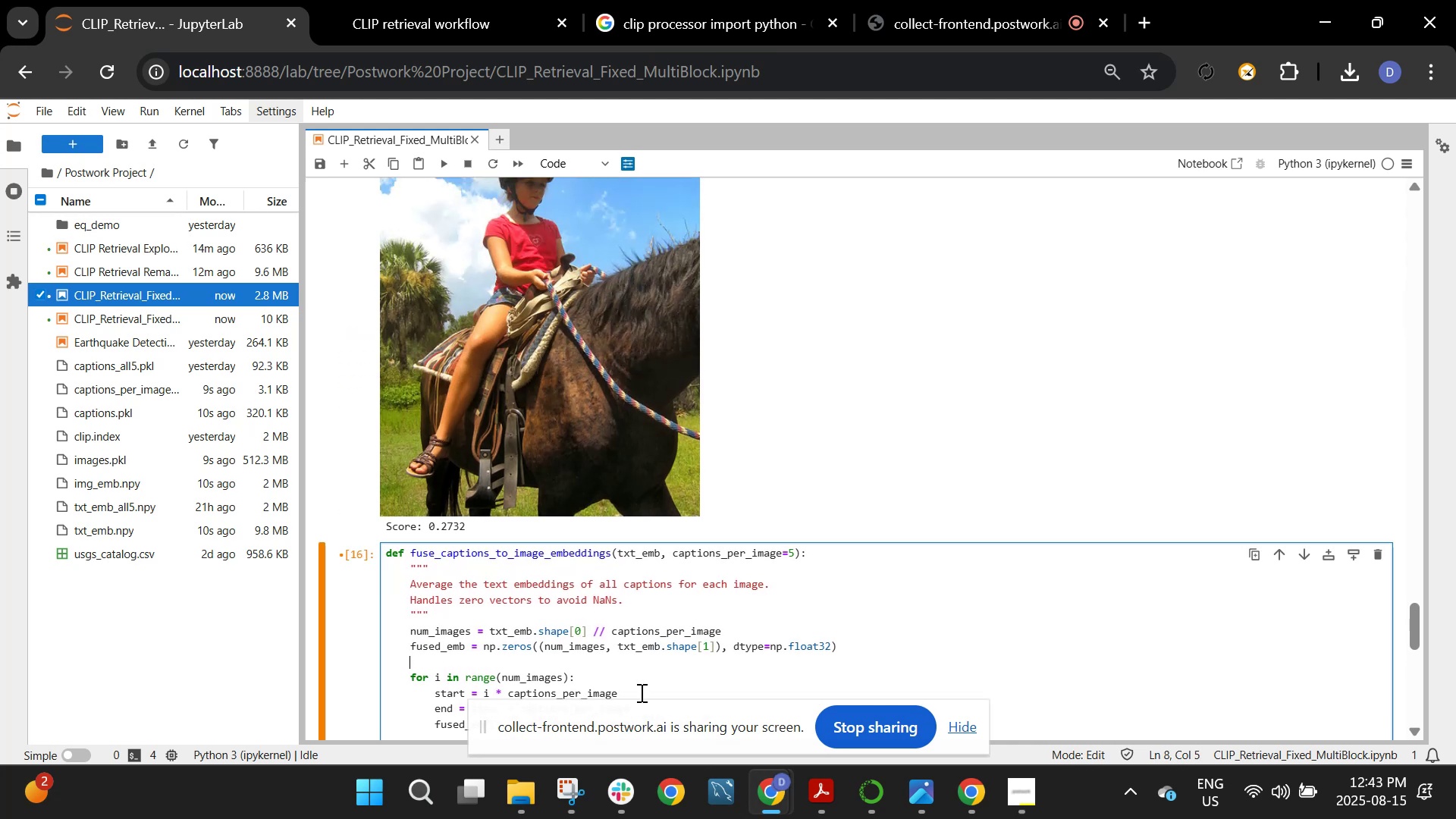 
scroll: coordinate [566, 392], scroll_direction: down, amount: 1.0
 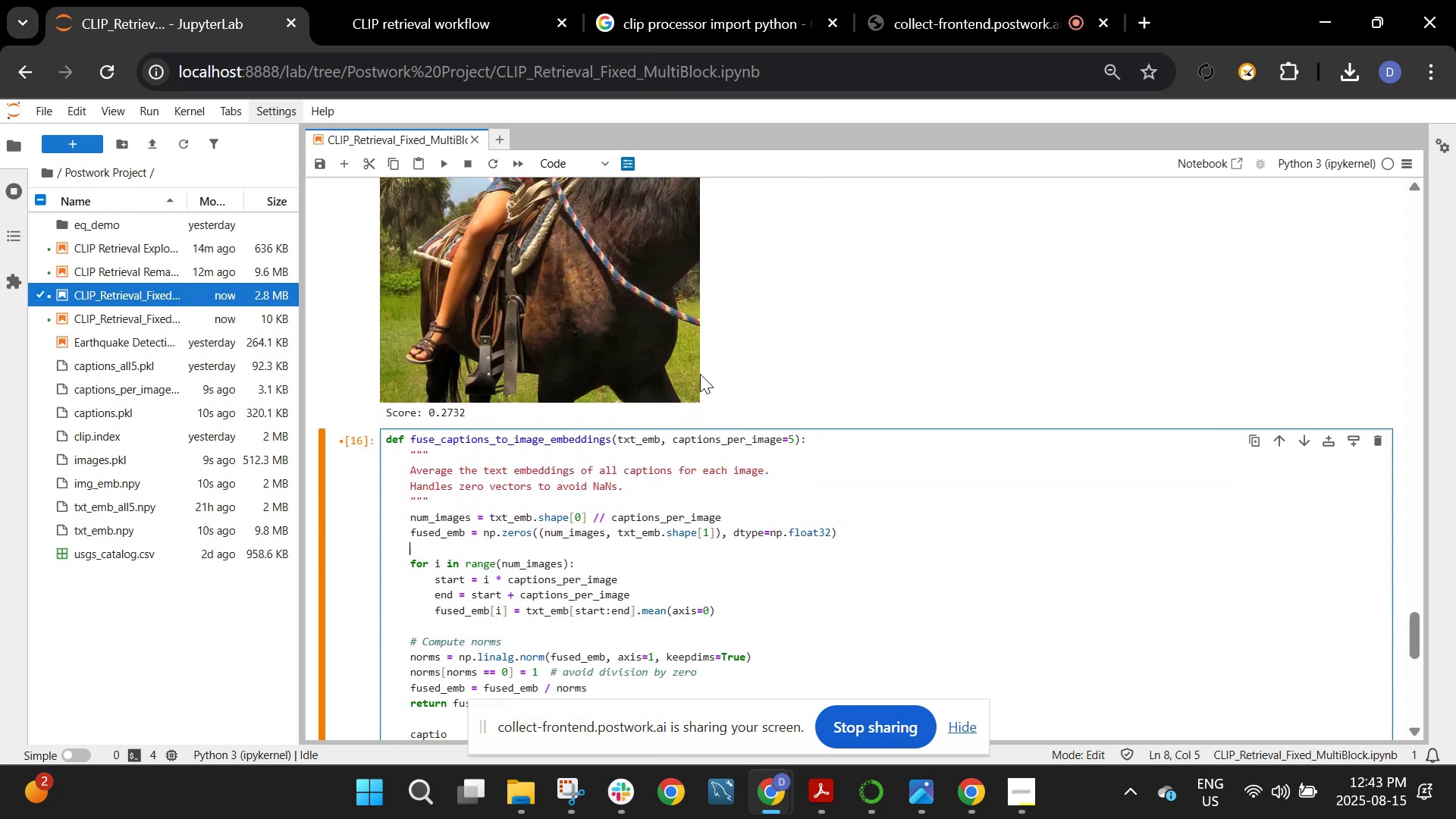 
wait(9.16)
 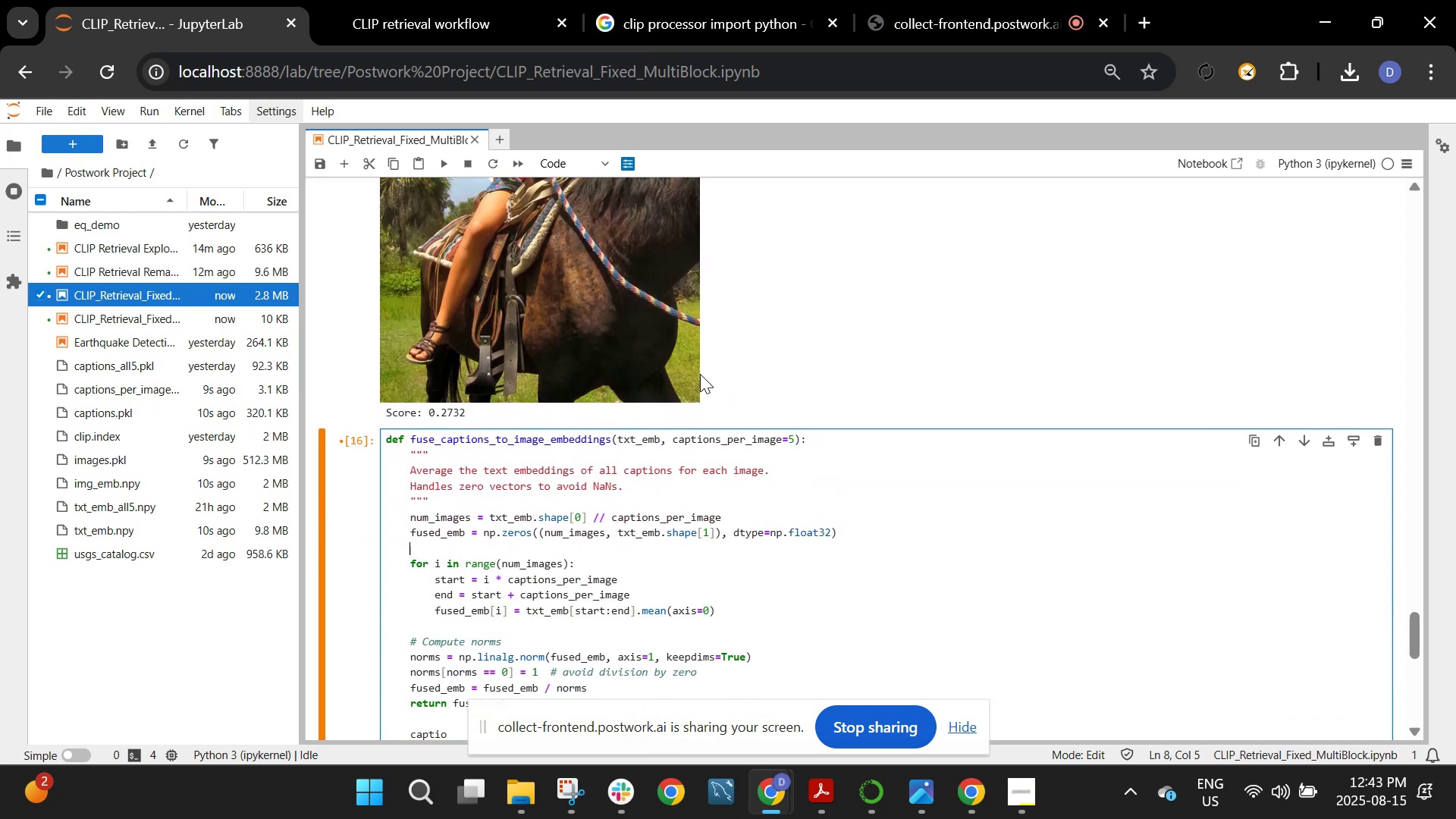 
scroll: coordinate [506, 363], scroll_direction: up, amount: 2.0
 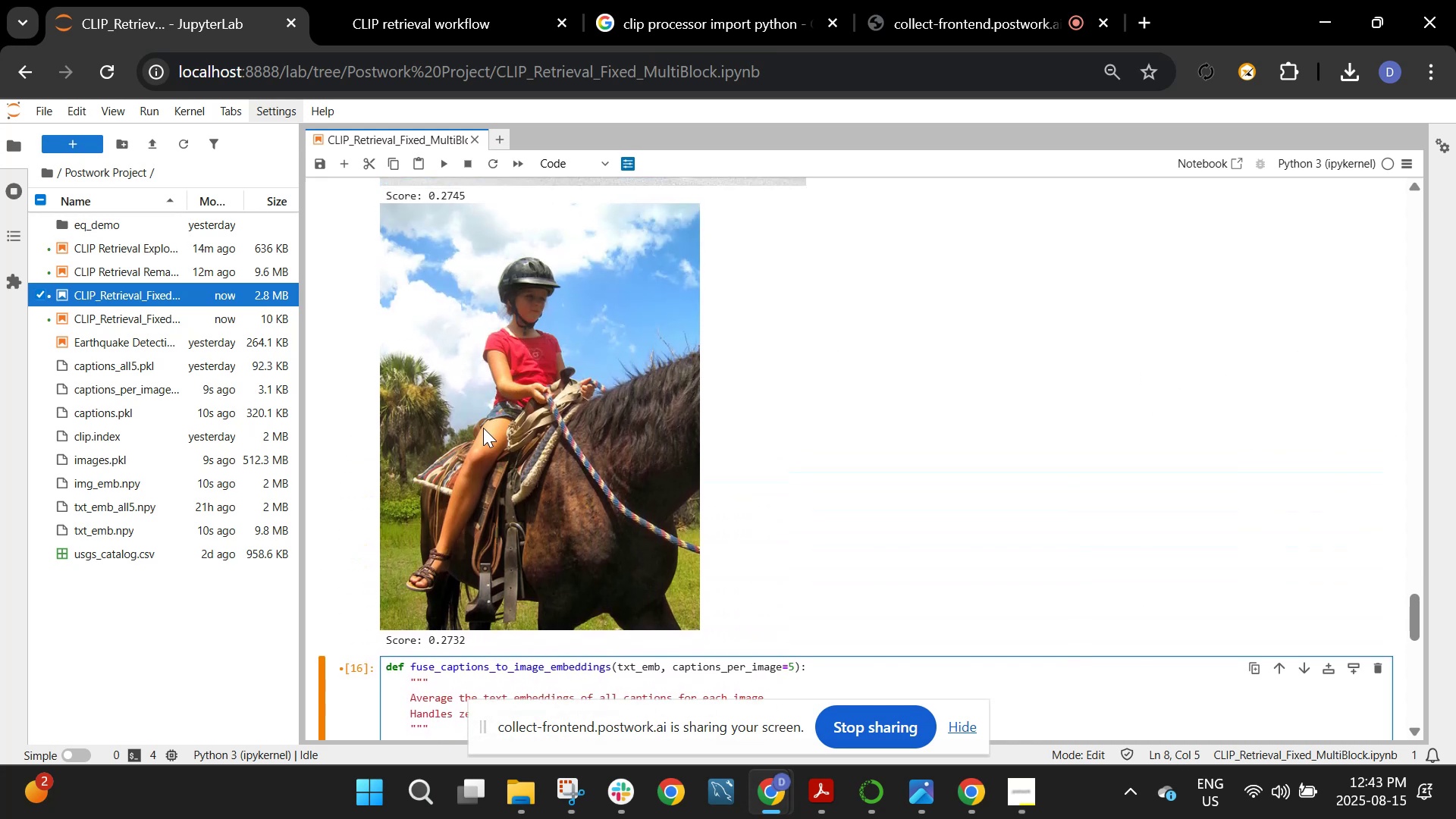 
left_click([483, 428])
 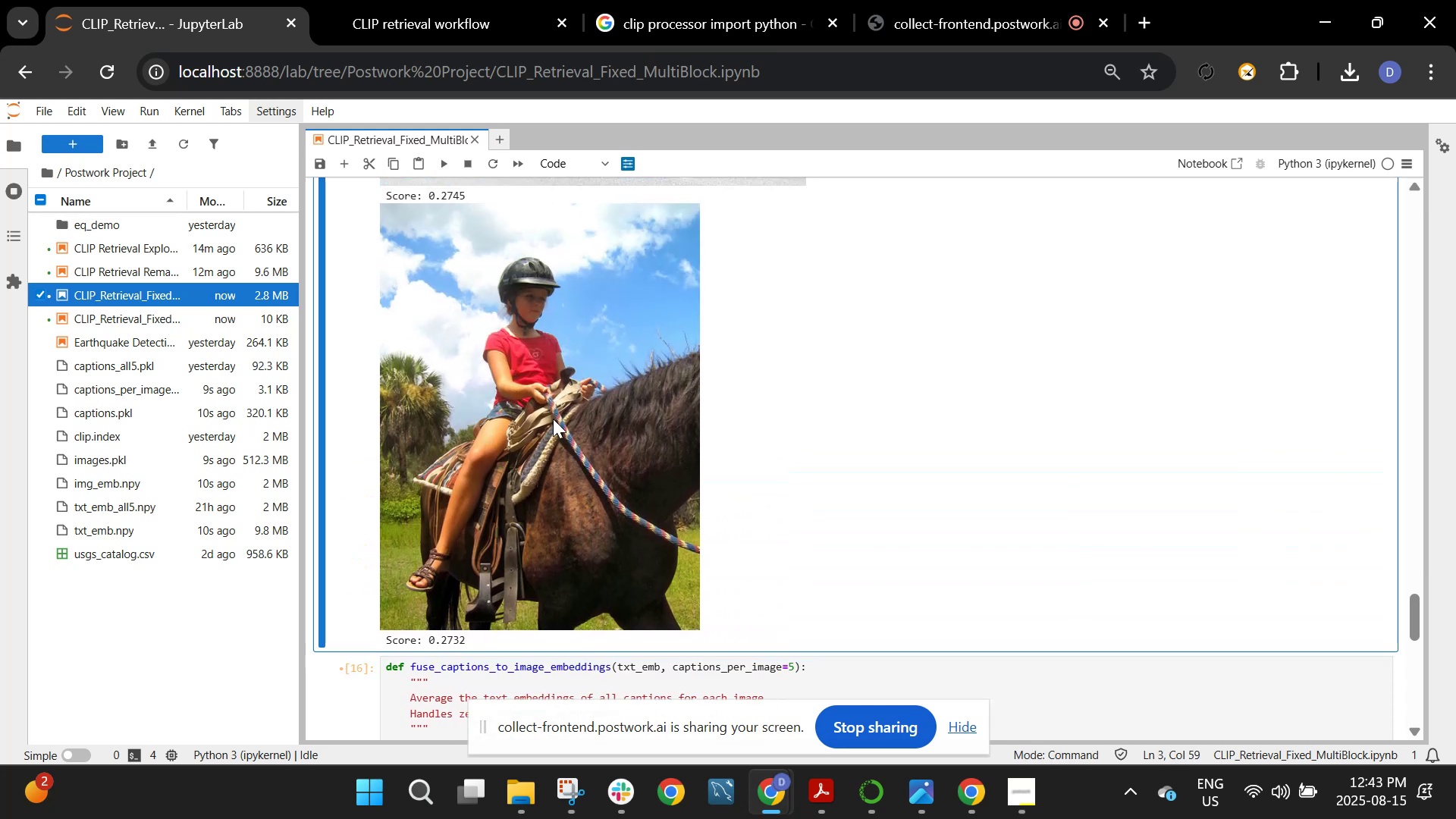 
scroll: coordinate [550, 370], scroll_direction: up, amount: 5.0
 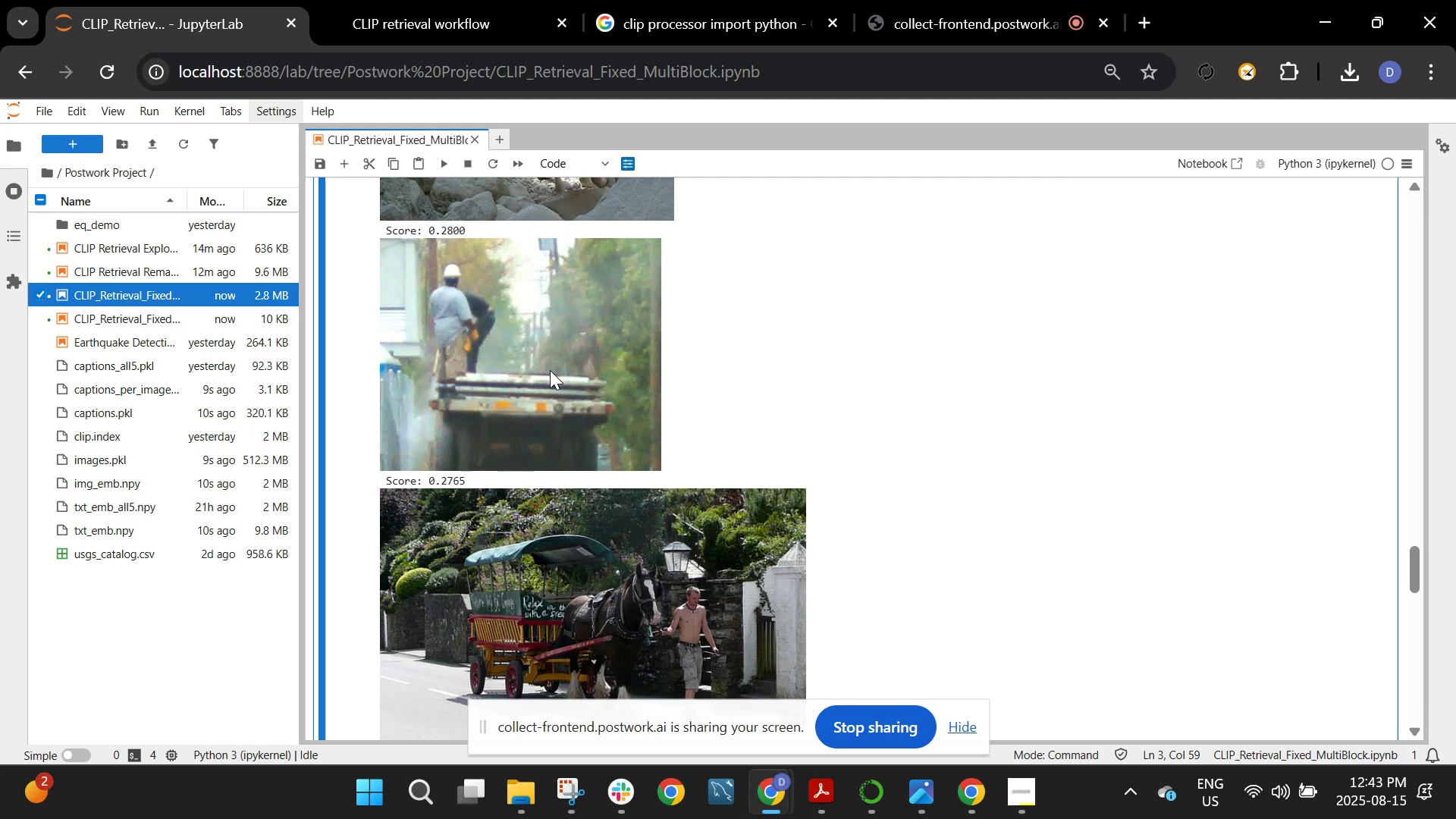 
wait(7.5)
 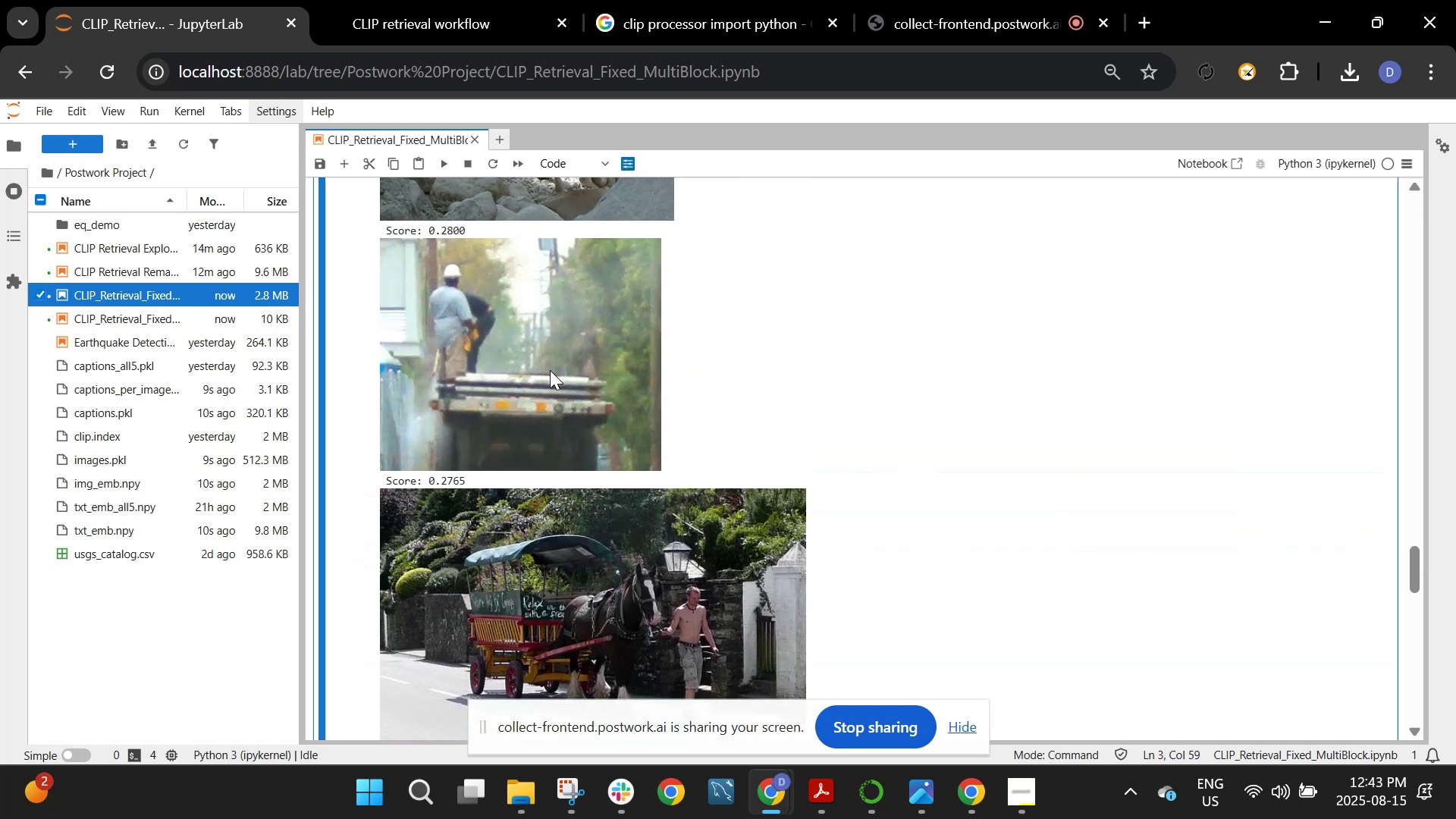 
scroll: coordinate [760, 576], scroll_direction: up, amount: 3.0
 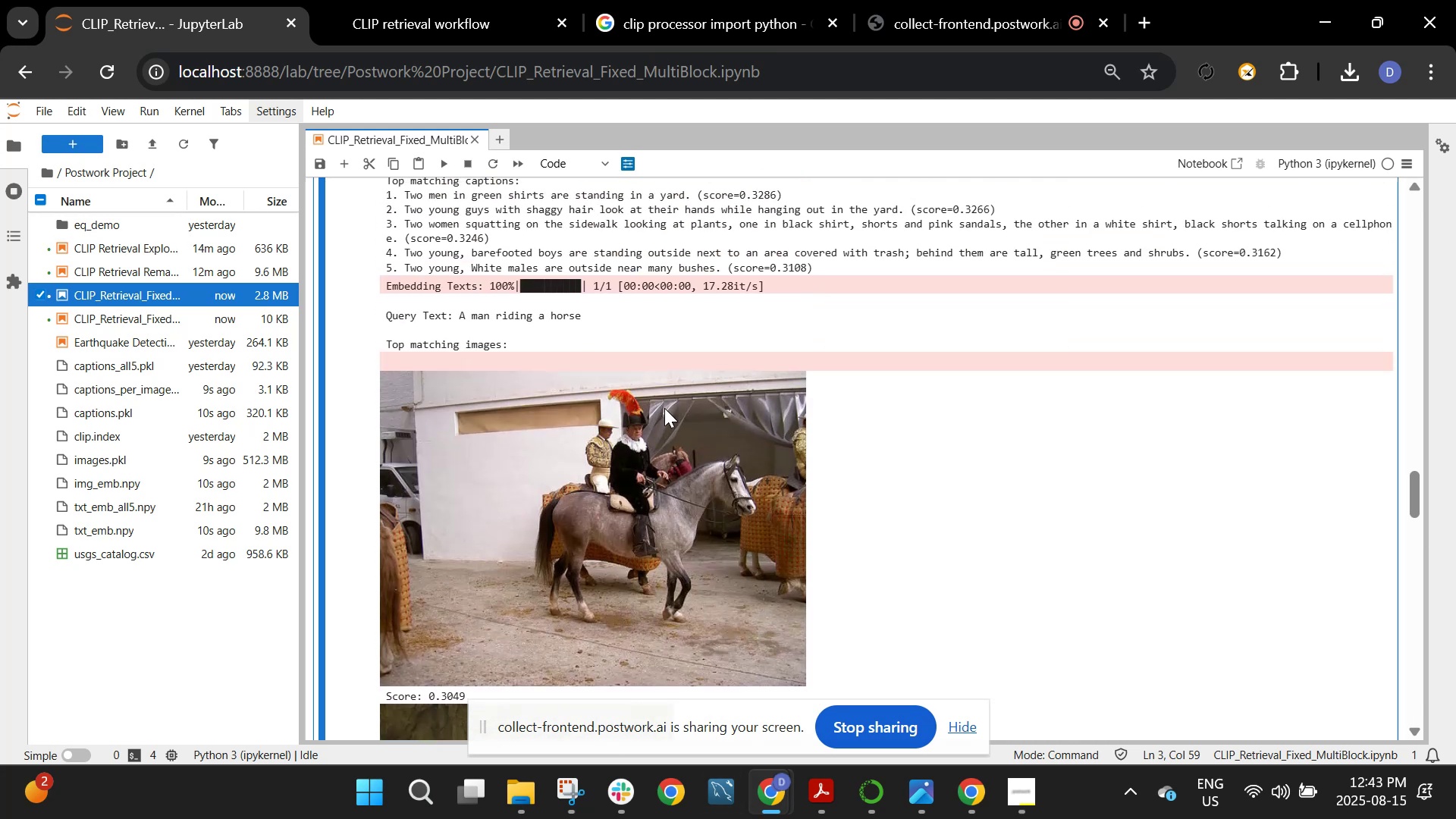 
left_click([680, 448])
 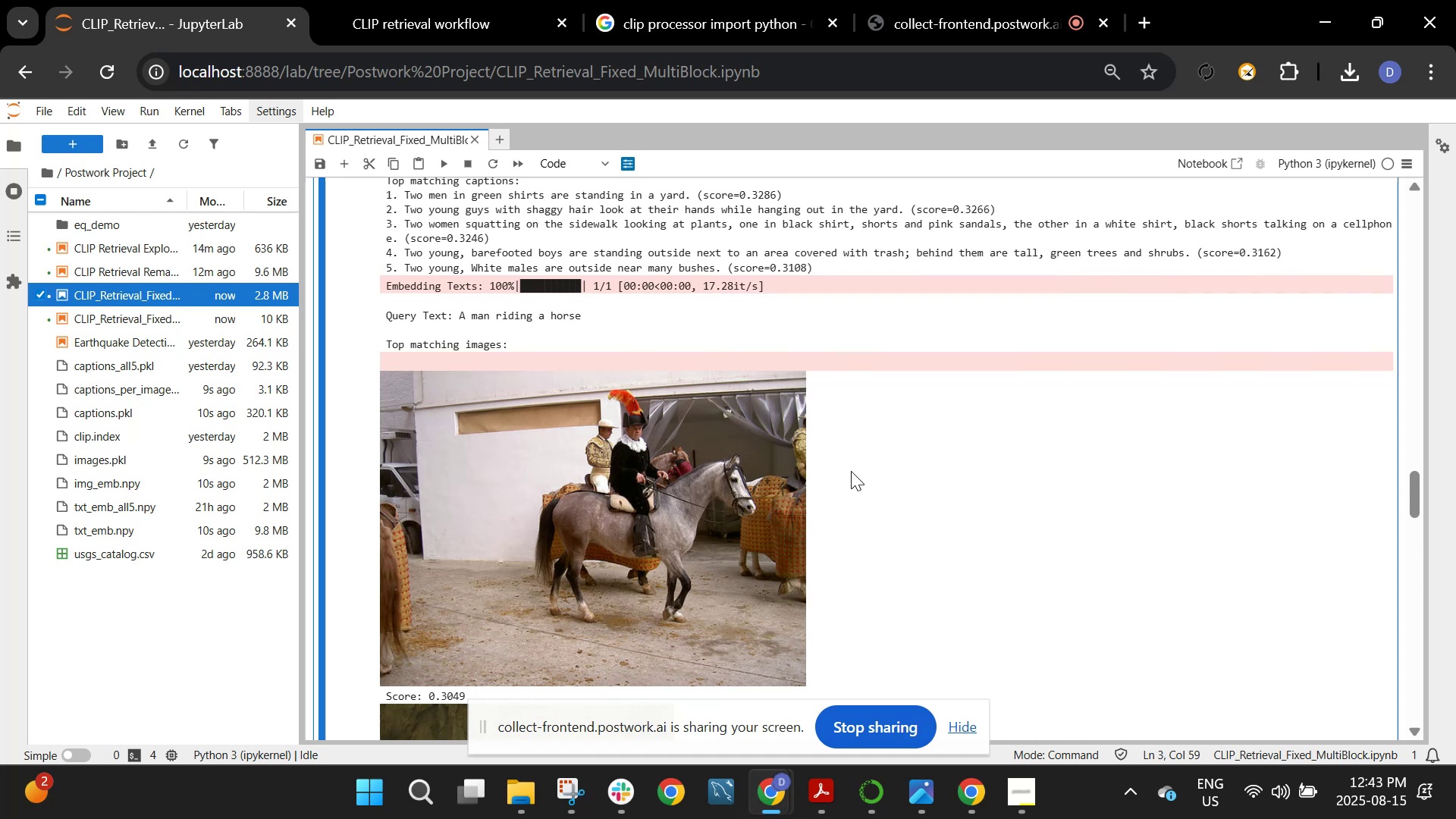 
wait(5.23)
 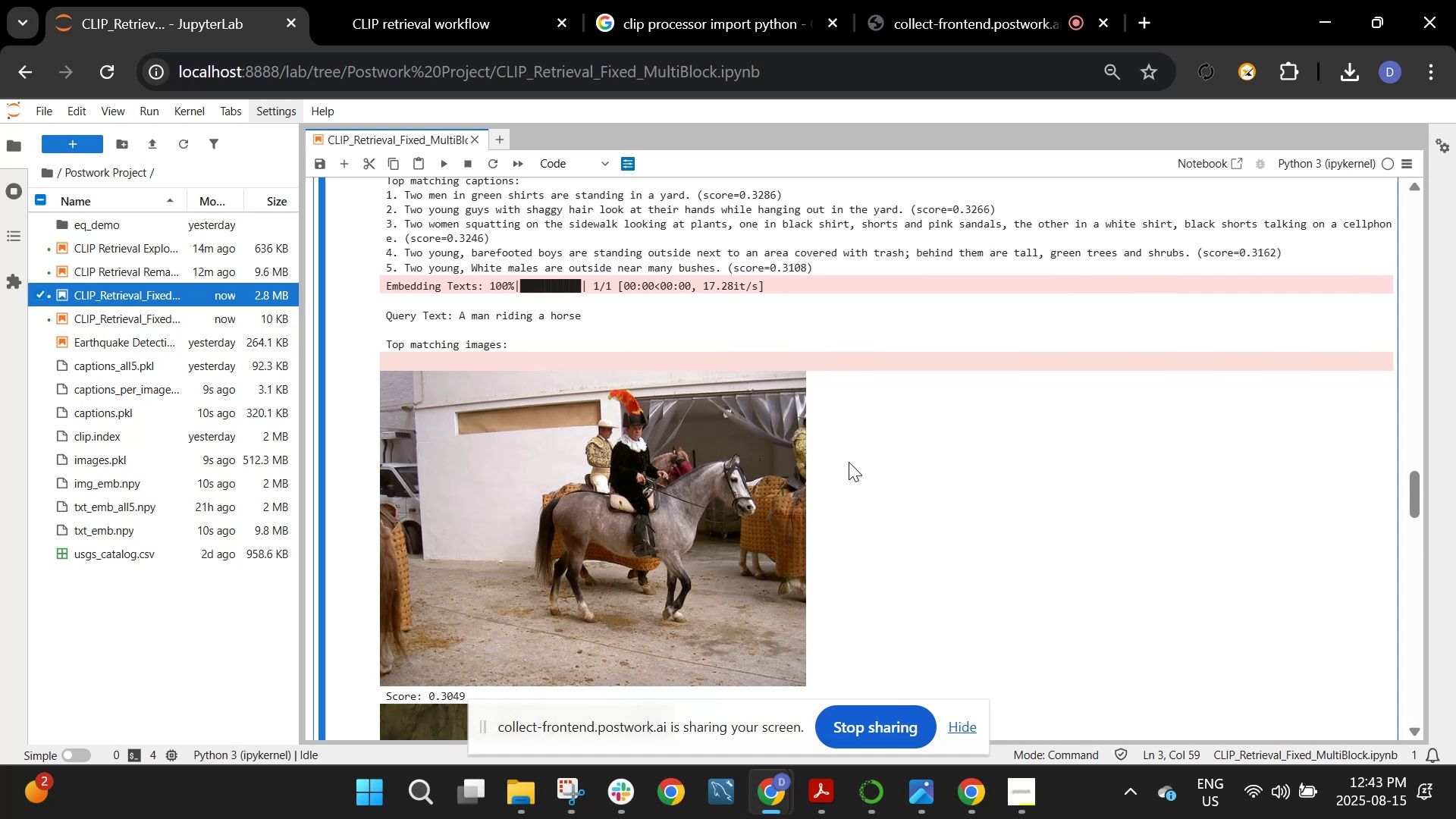 
scroll: coordinate [851, 471], scroll_direction: down, amount: 4.0
 